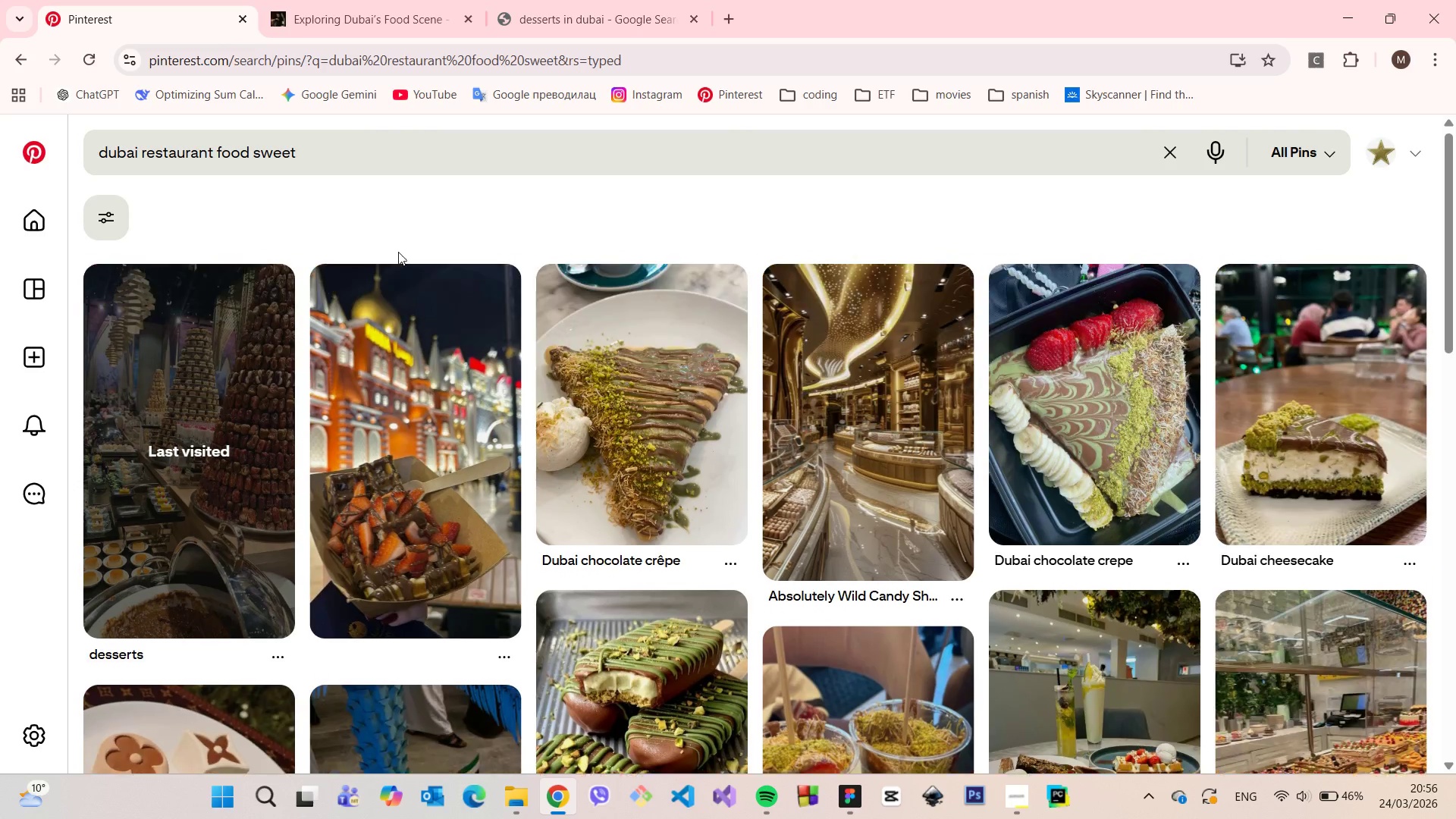 
scroll: coordinate [398, 252], scroll_direction: up, amount: 1.0
 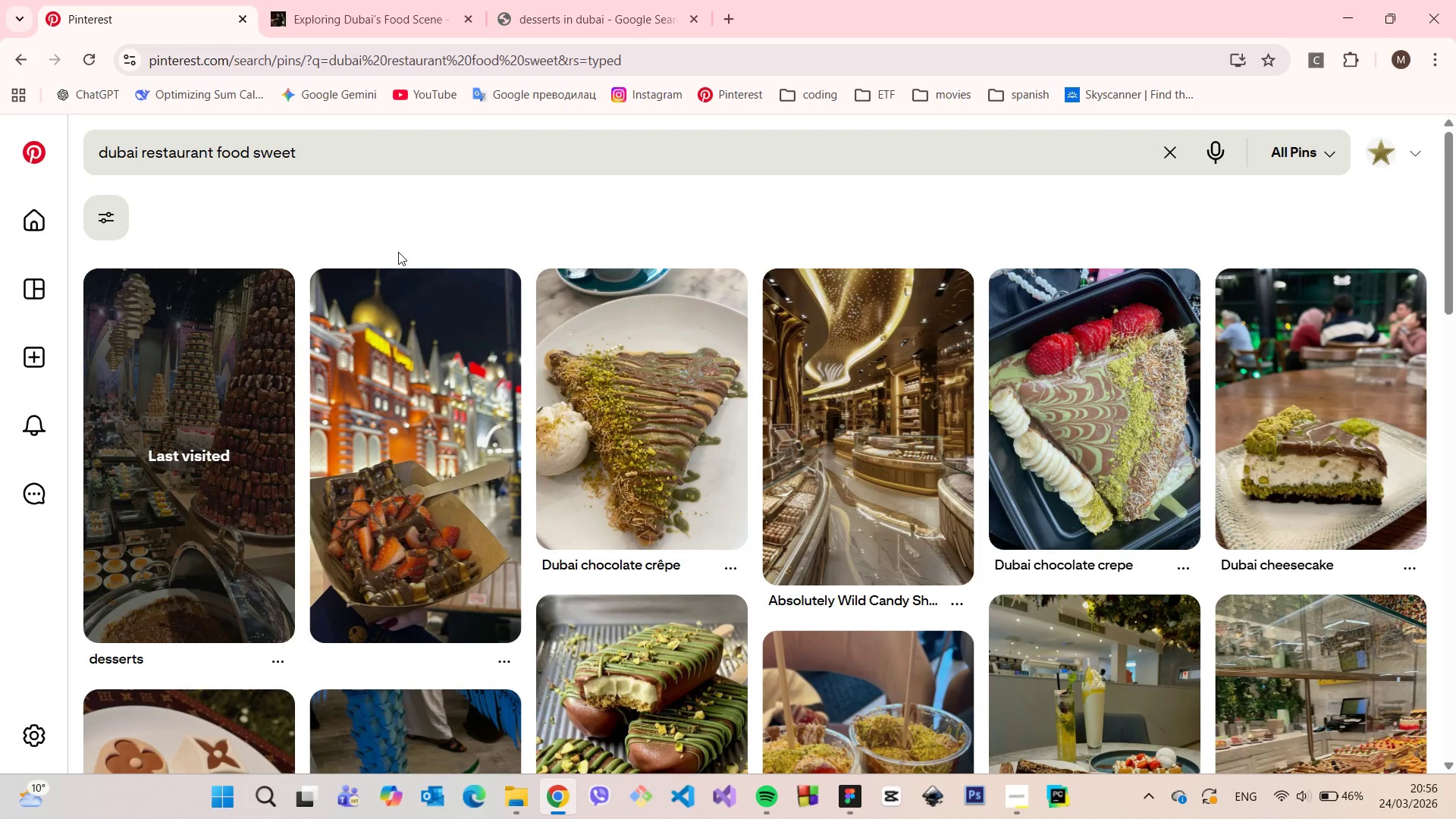 
scroll: coordinate [398, 252], scroll_direction: down, amount: 3.0
 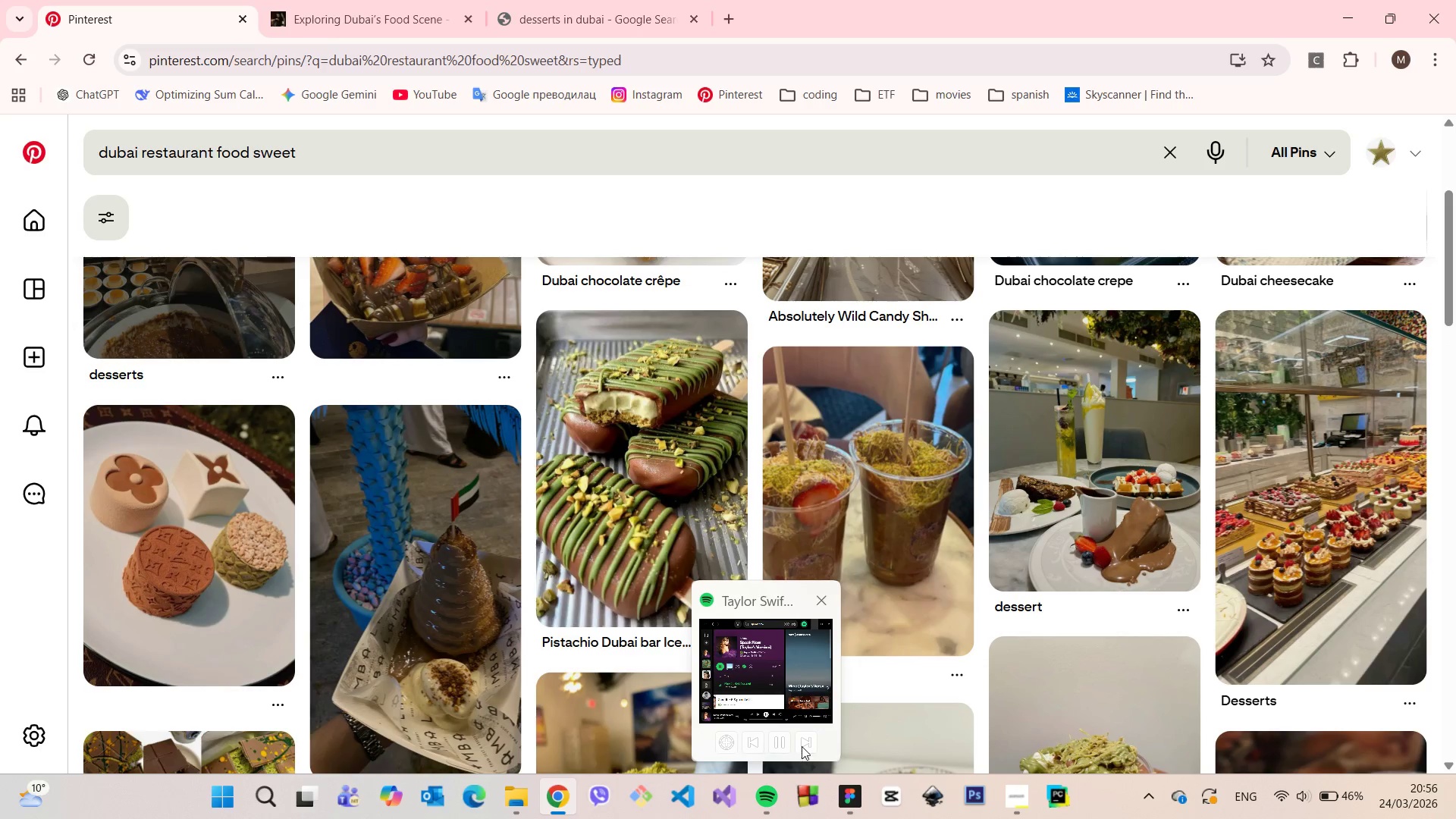 
left_click([803, 745])
 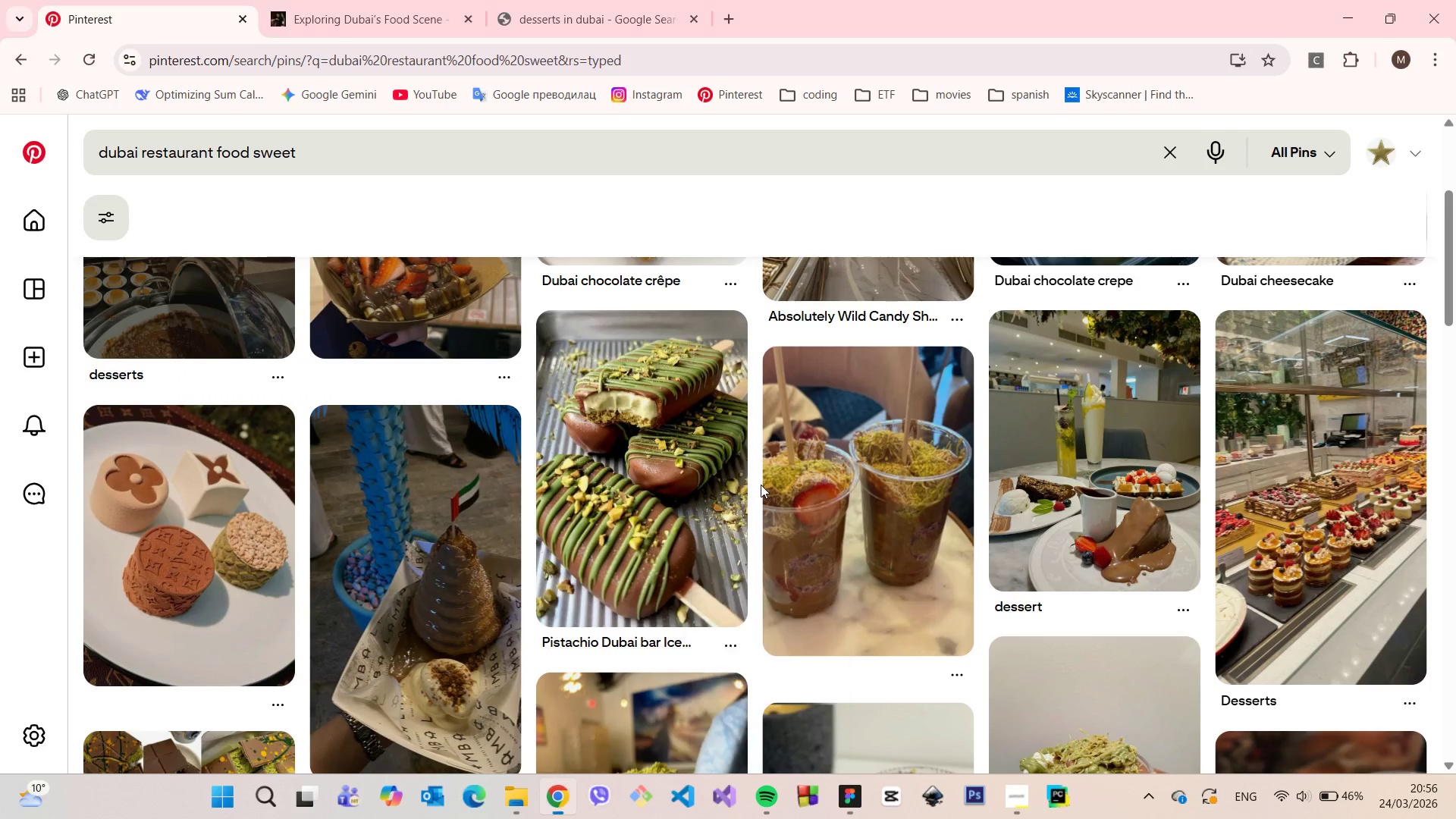 
scroll: coordinate [761, 485], scroll_direction: down, amount: 5.0
 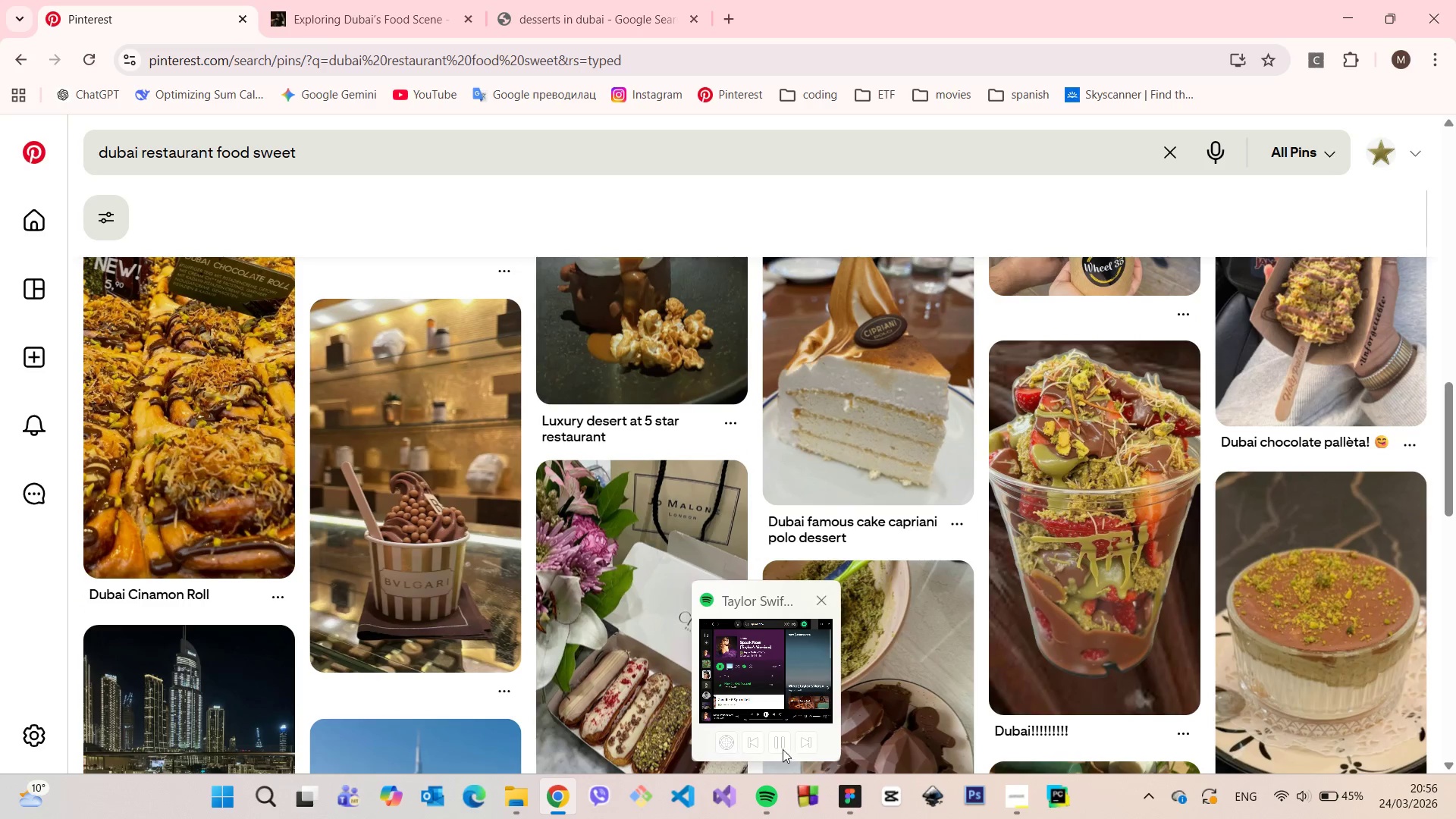 
left_click([808, 739])
 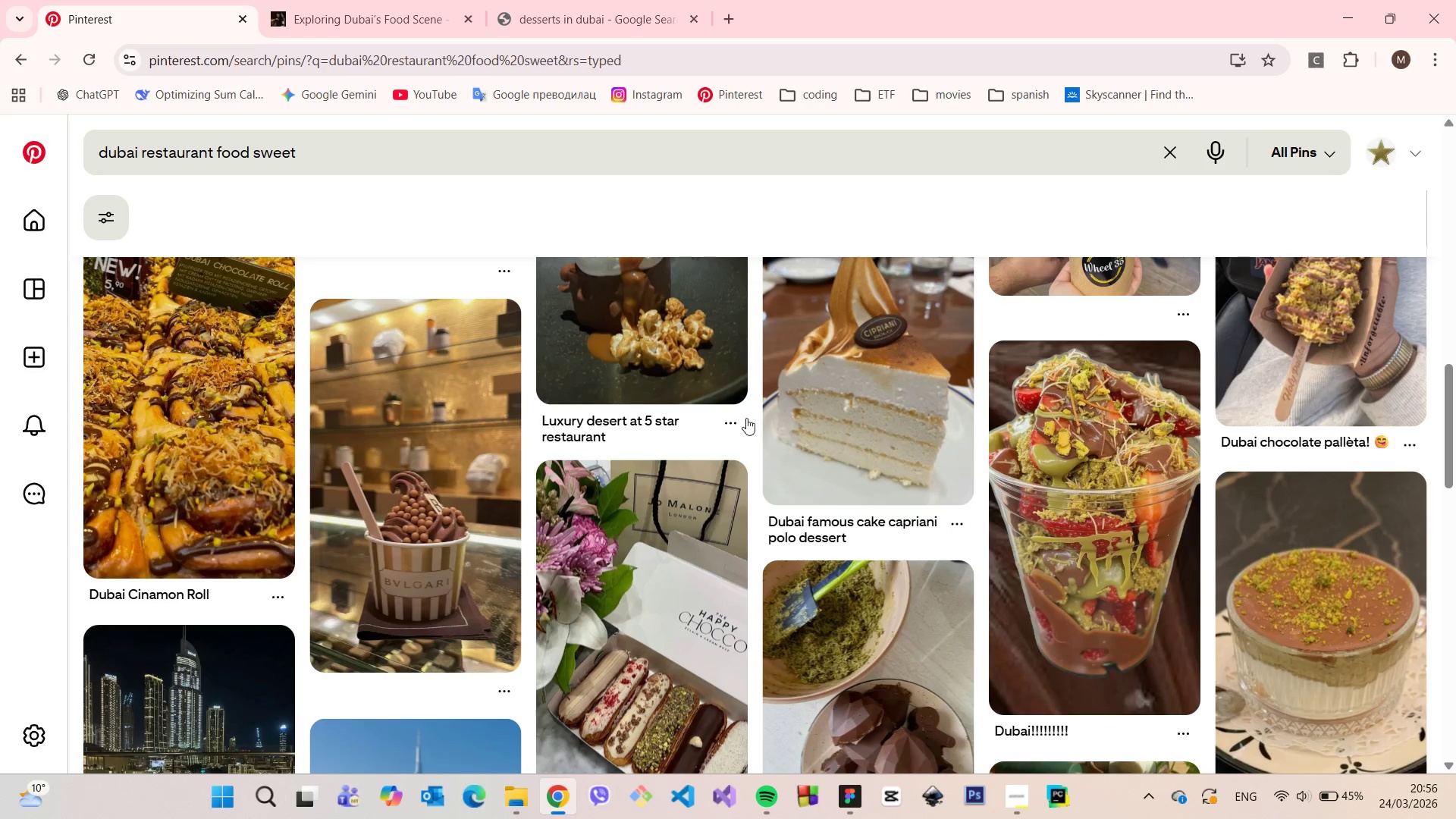 
scroll: coordinate [748, 420], scroll_direction: down, amount: 15.0
 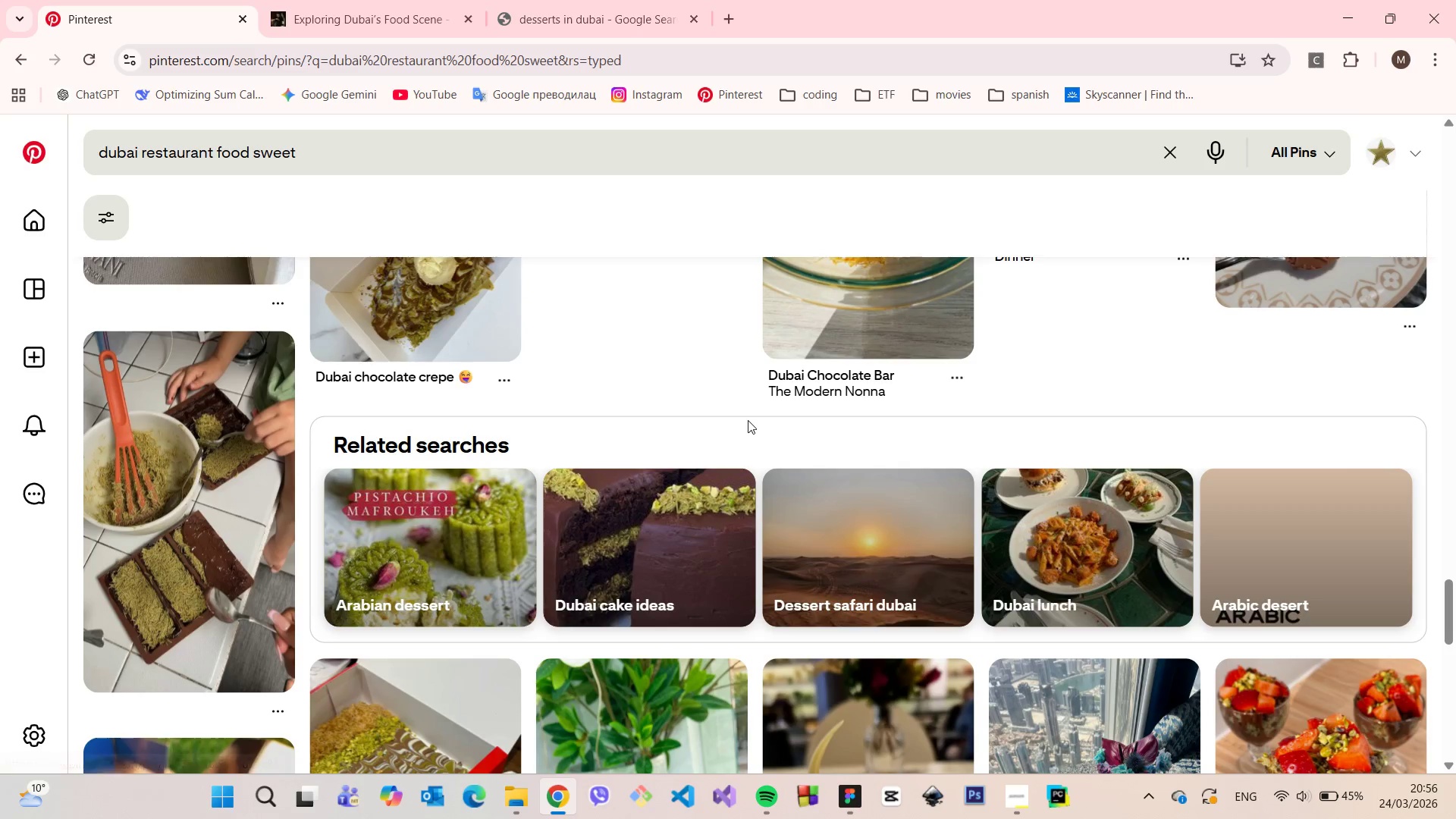 
scroll: coordinate [748, 420], scroll_direction: up, amount: 2.0
 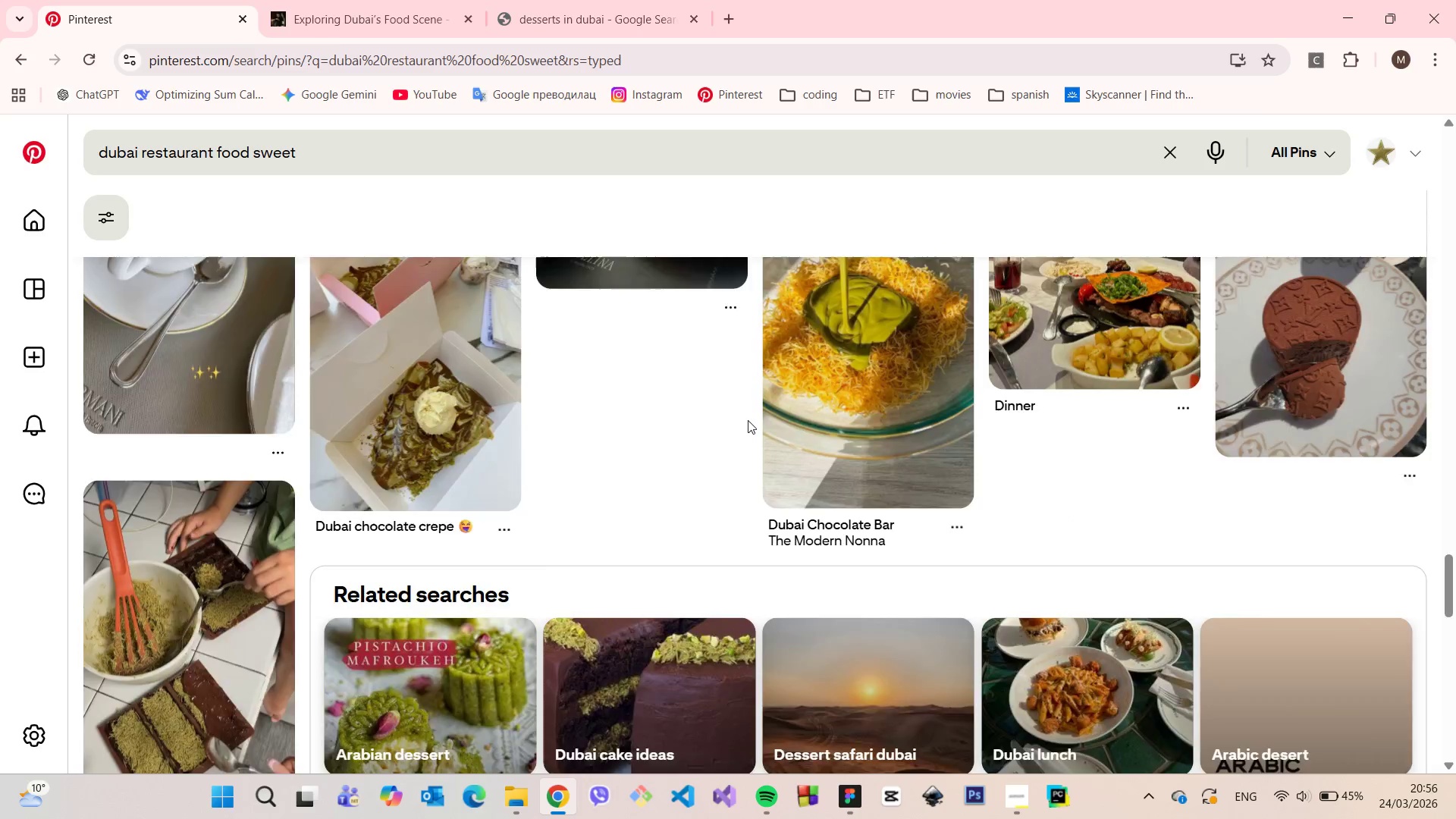 
scroll: coordinate [747, 420], scroll_direction: down, amount: 9.0
 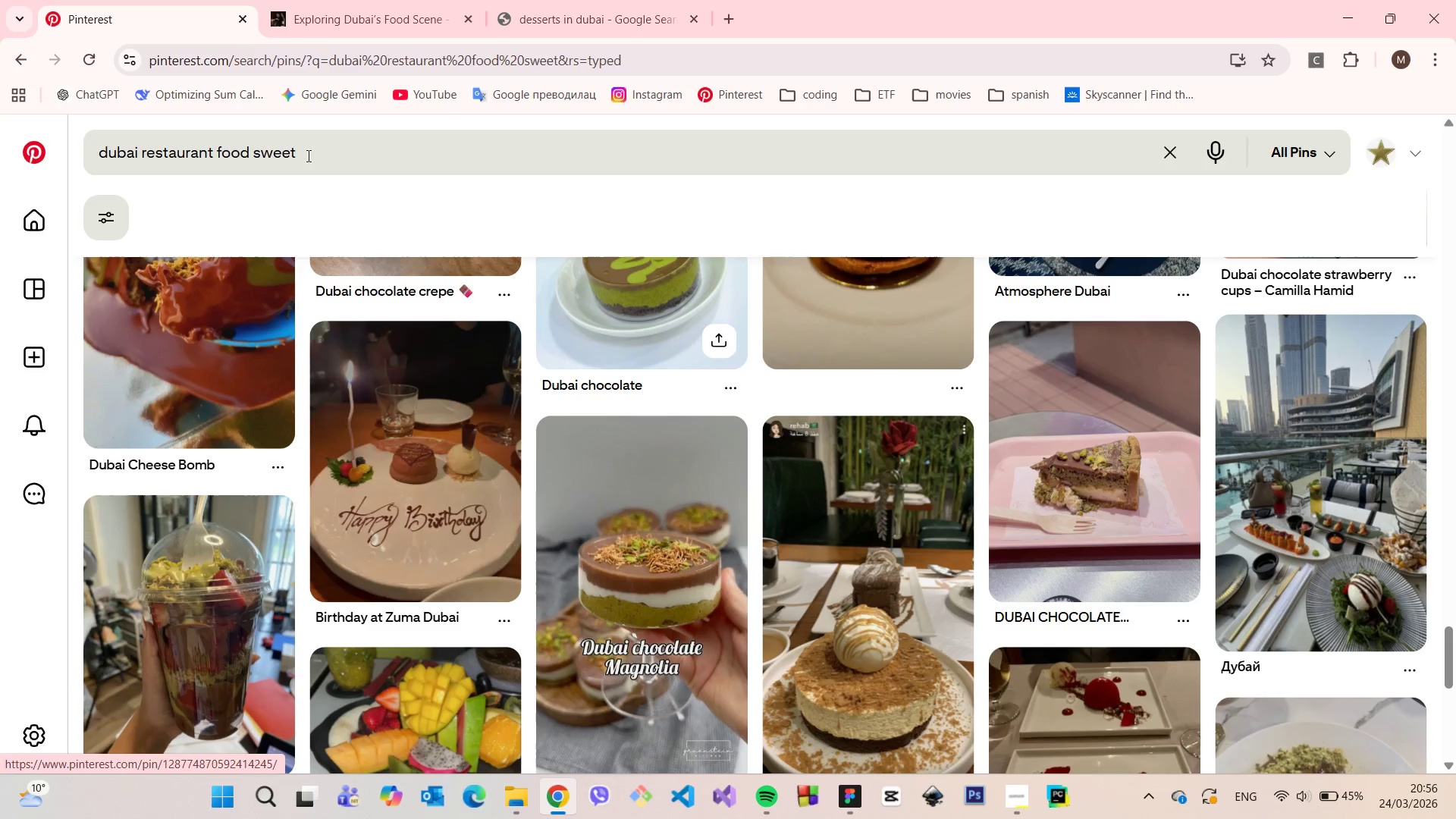 
left_click_drag(start_coordinate=[308, 155], to_coordinate=[217, 152])
 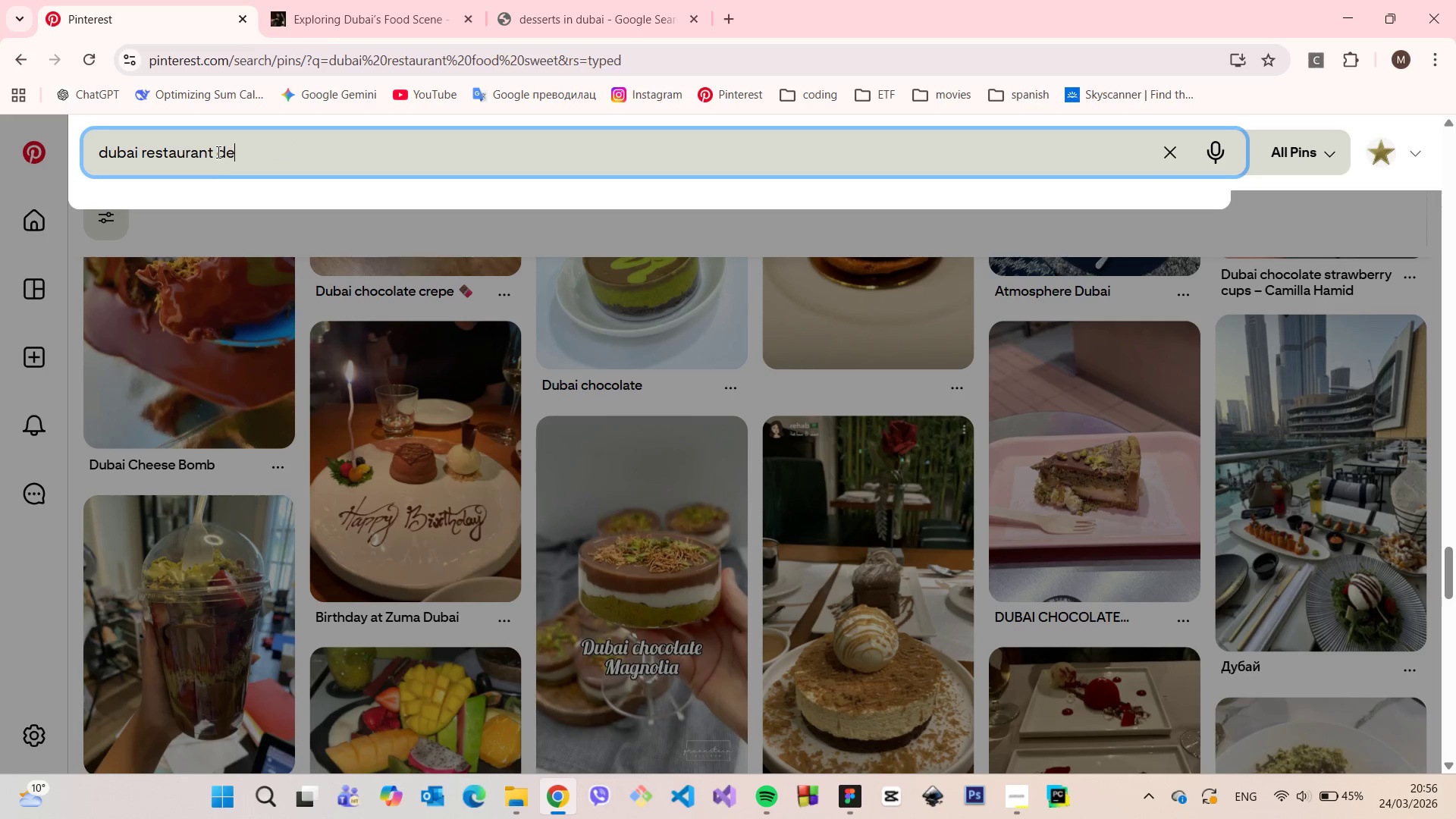 
type(dessert)
 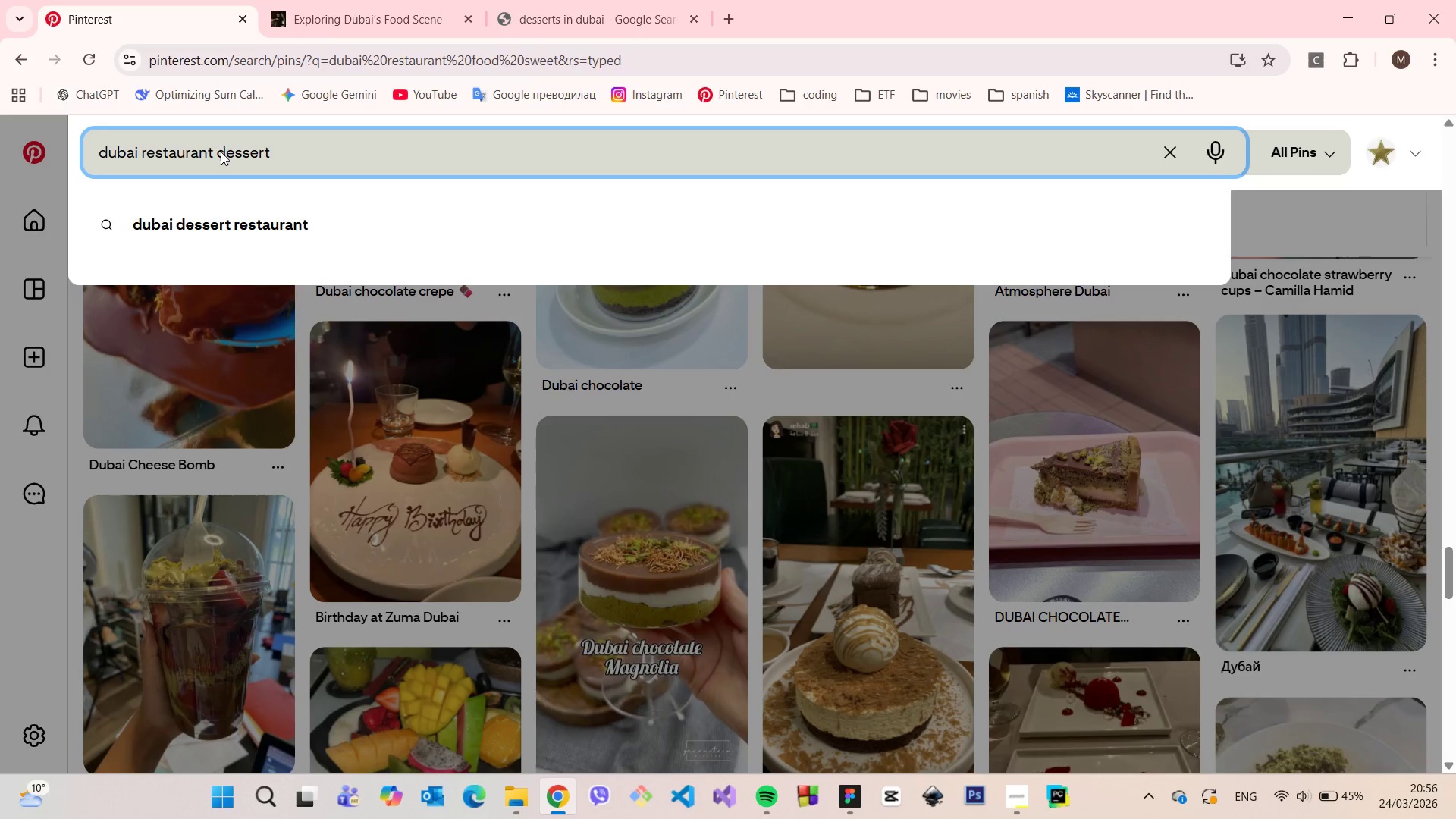 
key(Enter)
 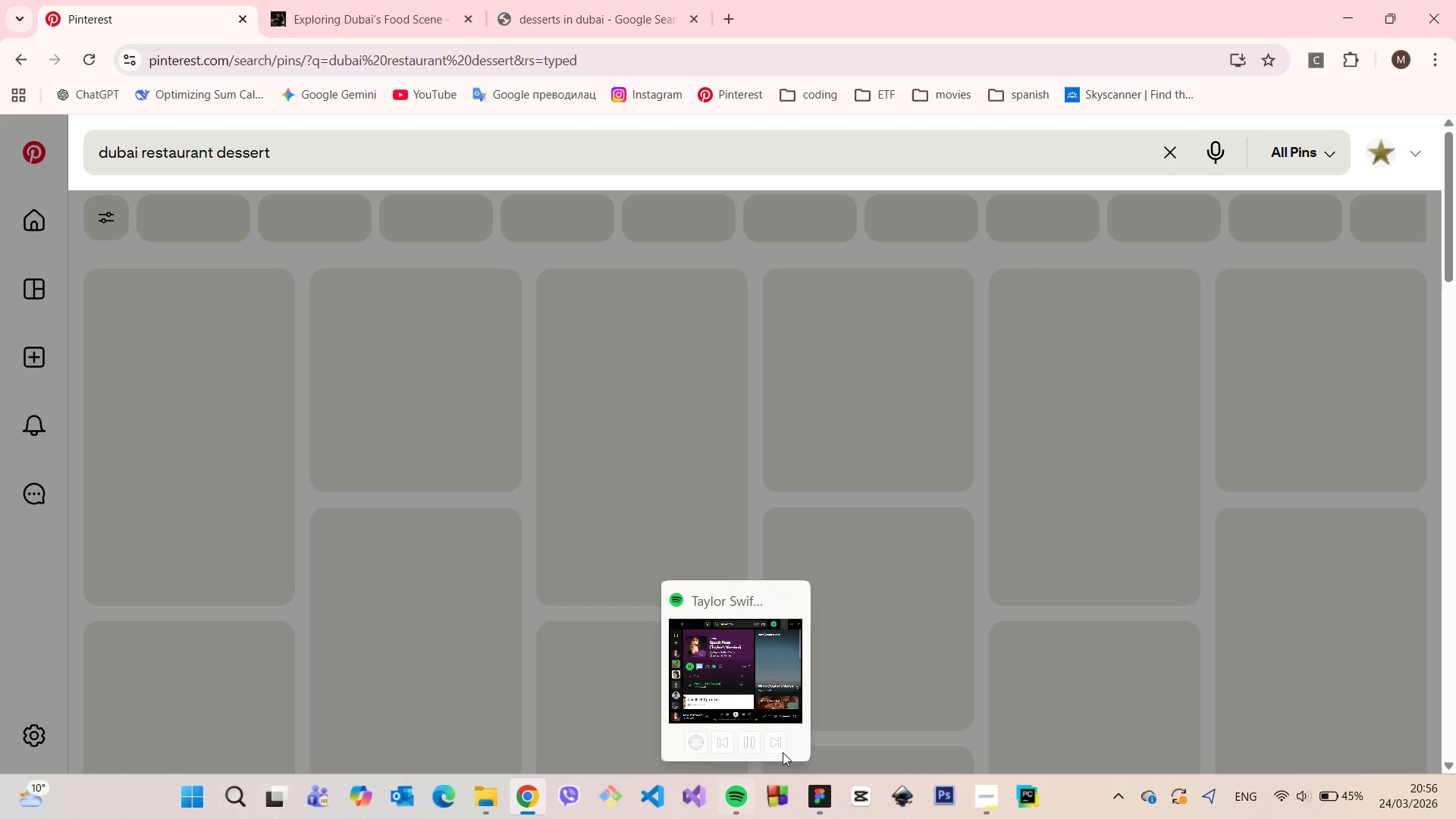 
left_click([779, 745])
 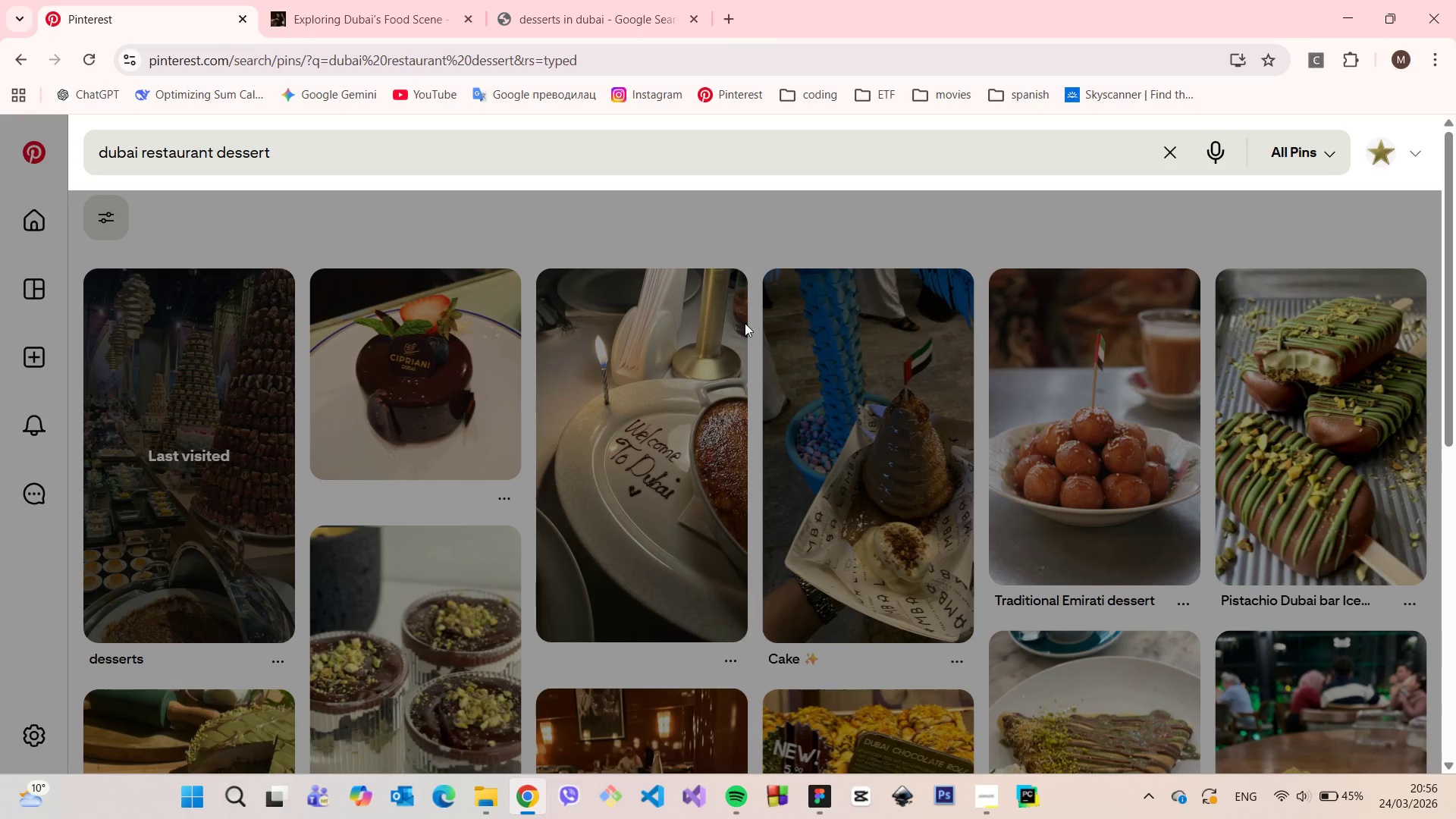 
left_click([569, 245])
 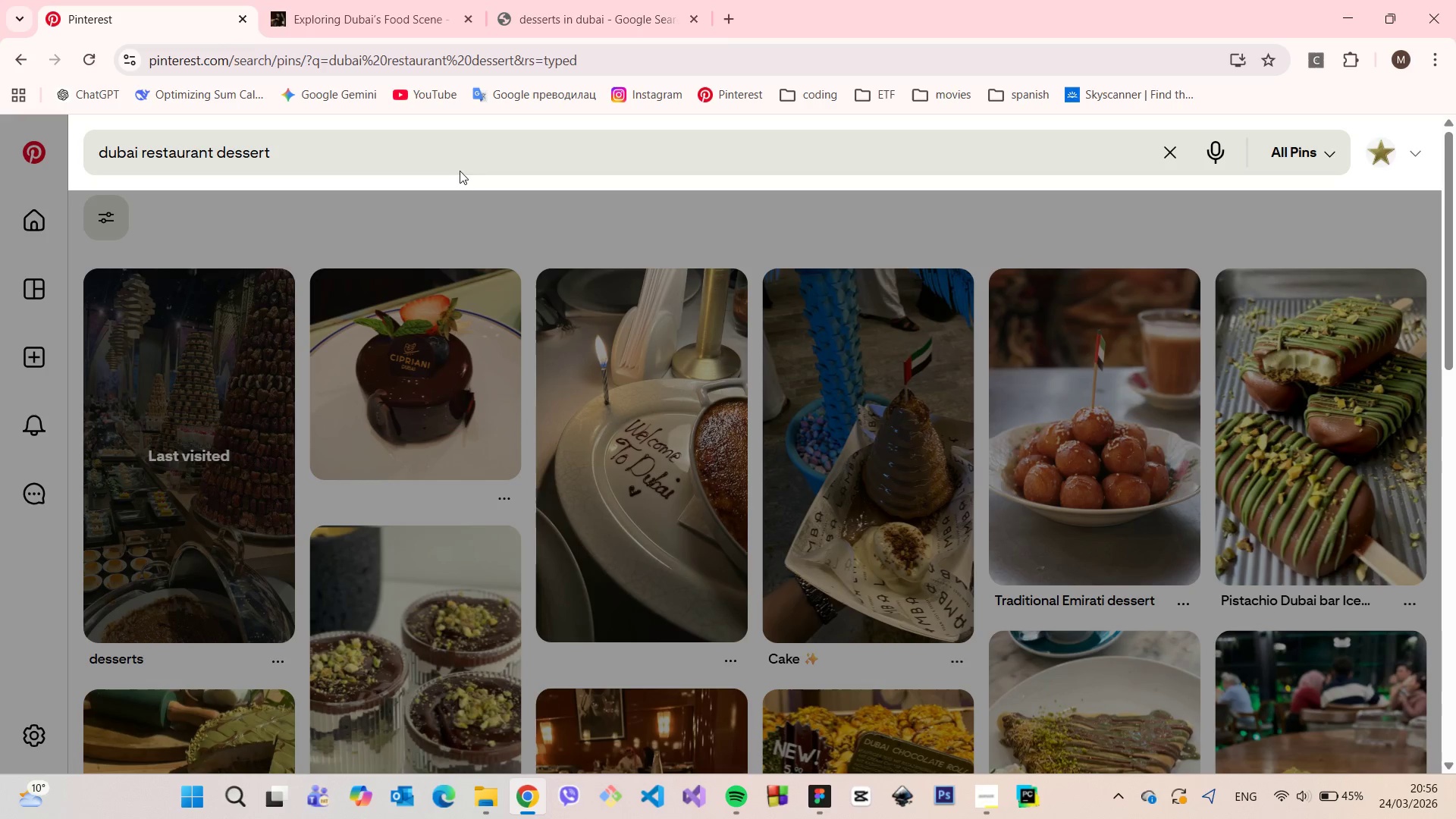 
left_click([429, 147])
 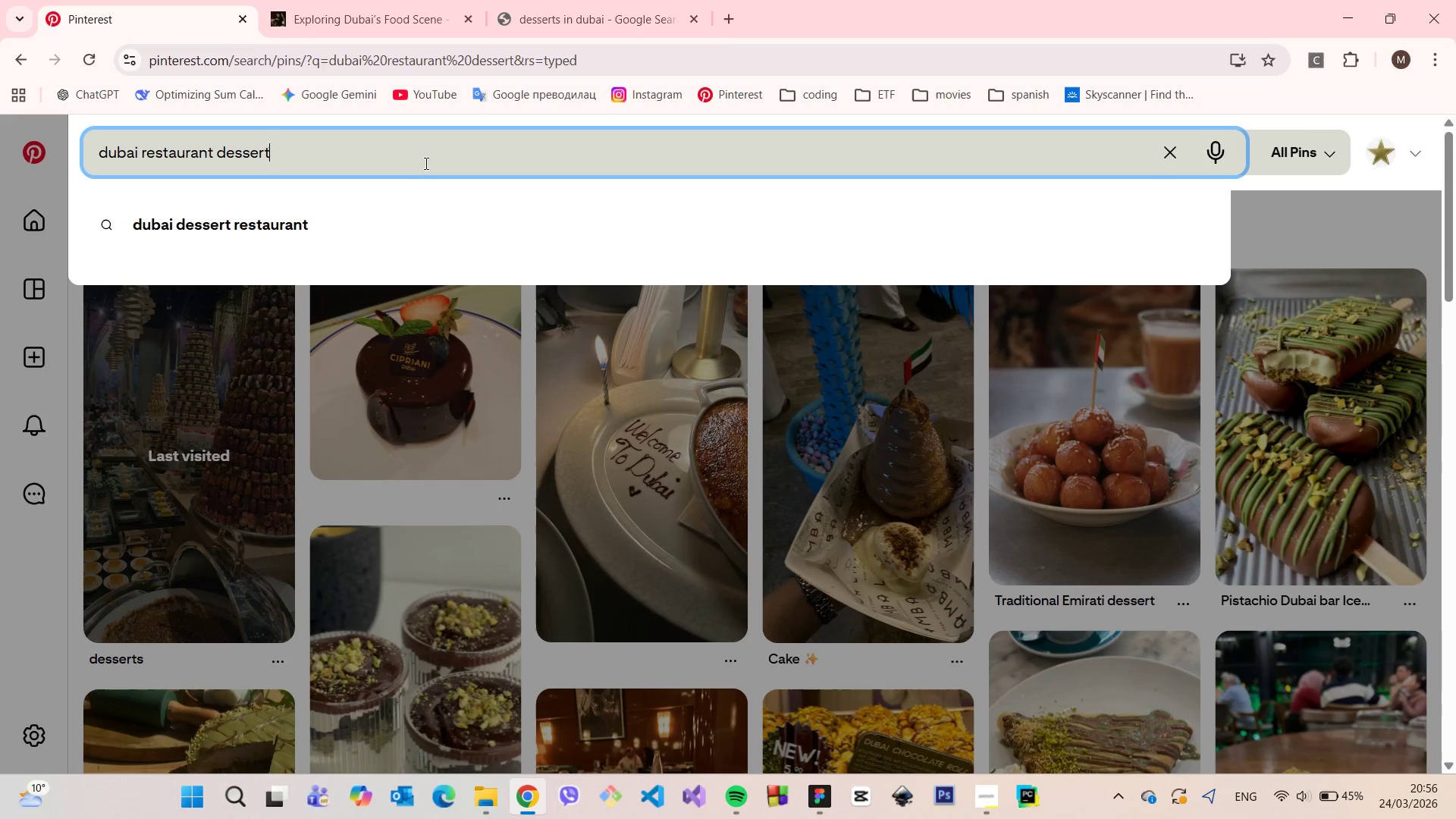 
key(Enter)
 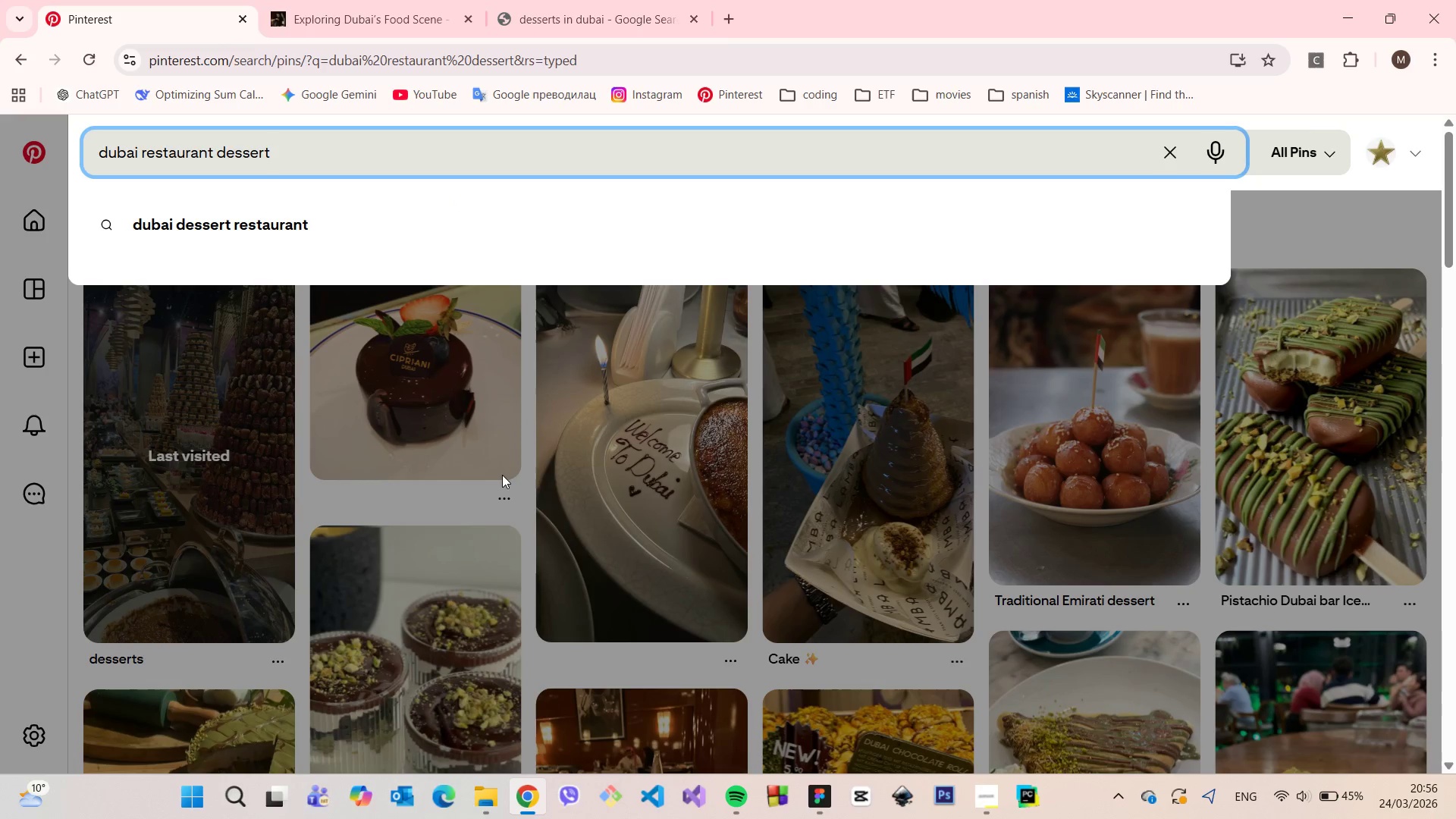 
left_click([524, 484])
 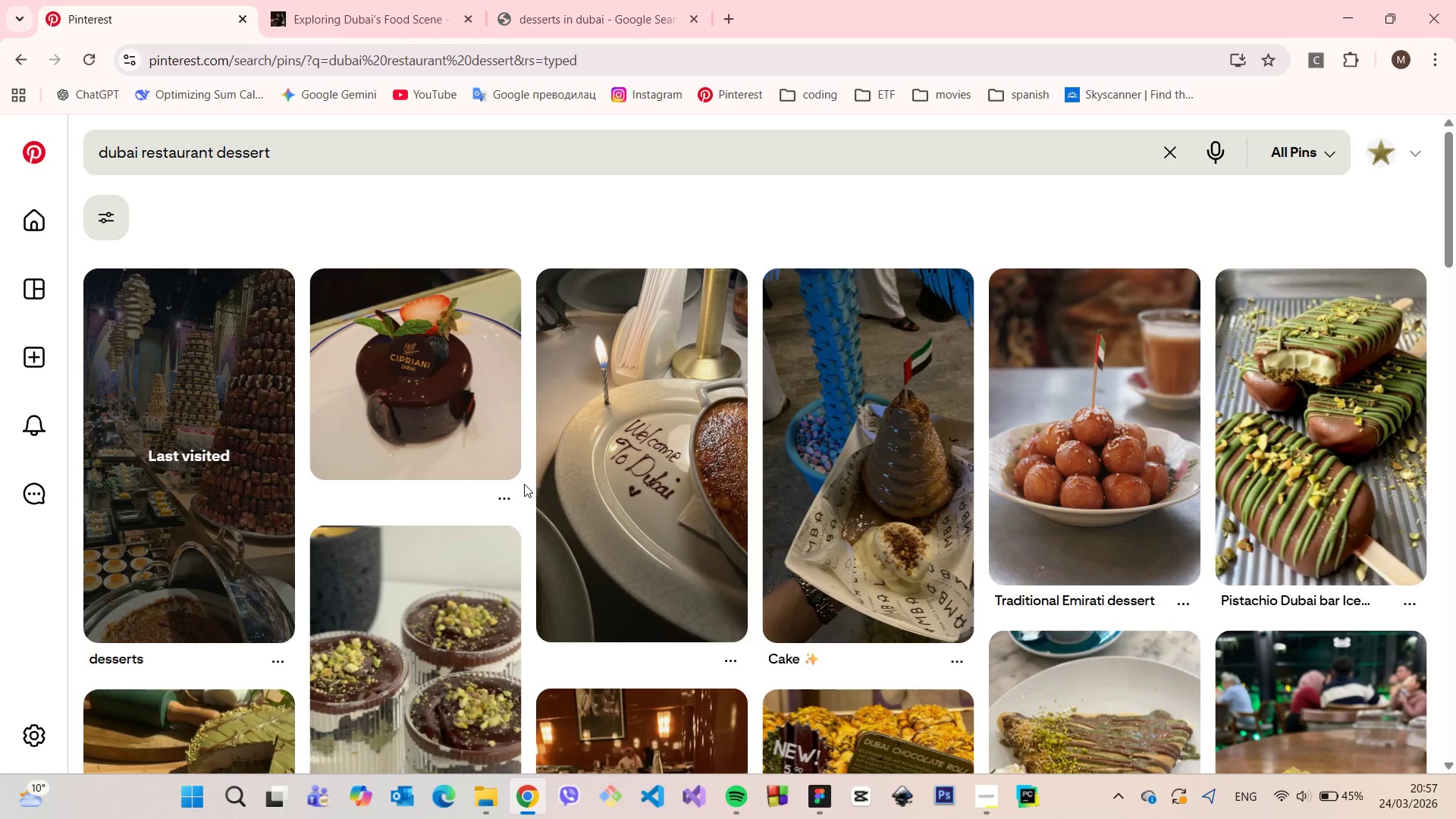 
scroll: coordinate [523, 471], scroll_direction: down, amount: 4.0
 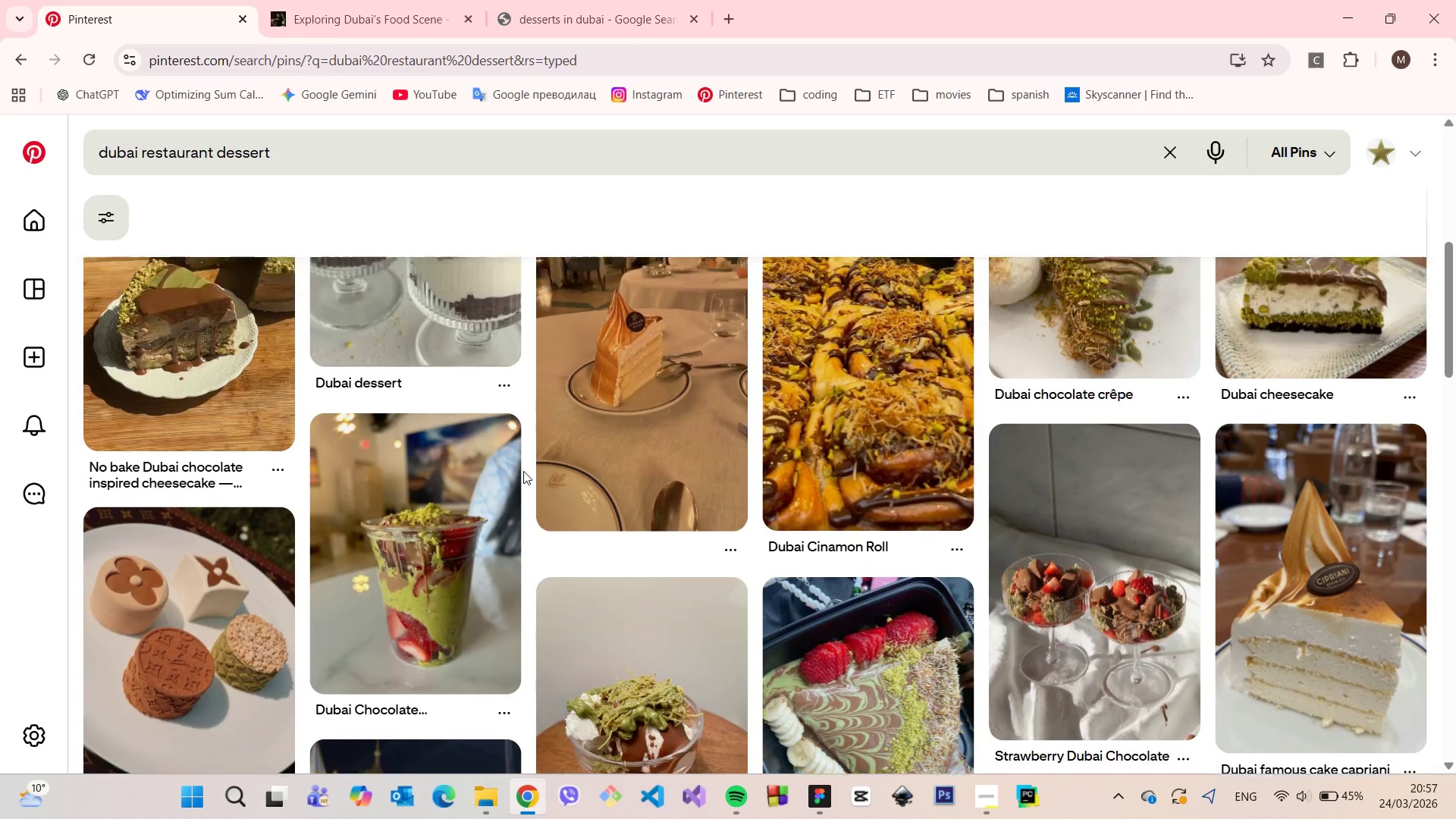 
scroll: coordinate [523, 471], scroll_direction: up, amount: 2.0
 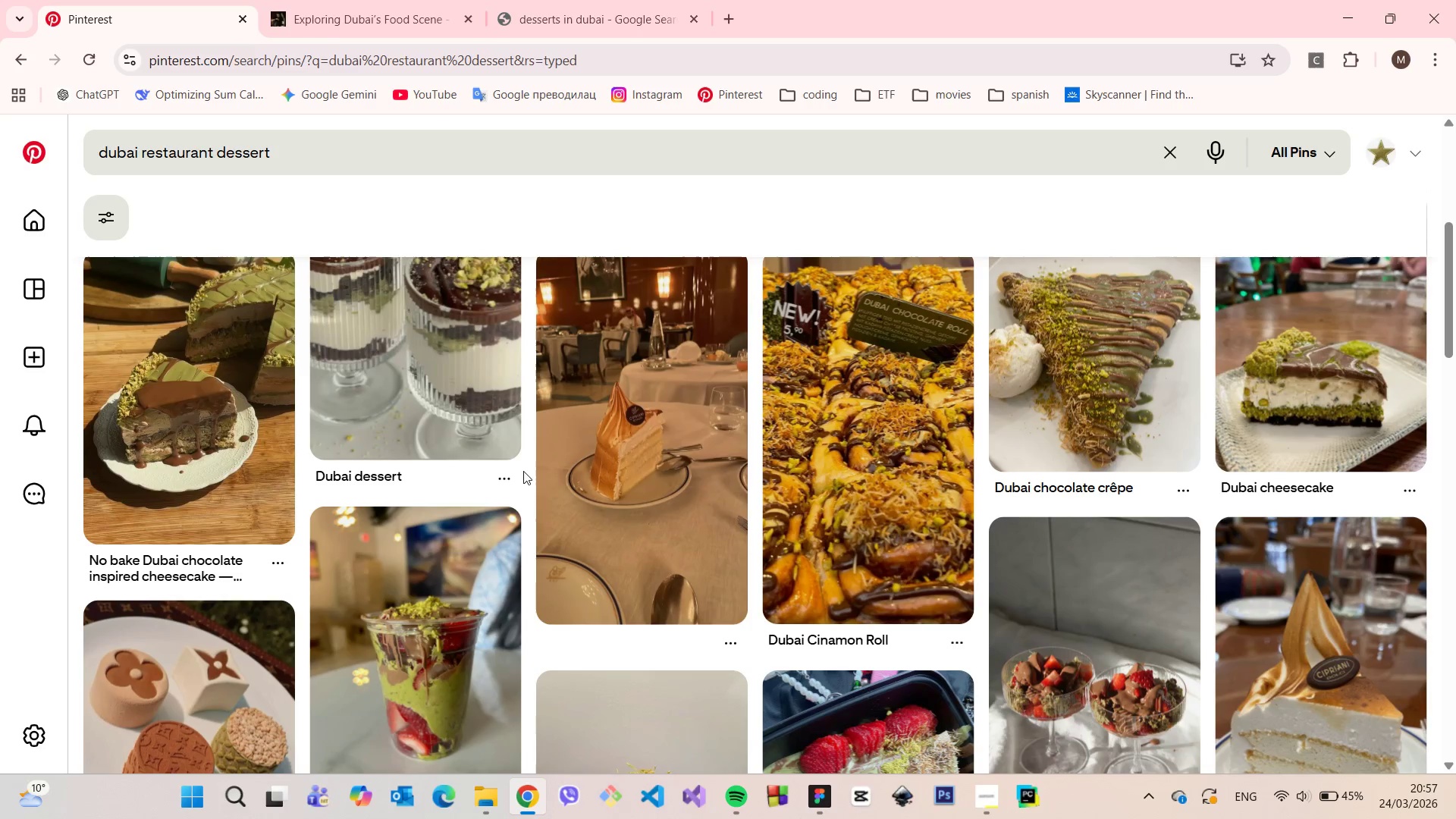 
scroll: coordinate [476, 503], scroll_direction: down, amount: 12.0
 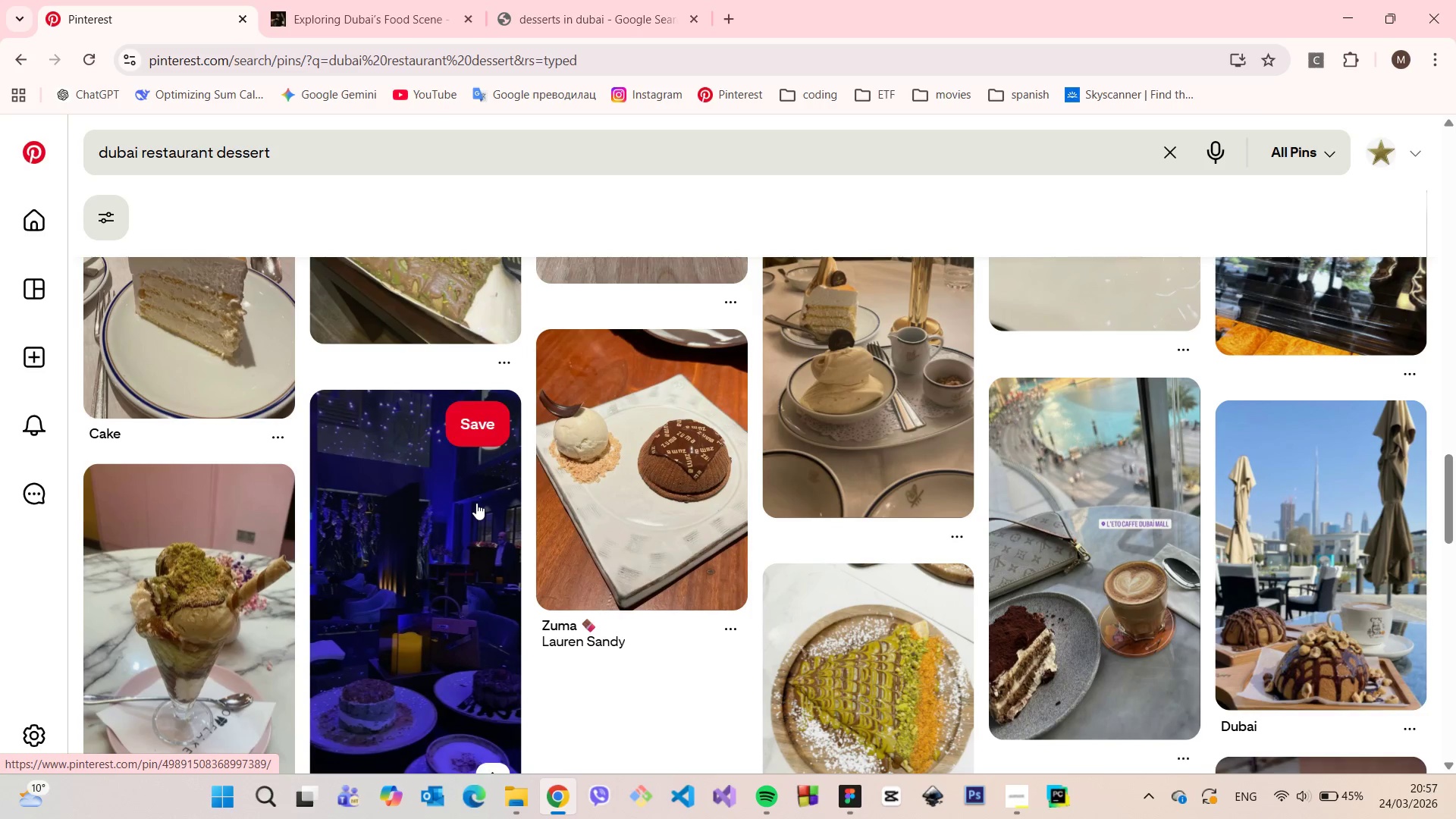 
scroll: coordinate [989, 560], scroll_direction: down, amount: 11.0
 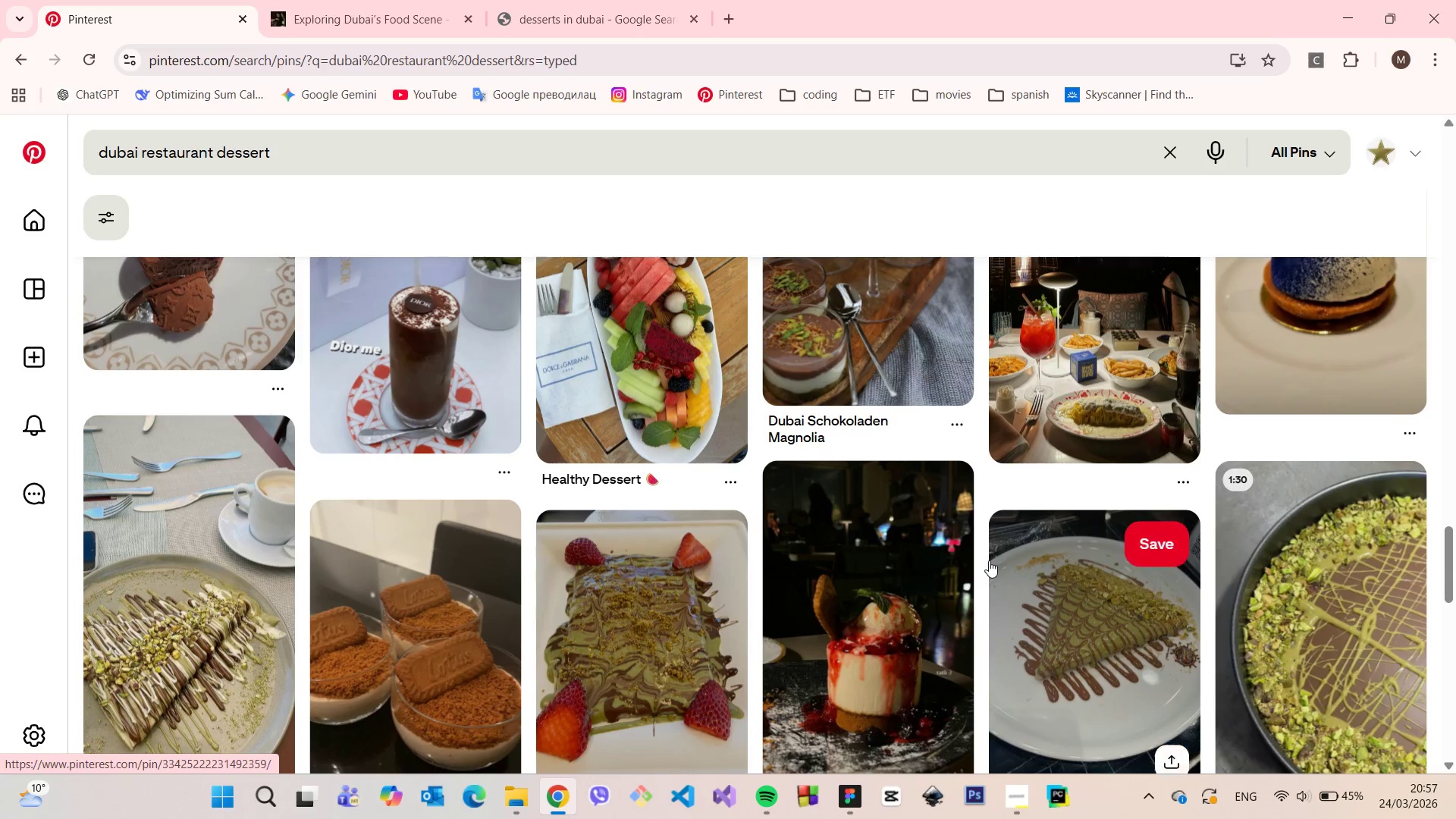 
scroll: coordinate [1281, 419], scroll_direction: up, amount: 9.0
 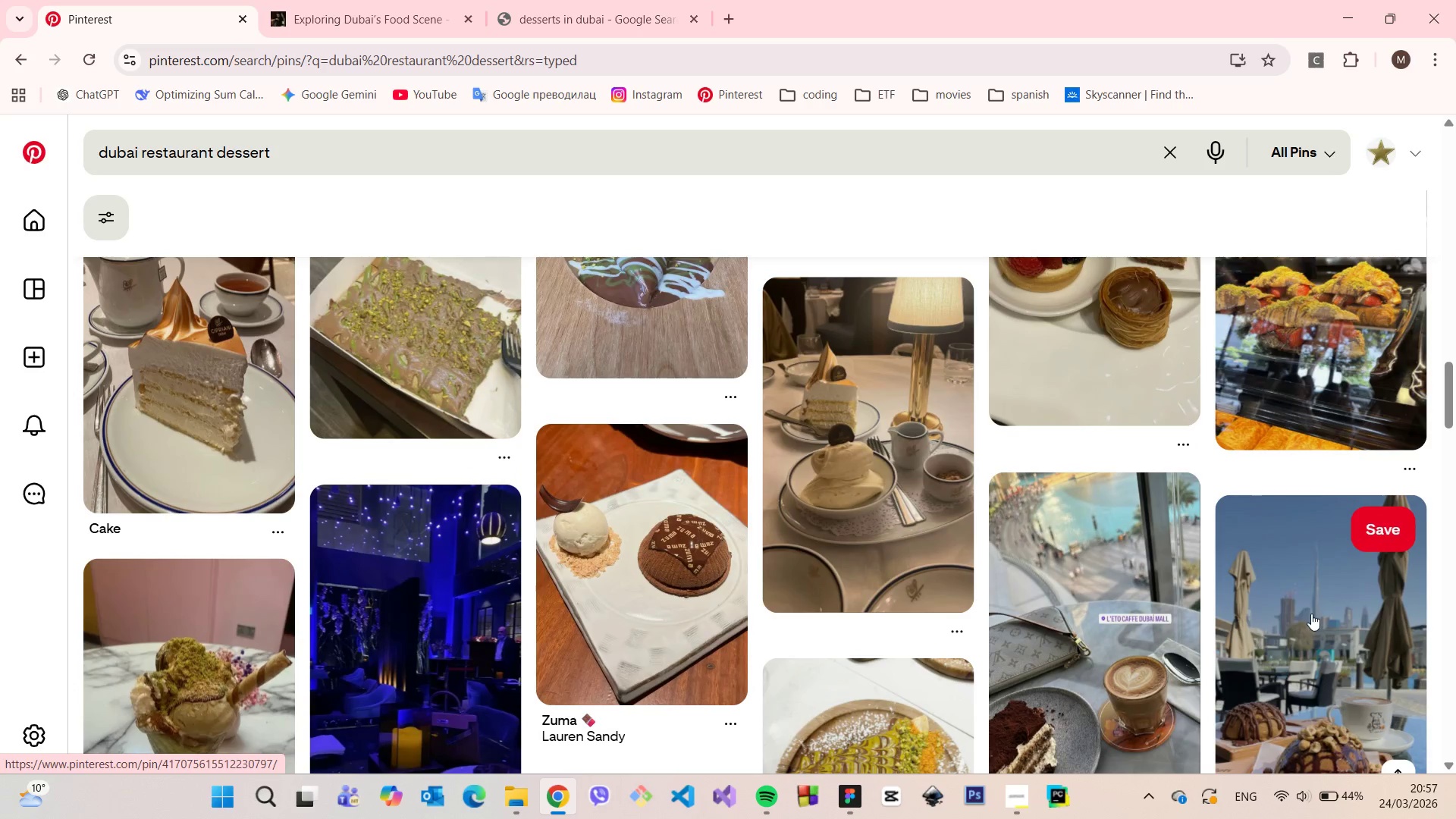 
left_click([1310, 620])
 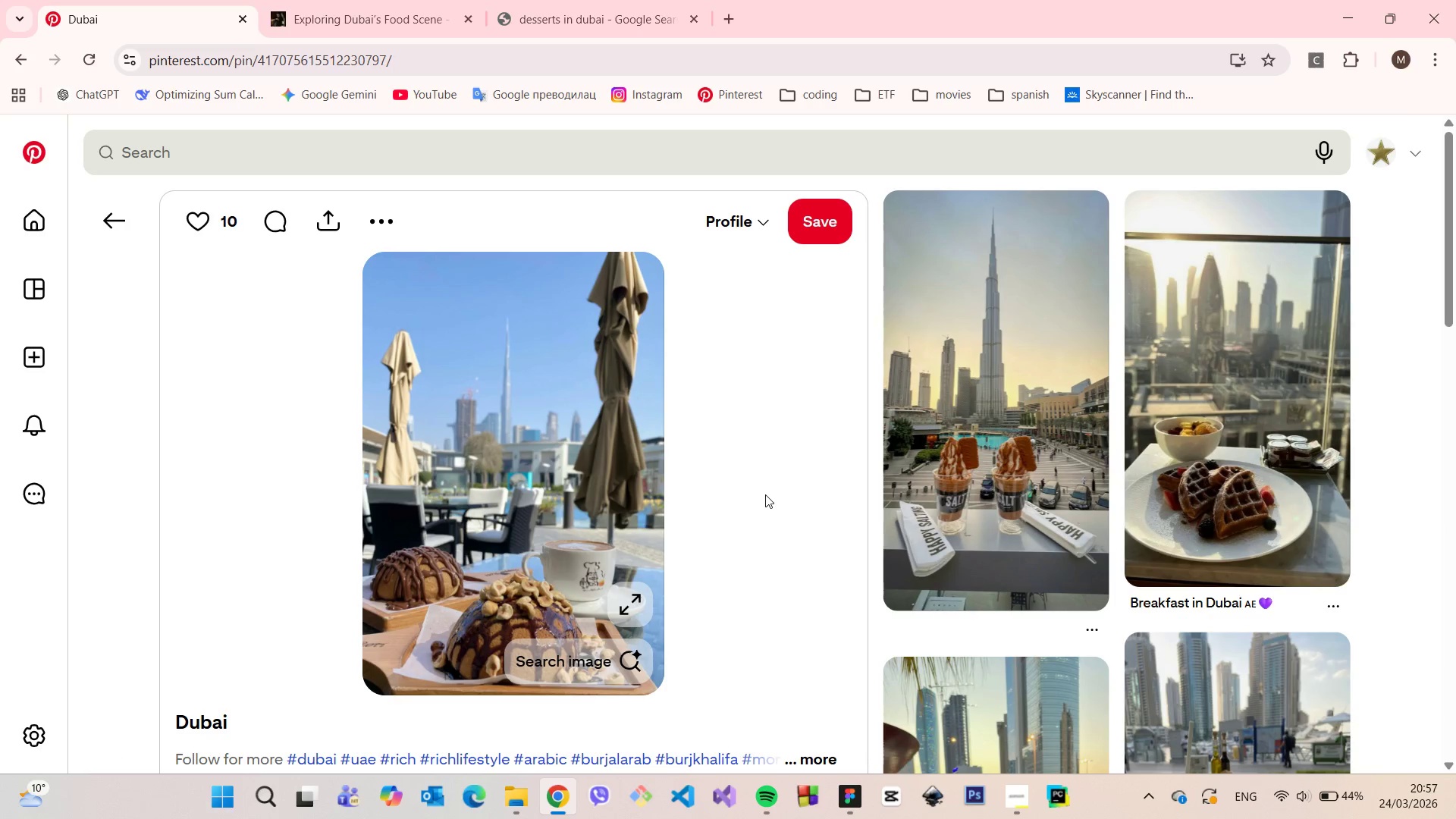 
scroll: coordinate [623, 672], scroll_direction: down, amount: 11.0
 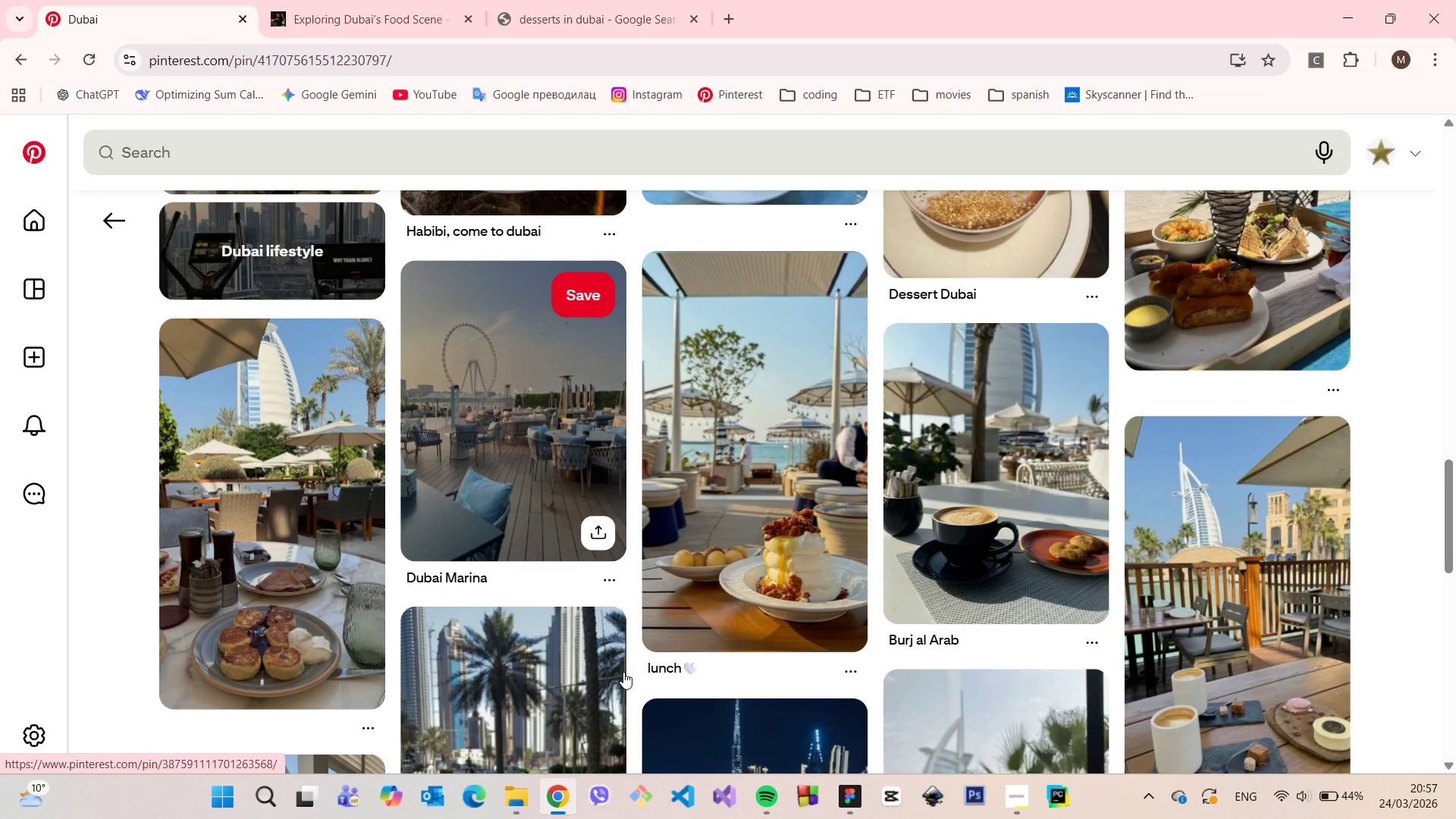 
scroll: coordinate [623, 672], scroll_direction: down, amount: 16.0
 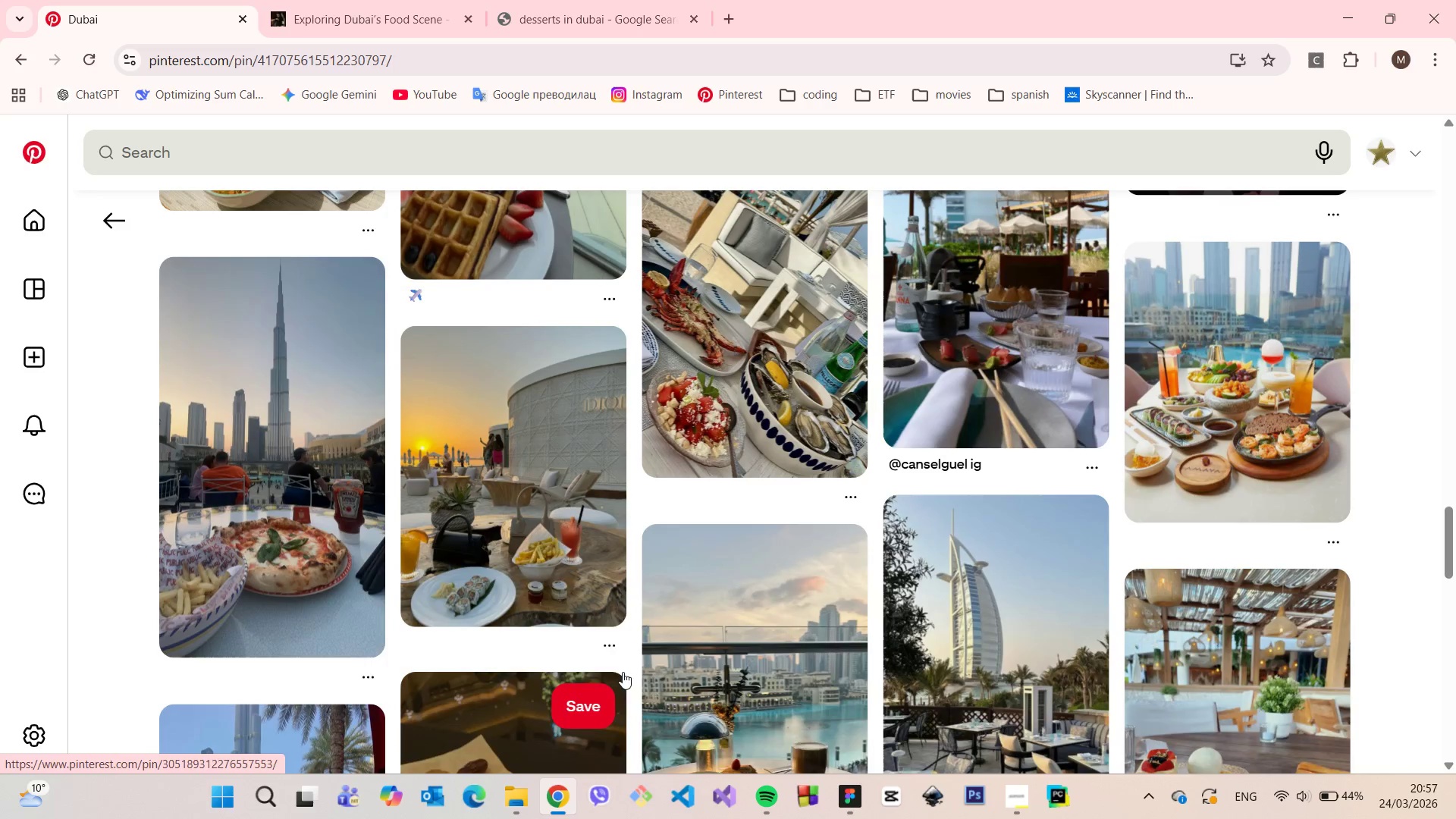 
scroll: coordinate [623, 672], scroll_direction: up, amount: 2.0
 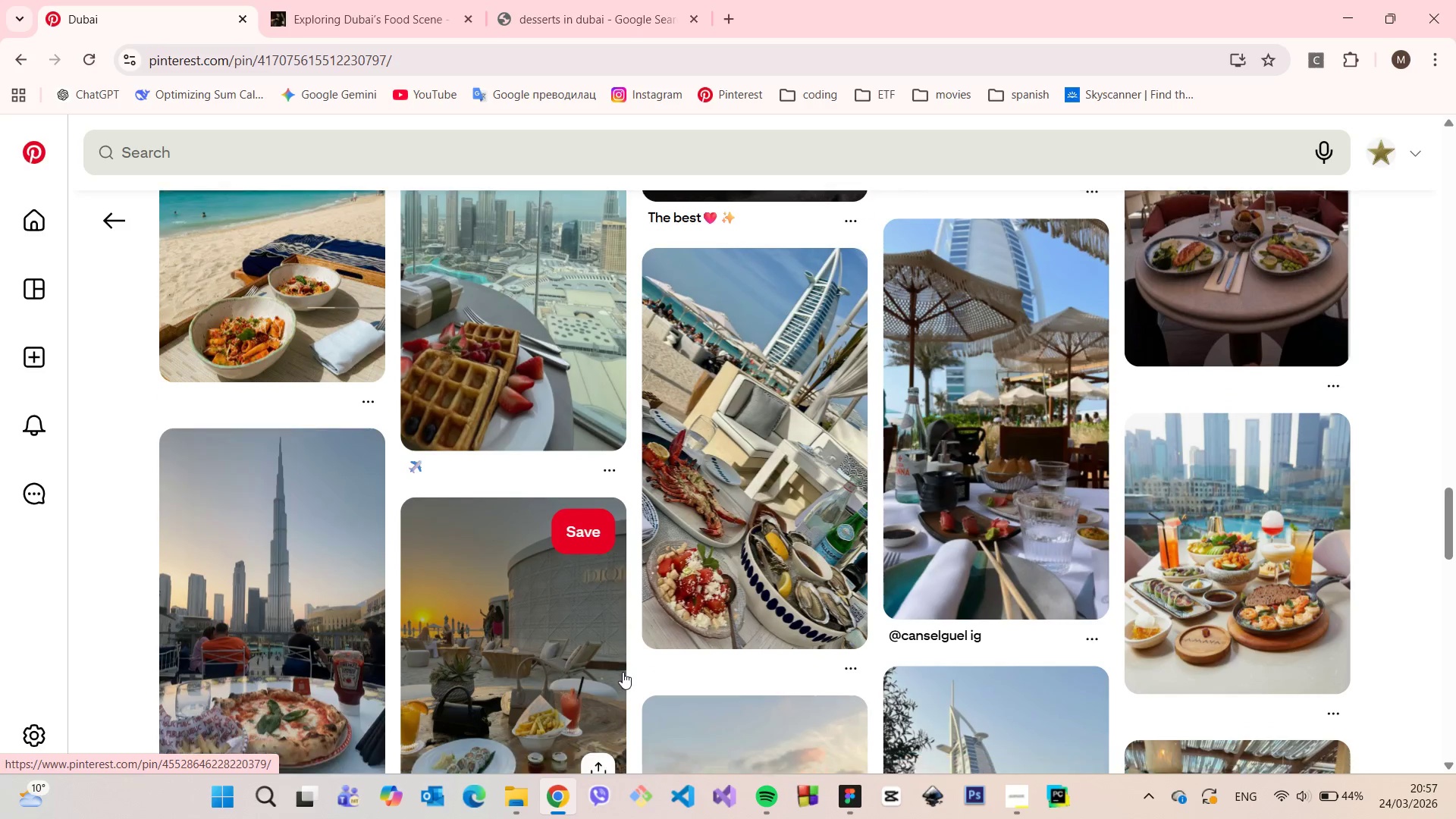 
scroll: coordinate [623, 672], scroll_direction: down, amount: 5.0
 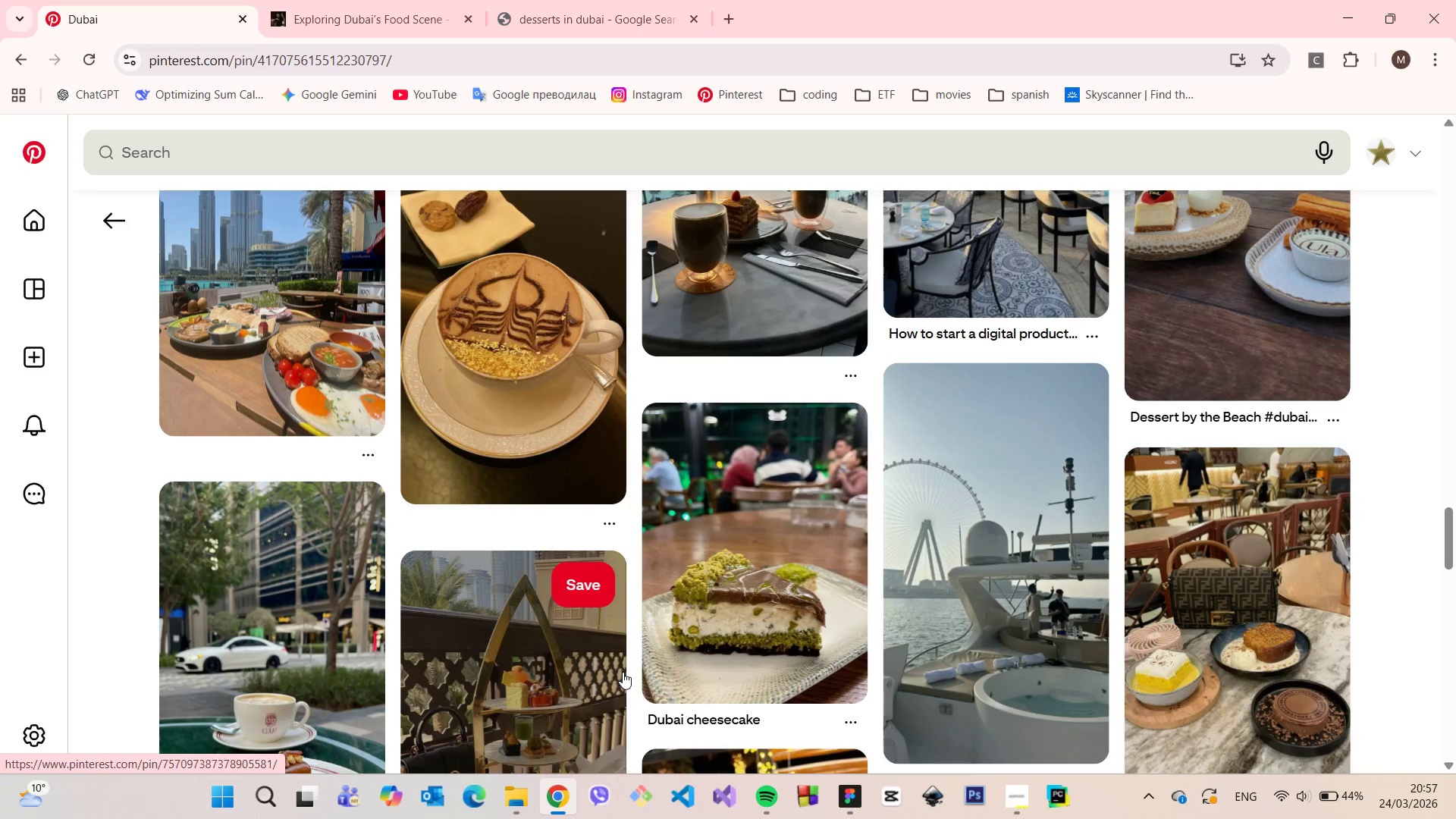 
wait(6.08)
 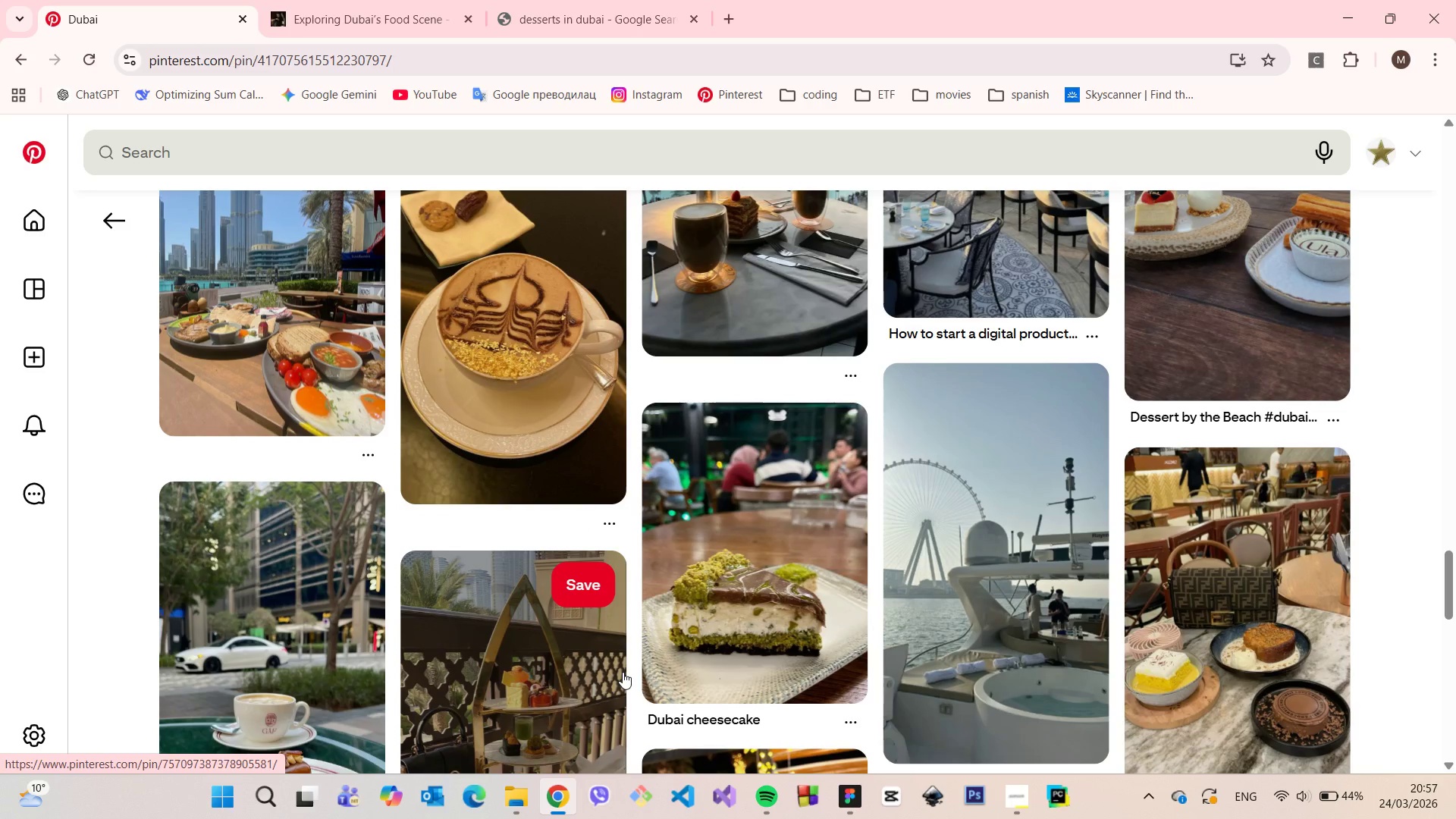 
left_click([765, 595])
 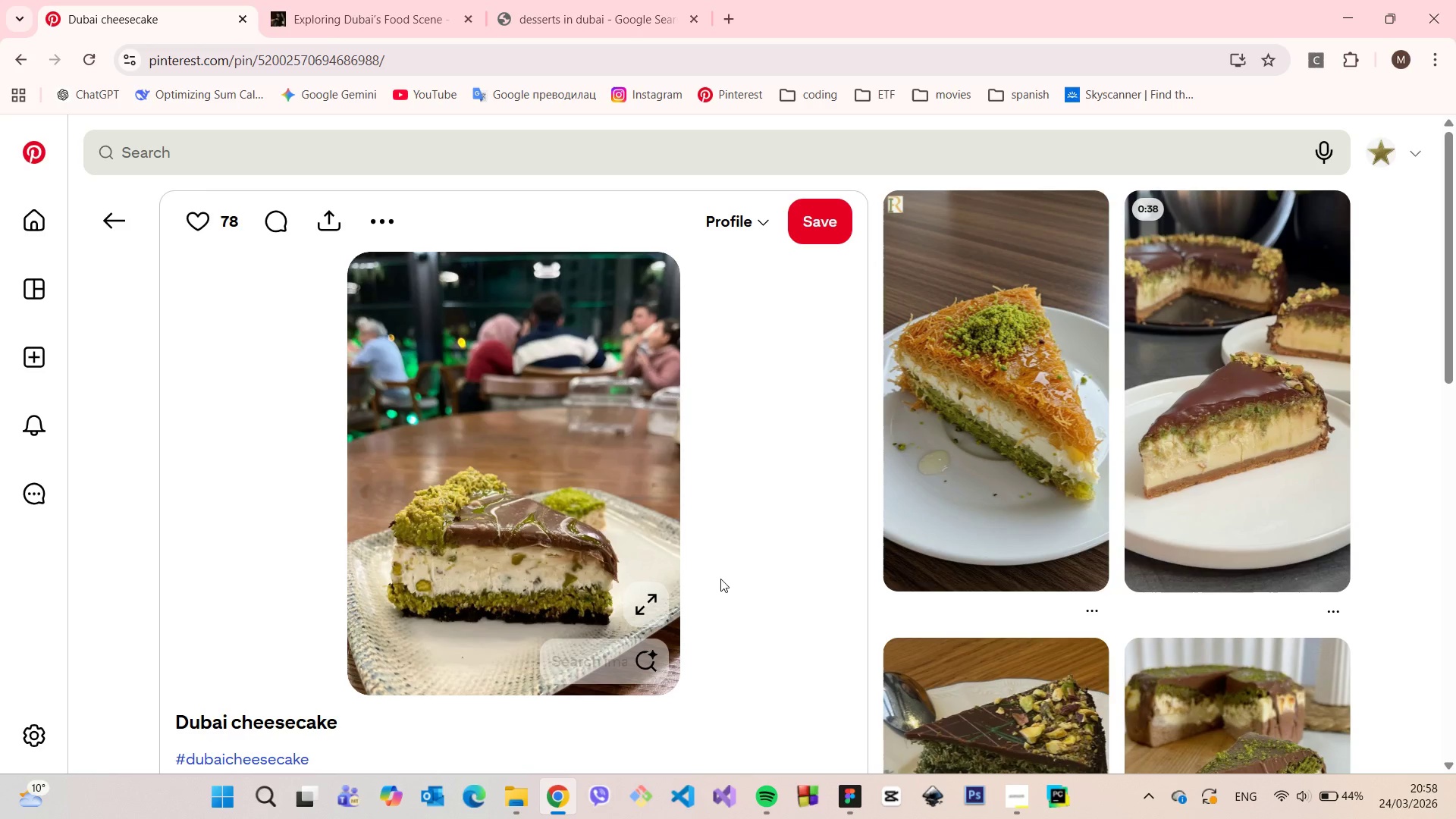 
scroll: coordinate [720, 579], scroll_direction: down, amount: 4.0
 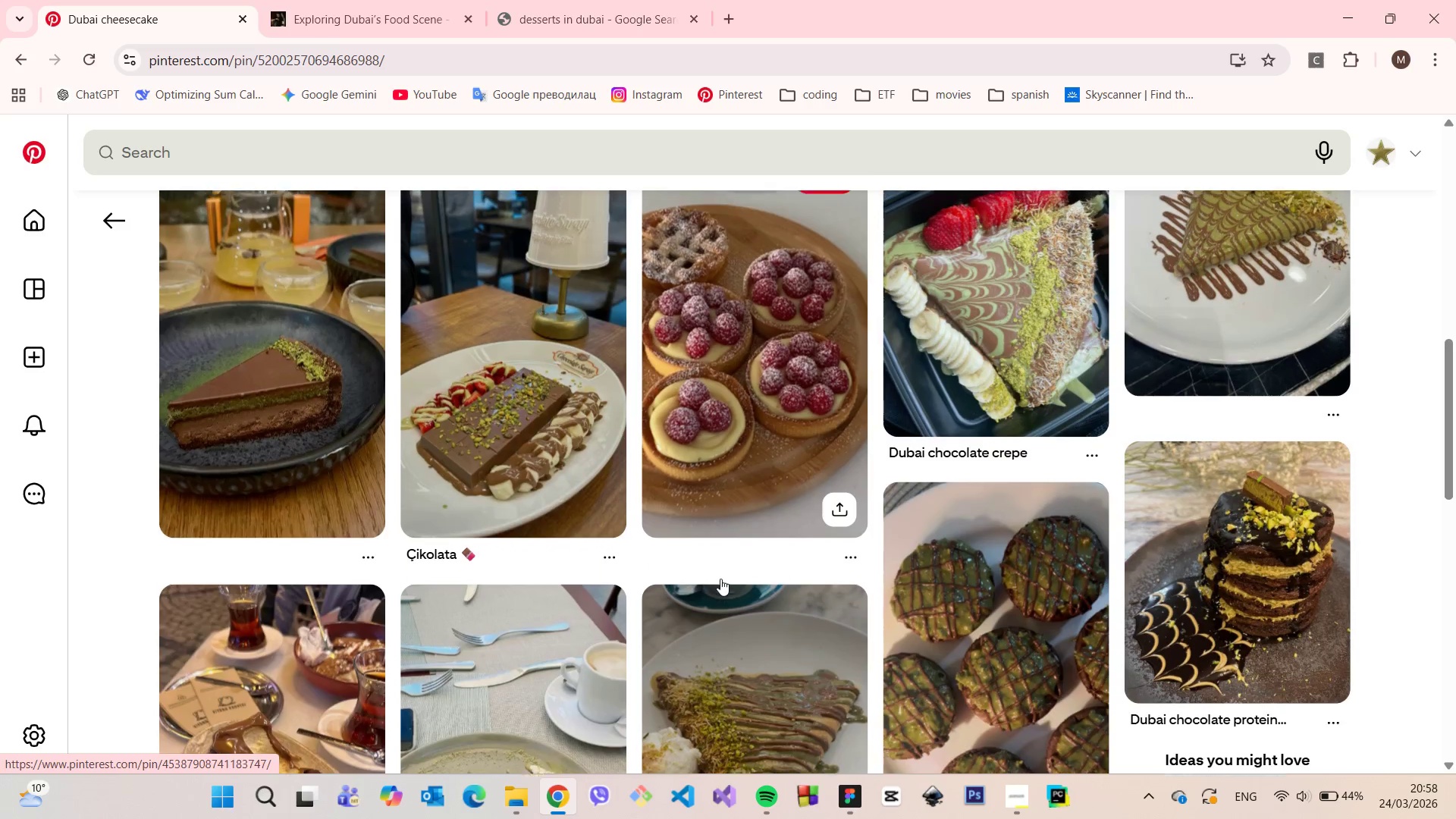 
scroll: coordinate [720, 579], scroll_direction: up, amount: 1.0
 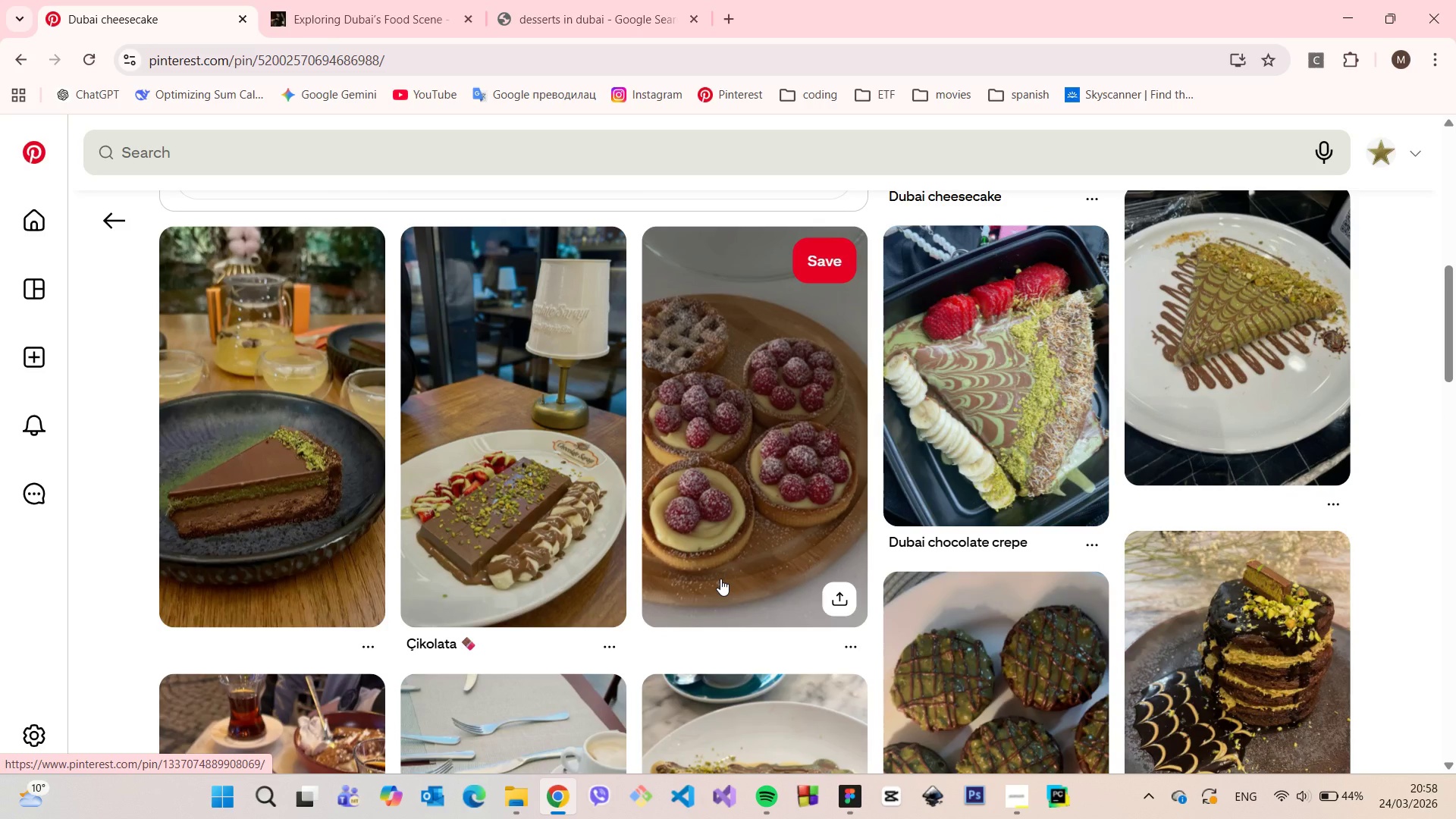 
left_click([265, 459])
 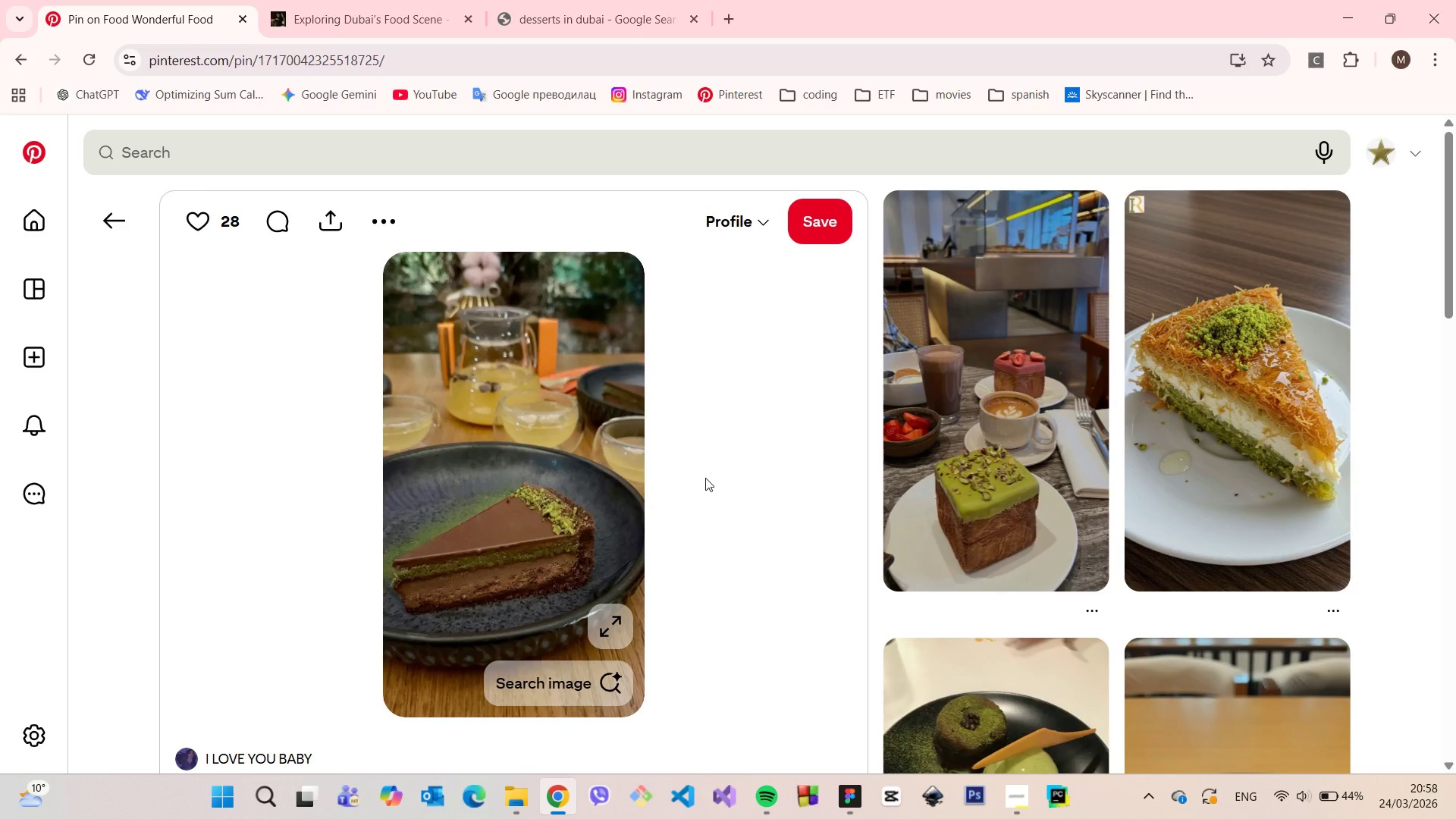 
wait(5.47)
 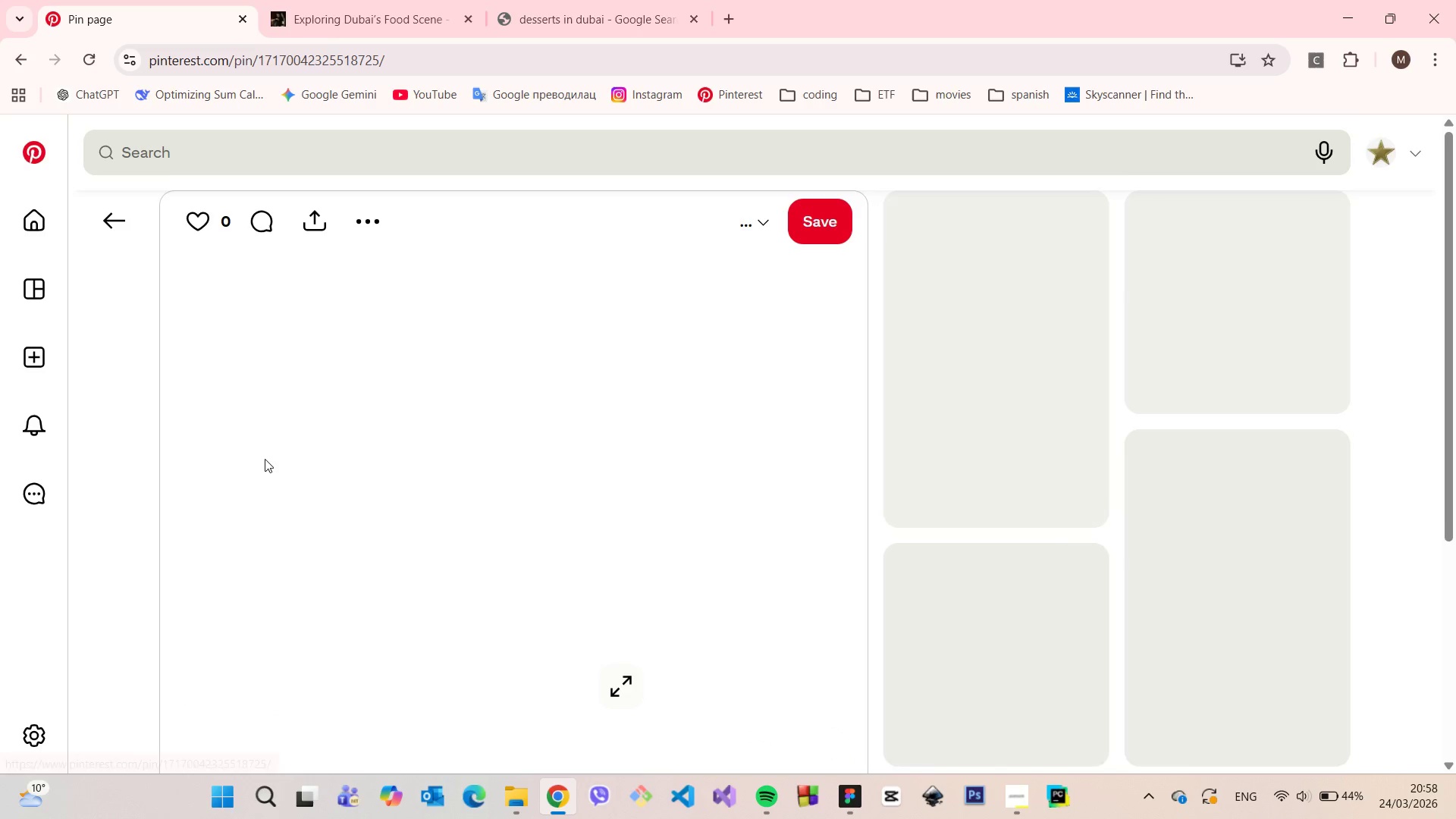 
scroll: coordinate [705, 478], scroll_direction: down, amount: 8.0
 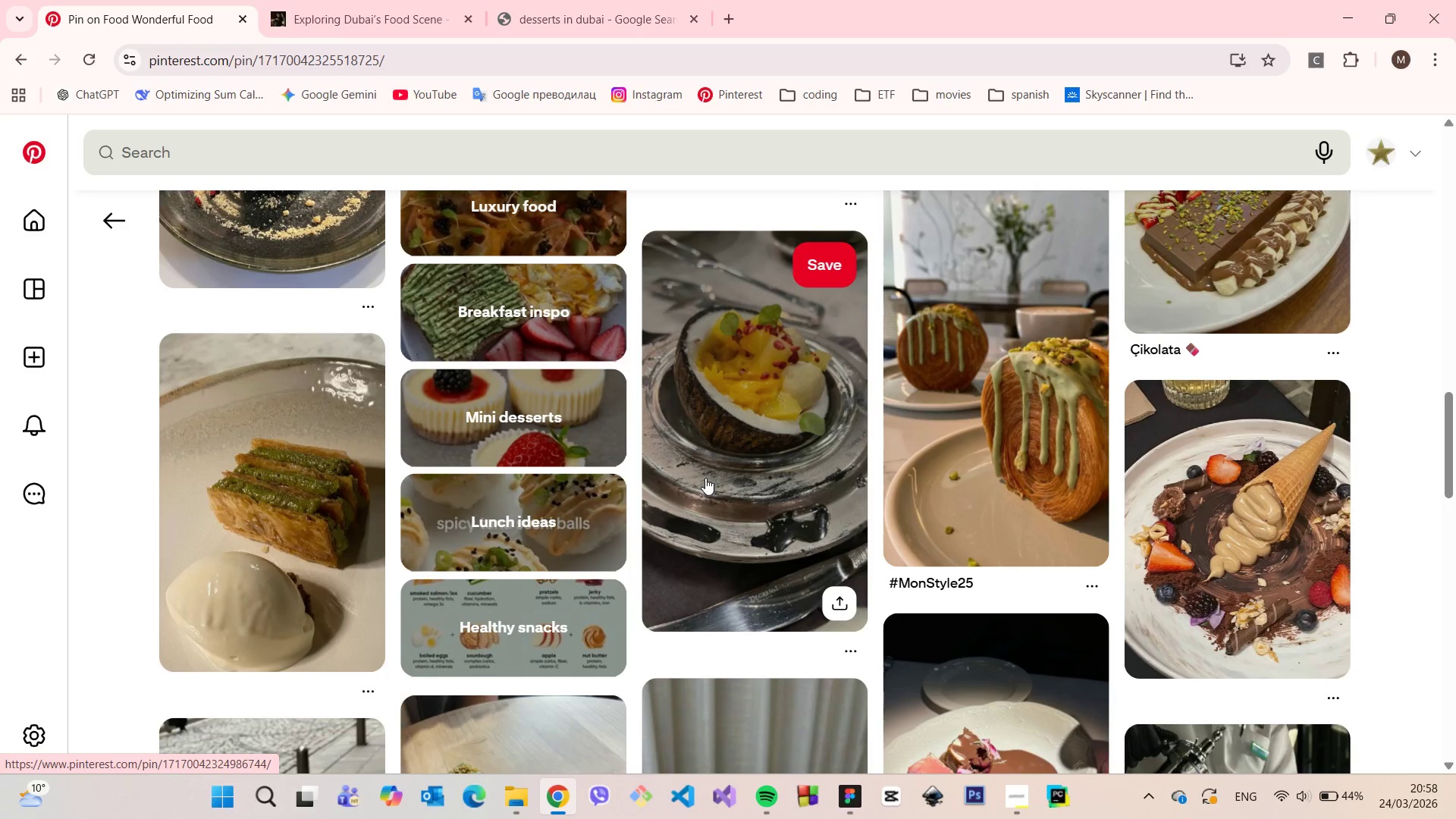 
scroll: coordinate [705, 478], scroll_direction: up, amount: 18.0
 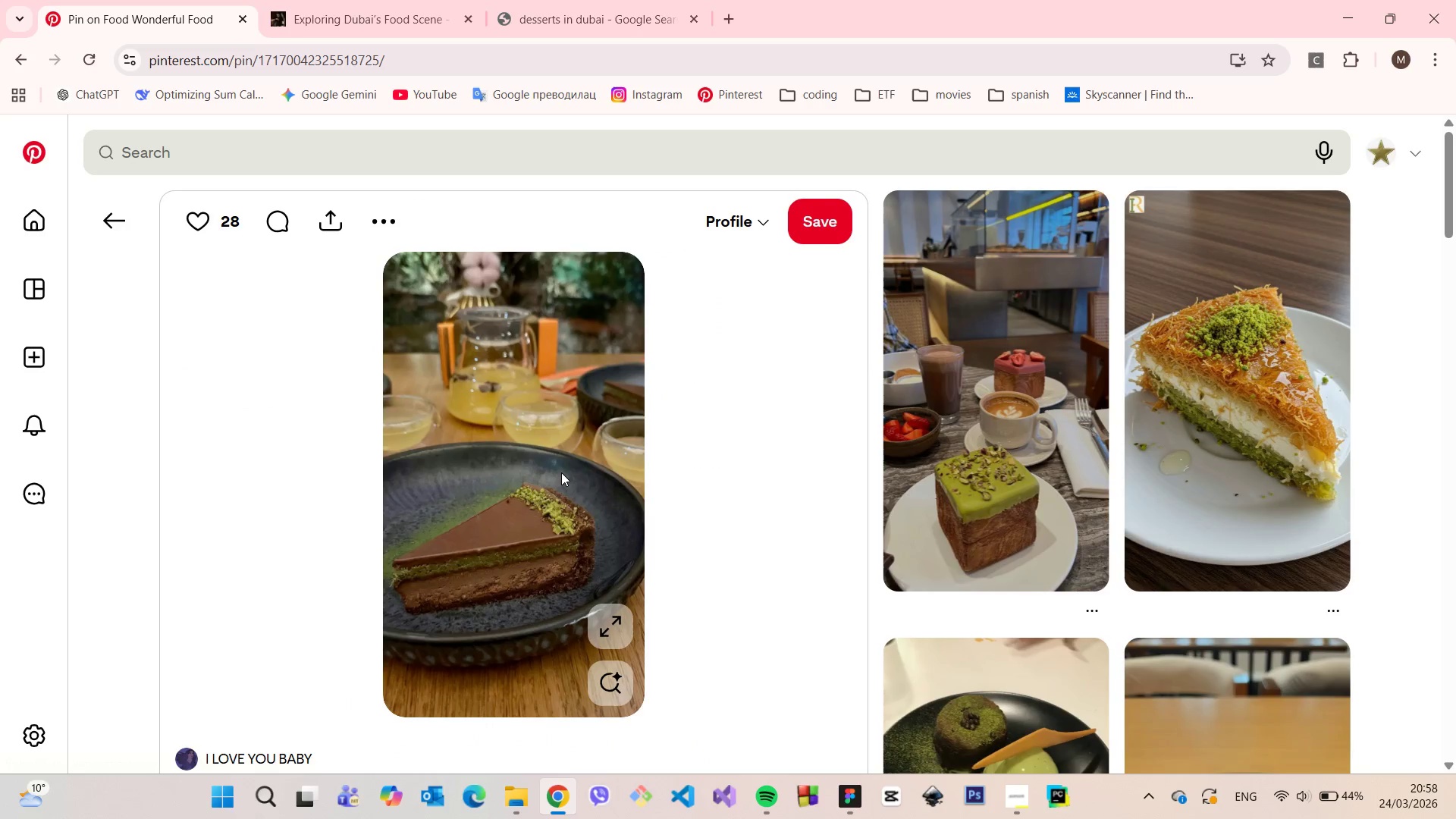 
right_click([561, 472])
 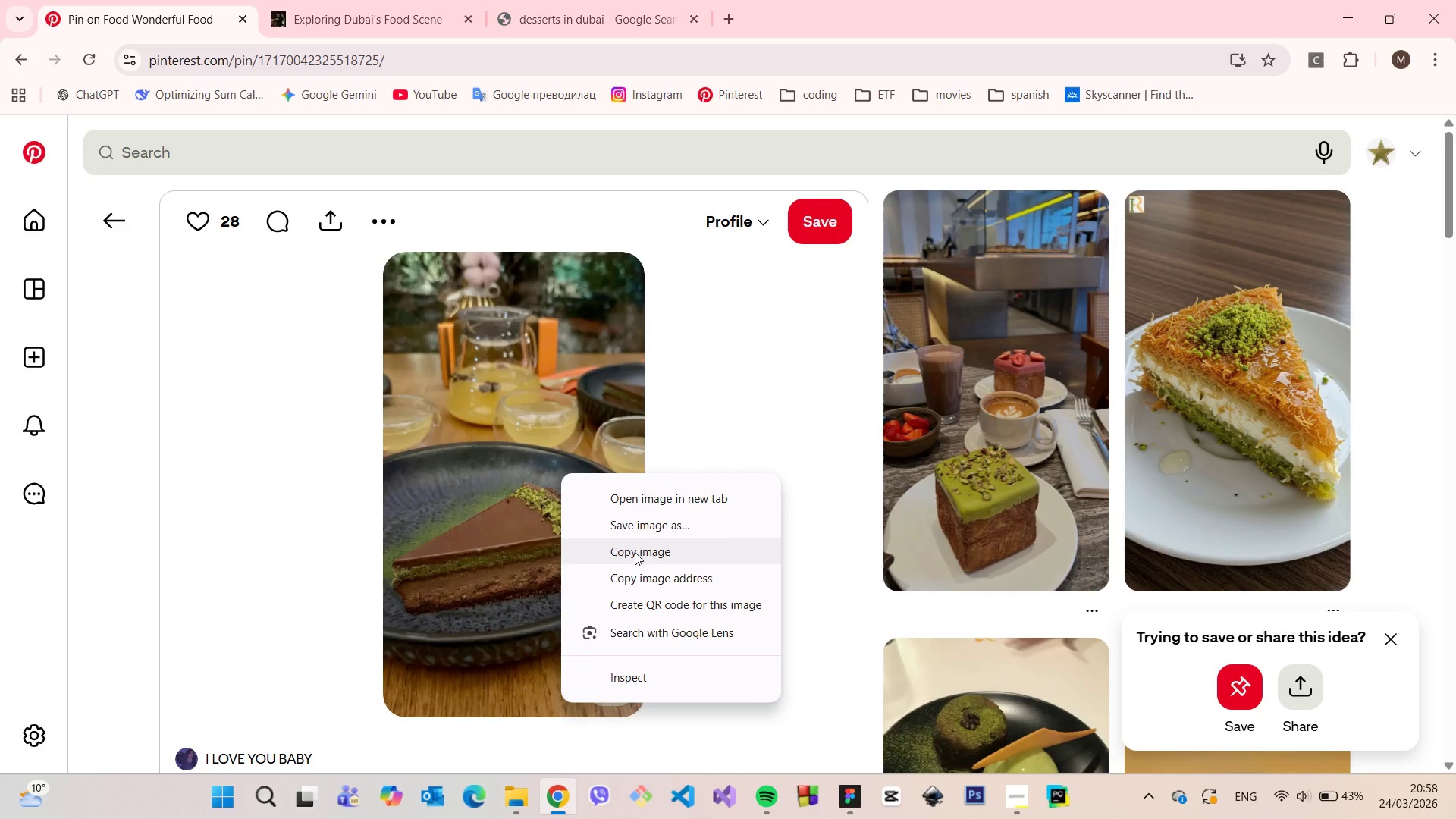 
left_click([635, 552])
 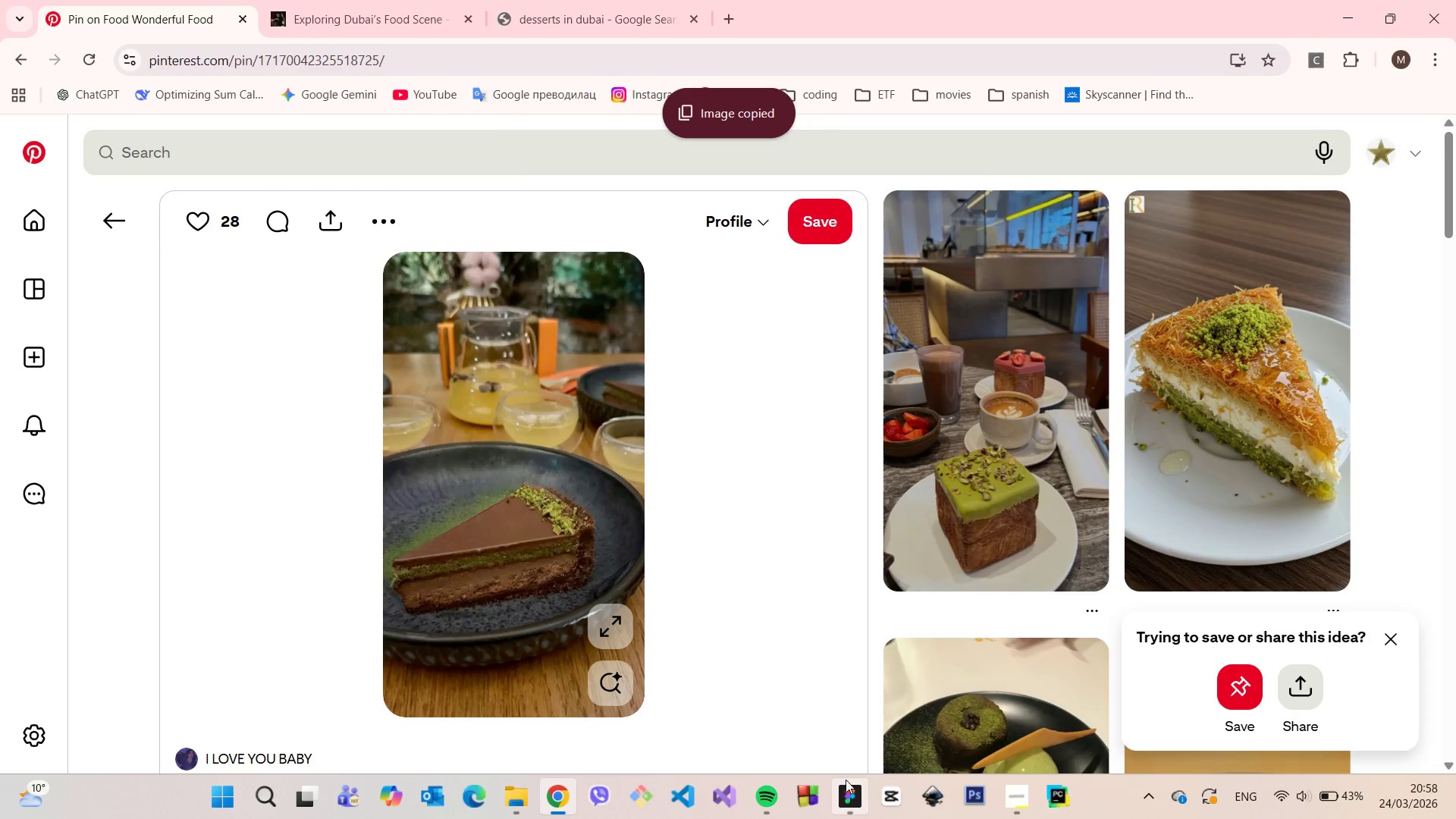 
left_click([846, 780])
 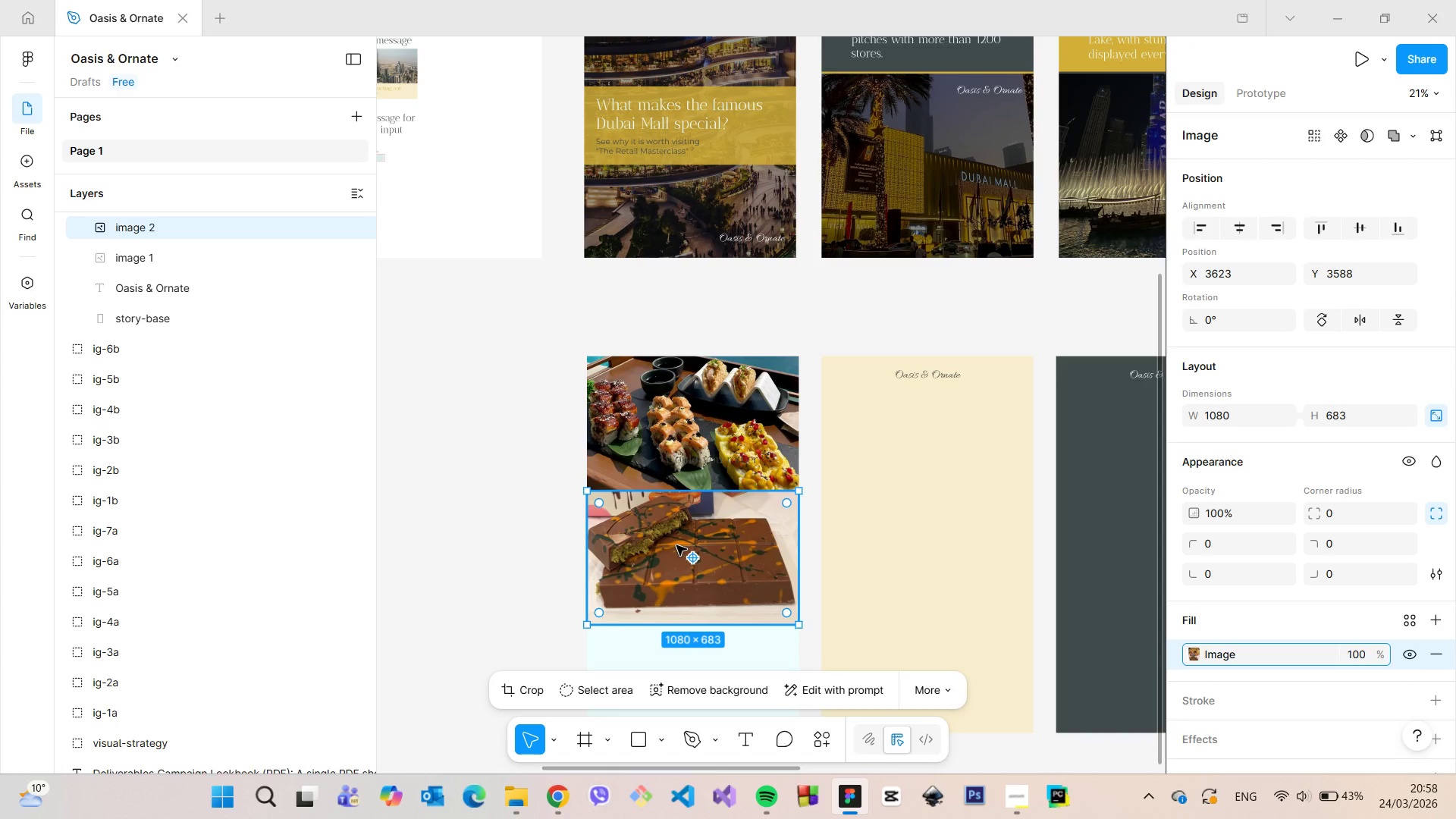 
key(Backspace)
 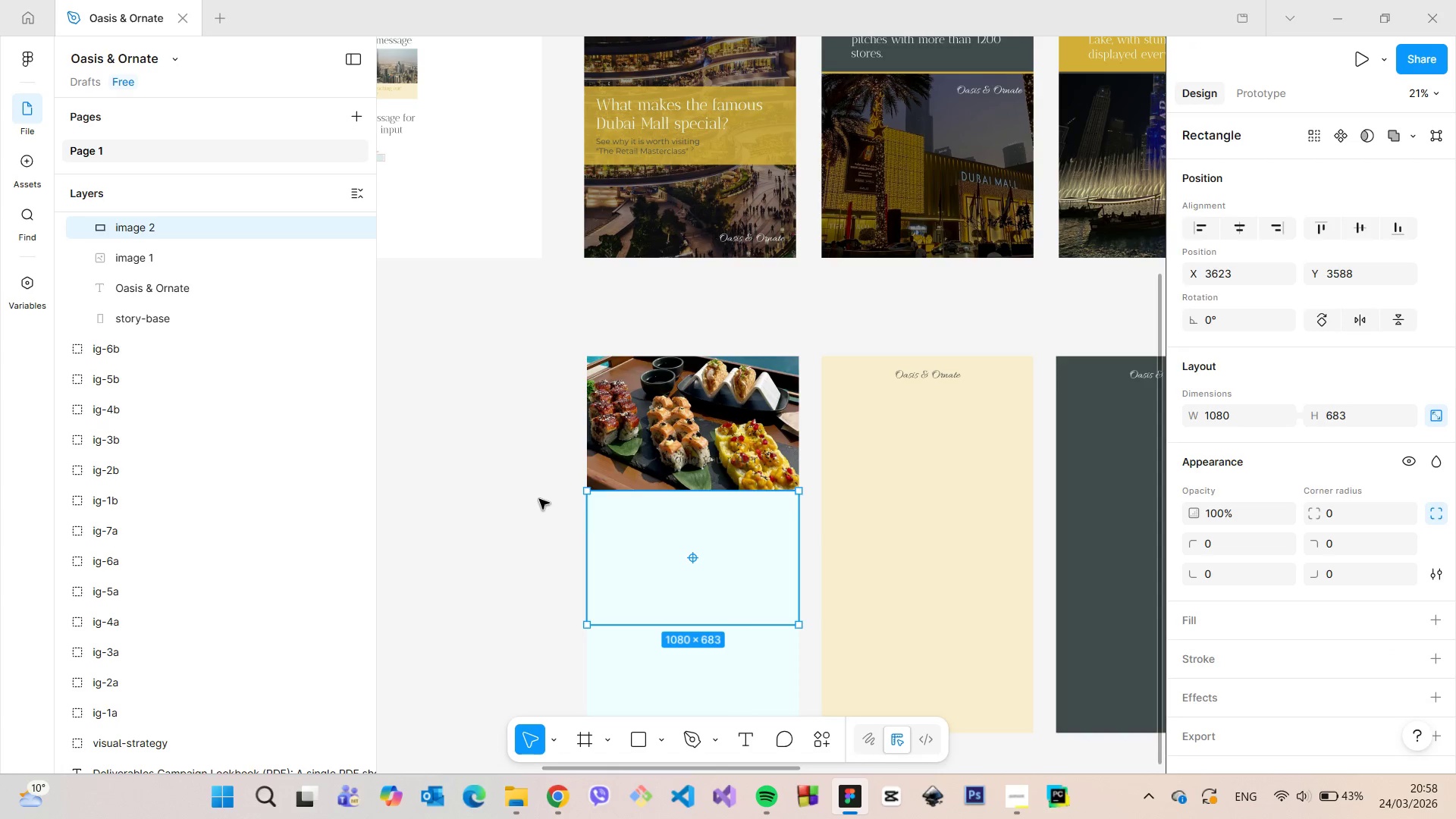 
left_click([539, 499])
 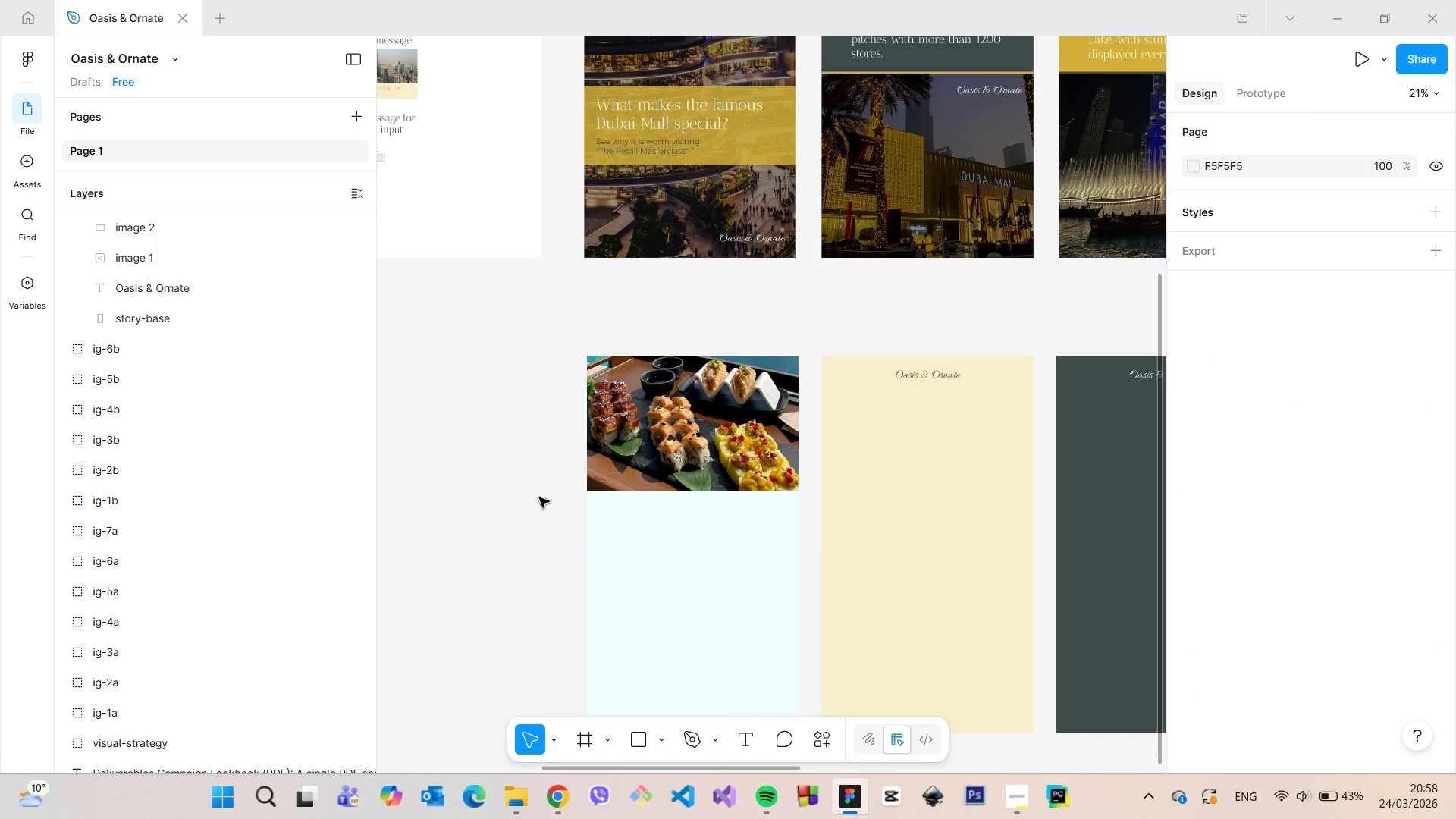 
key(Control+V)
 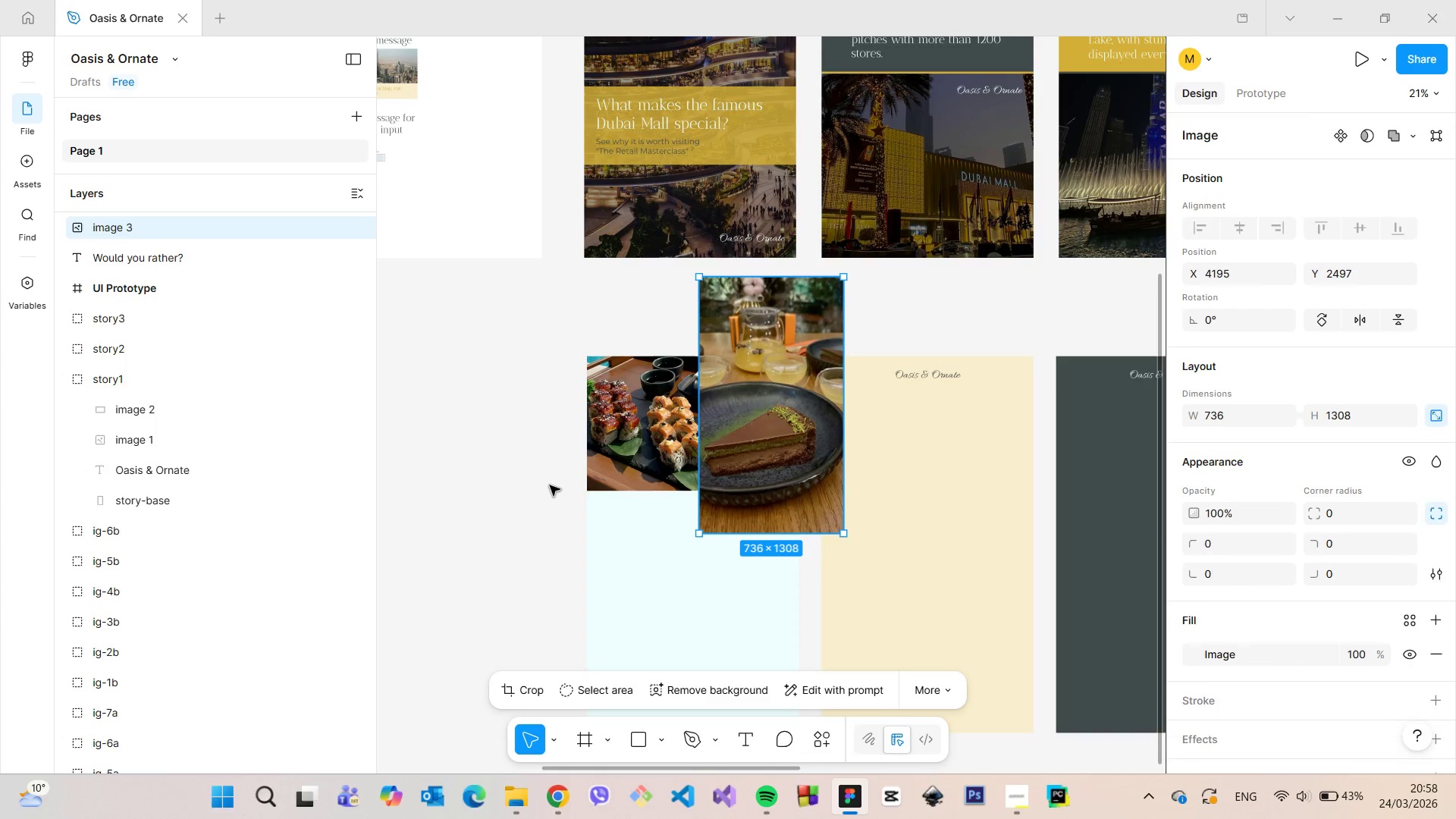 
left_click_drag(start_coordinate=[792, 463], to_coordinate=[680, 537])
 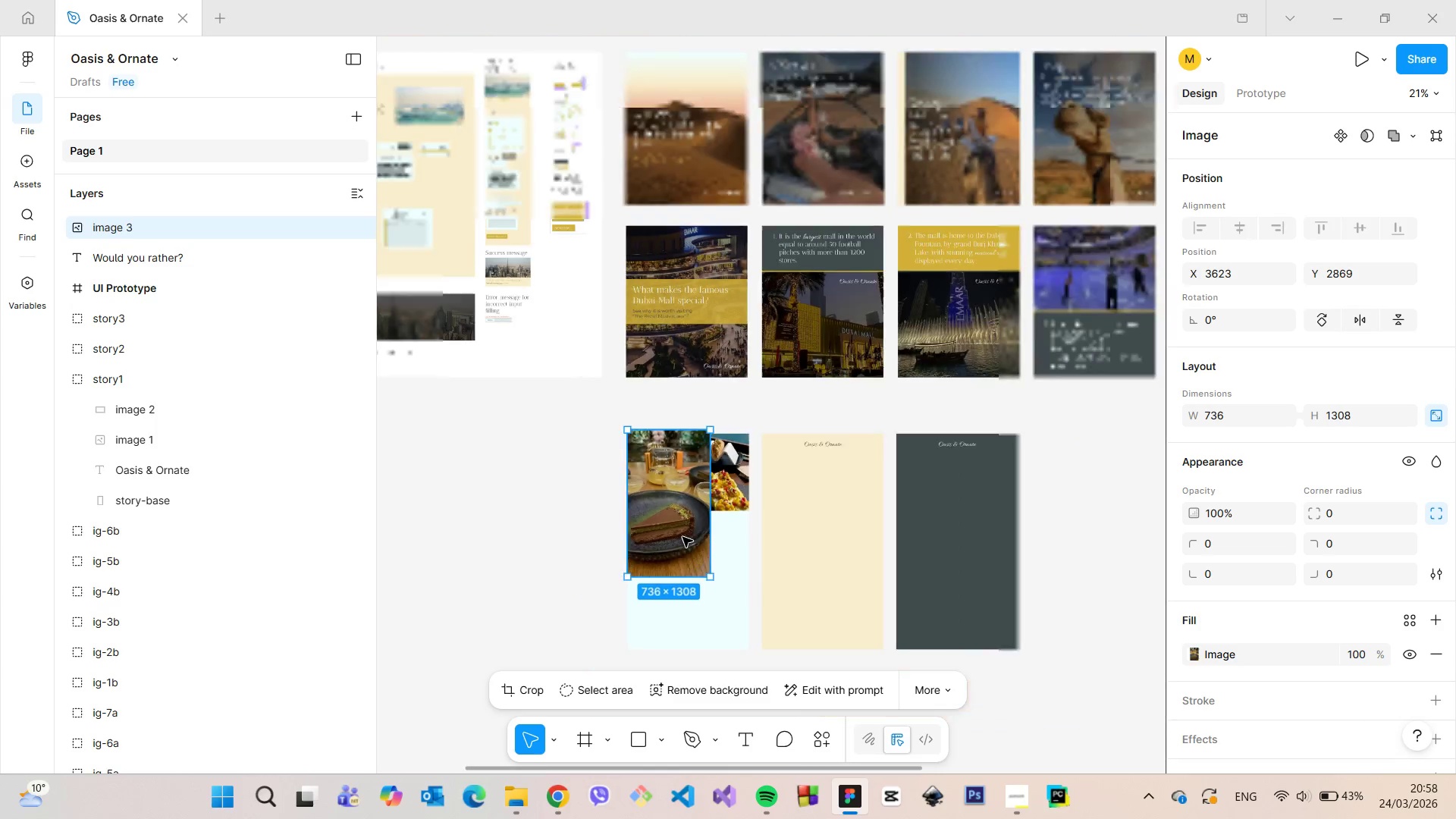 
scroll: coordinate [682, 537], scroll_direction: down, amount: 4.0
 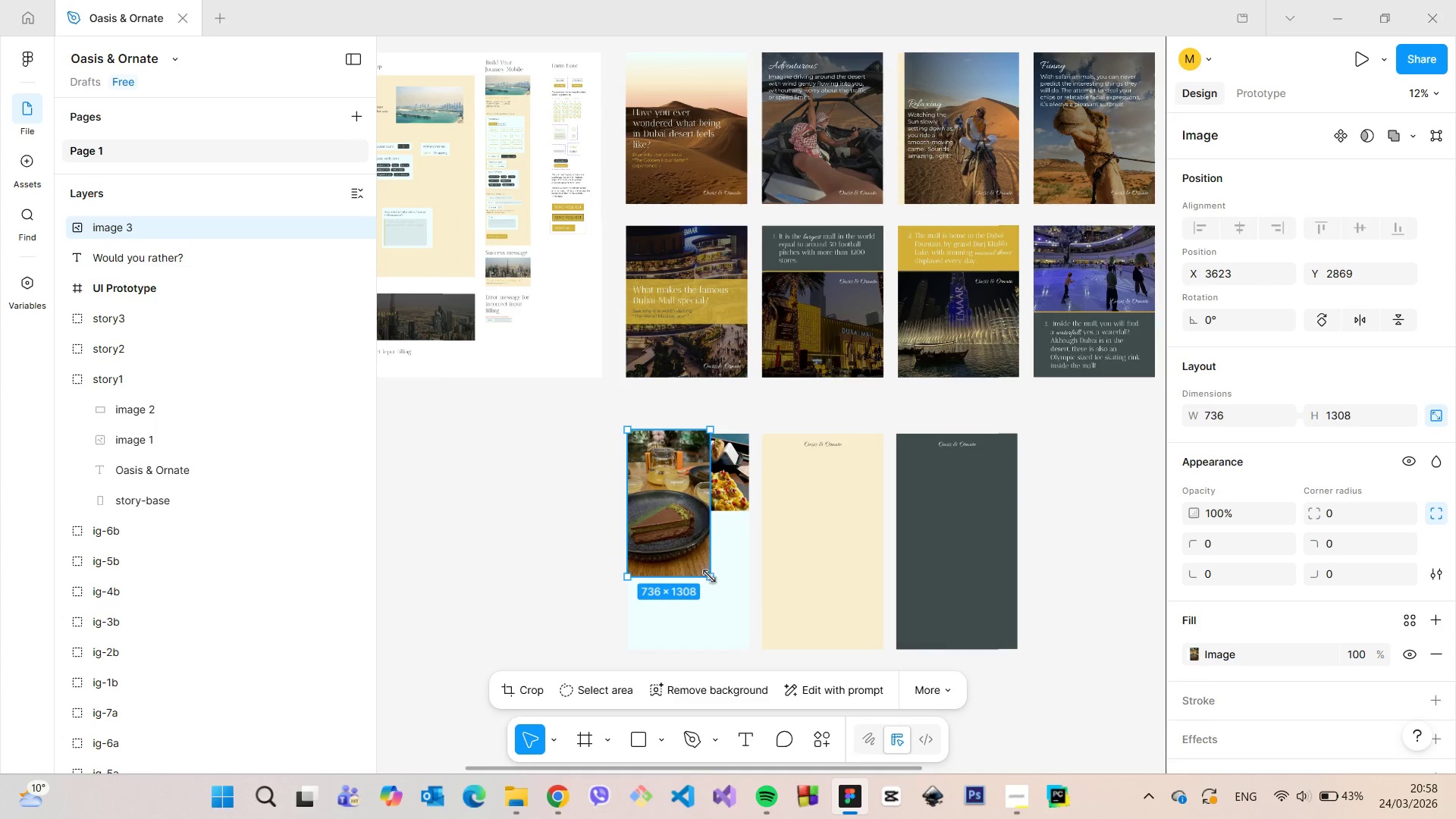 
left_click_drag(start_coordinate=[709, 576], to_coordinate=[745, 614])
 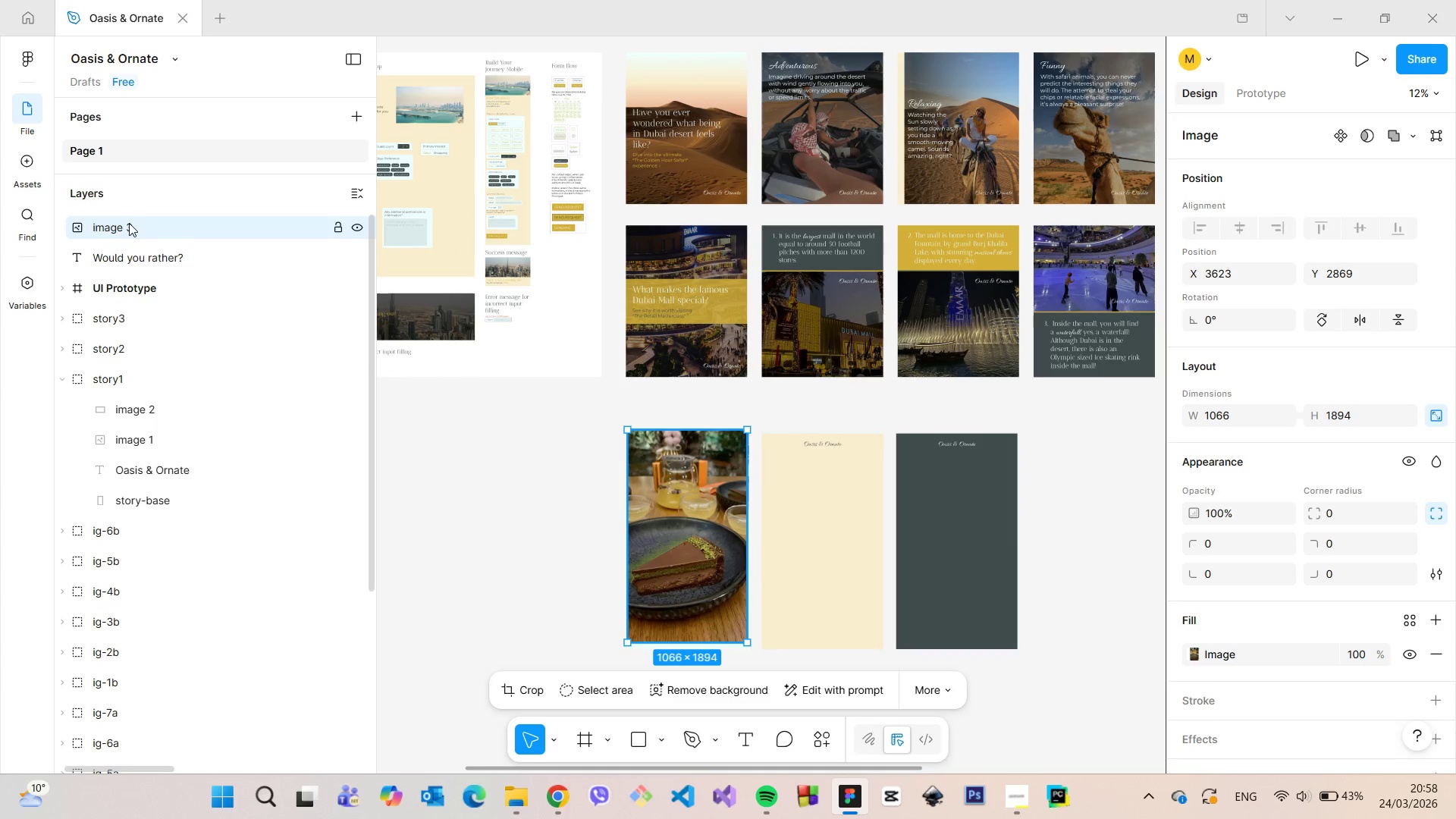 
left_click_drag(start_coordinate=[129, 223], to_coordinate=[195, 425])
 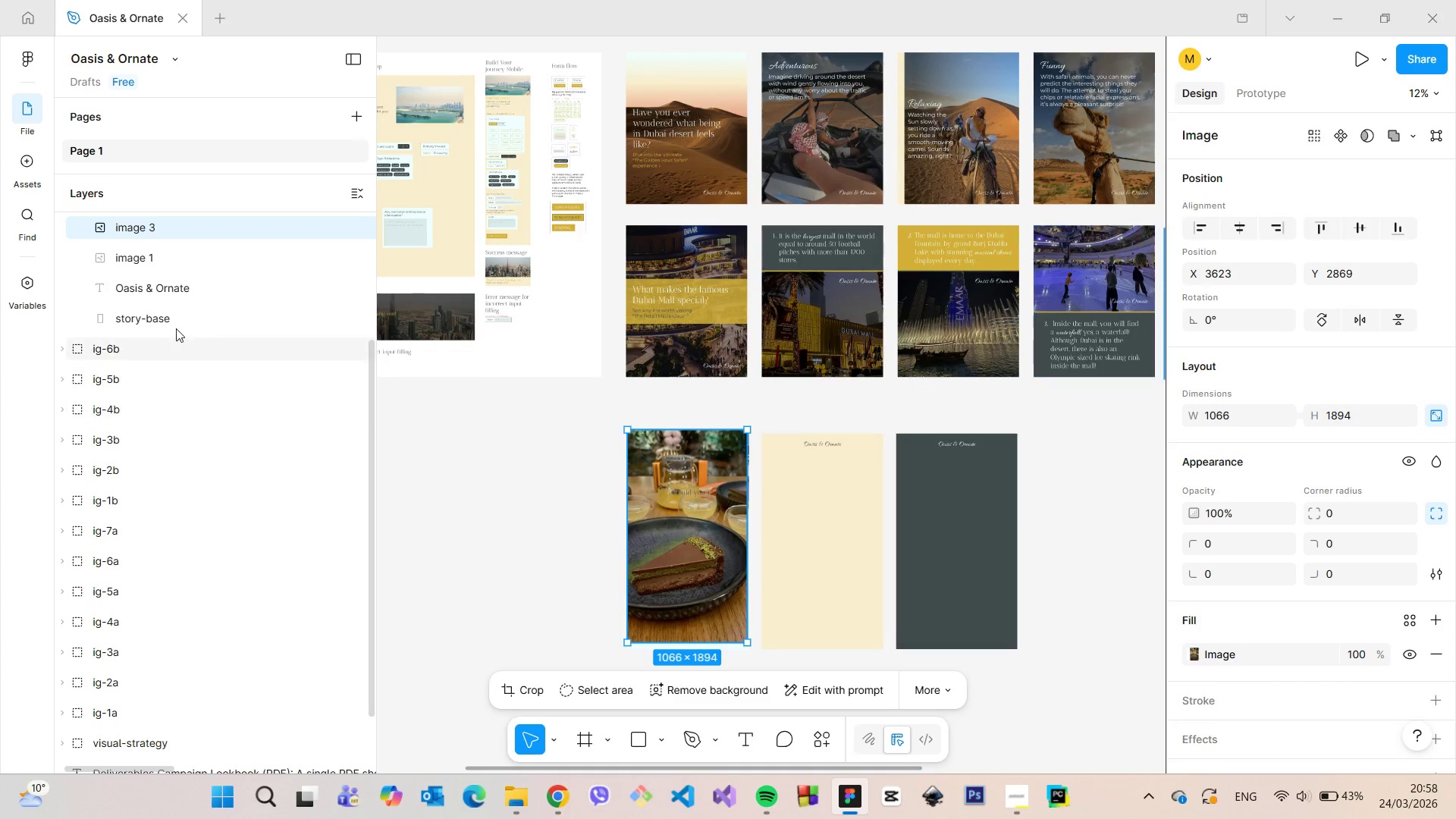 
scroll: coordinate [176, 328], scroll_direction: up, amount: 1.0
 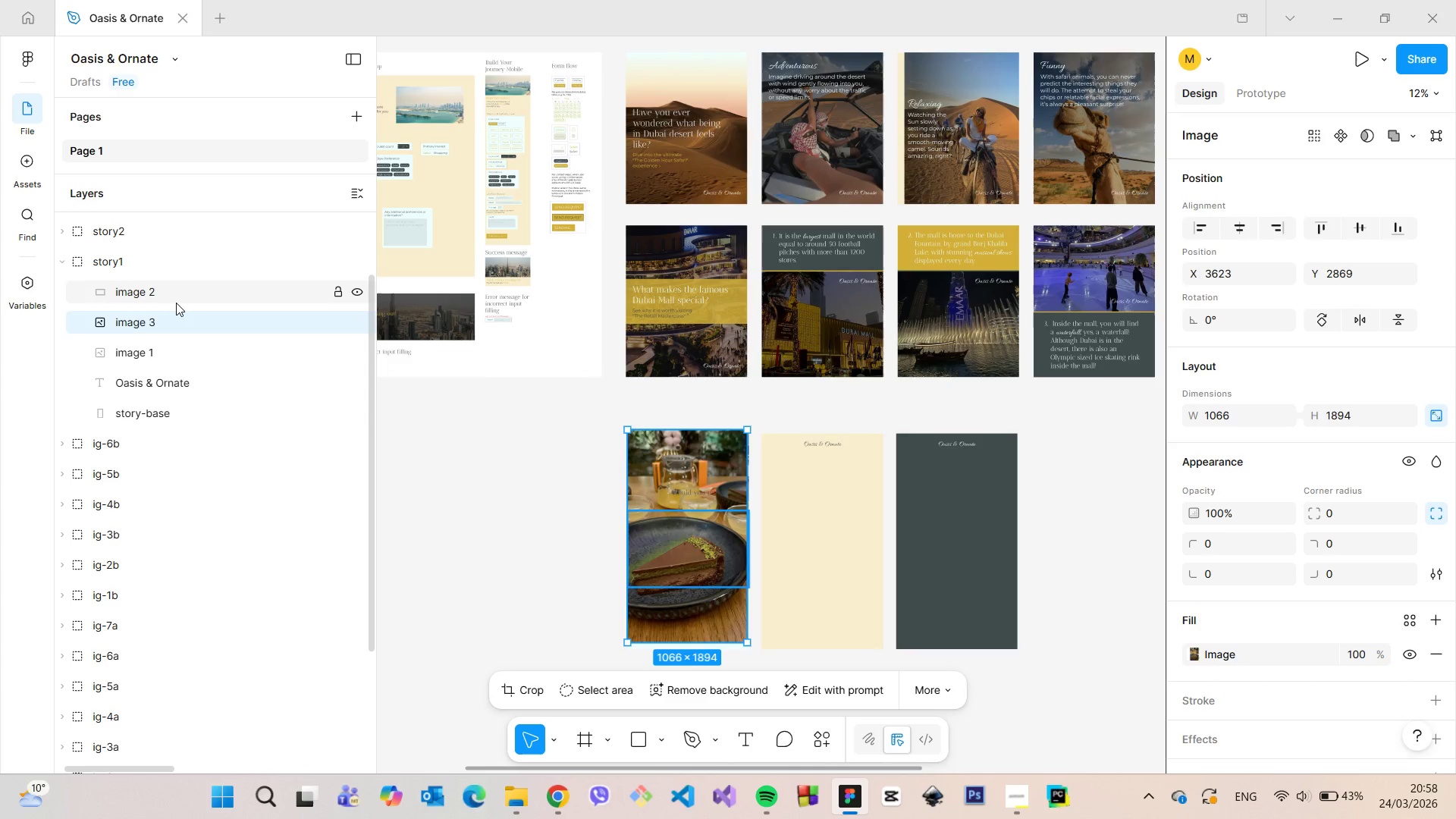 
left_click([176, 303])
 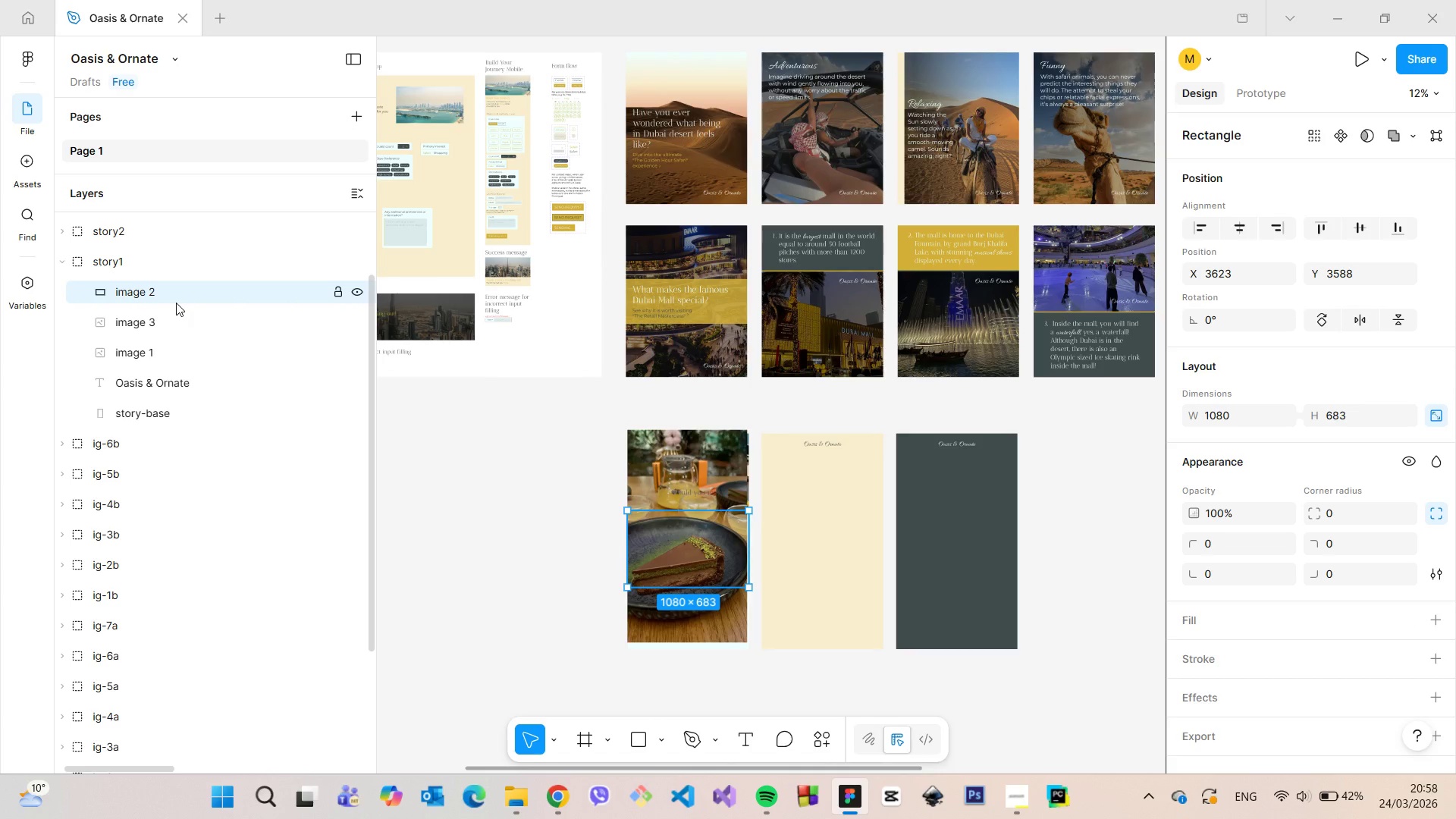 
key(Backspace)
 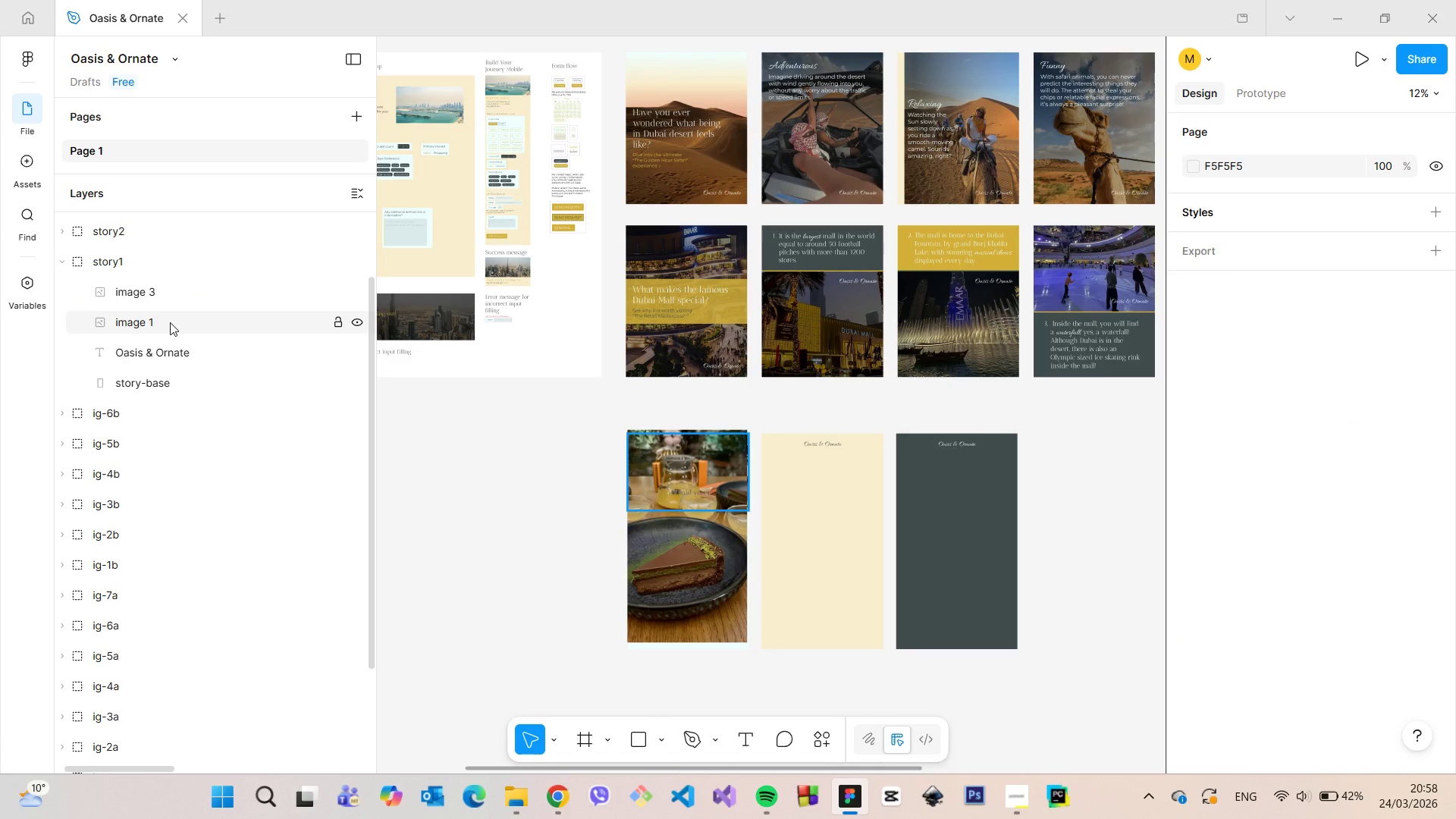 
left_click([170, 322])
 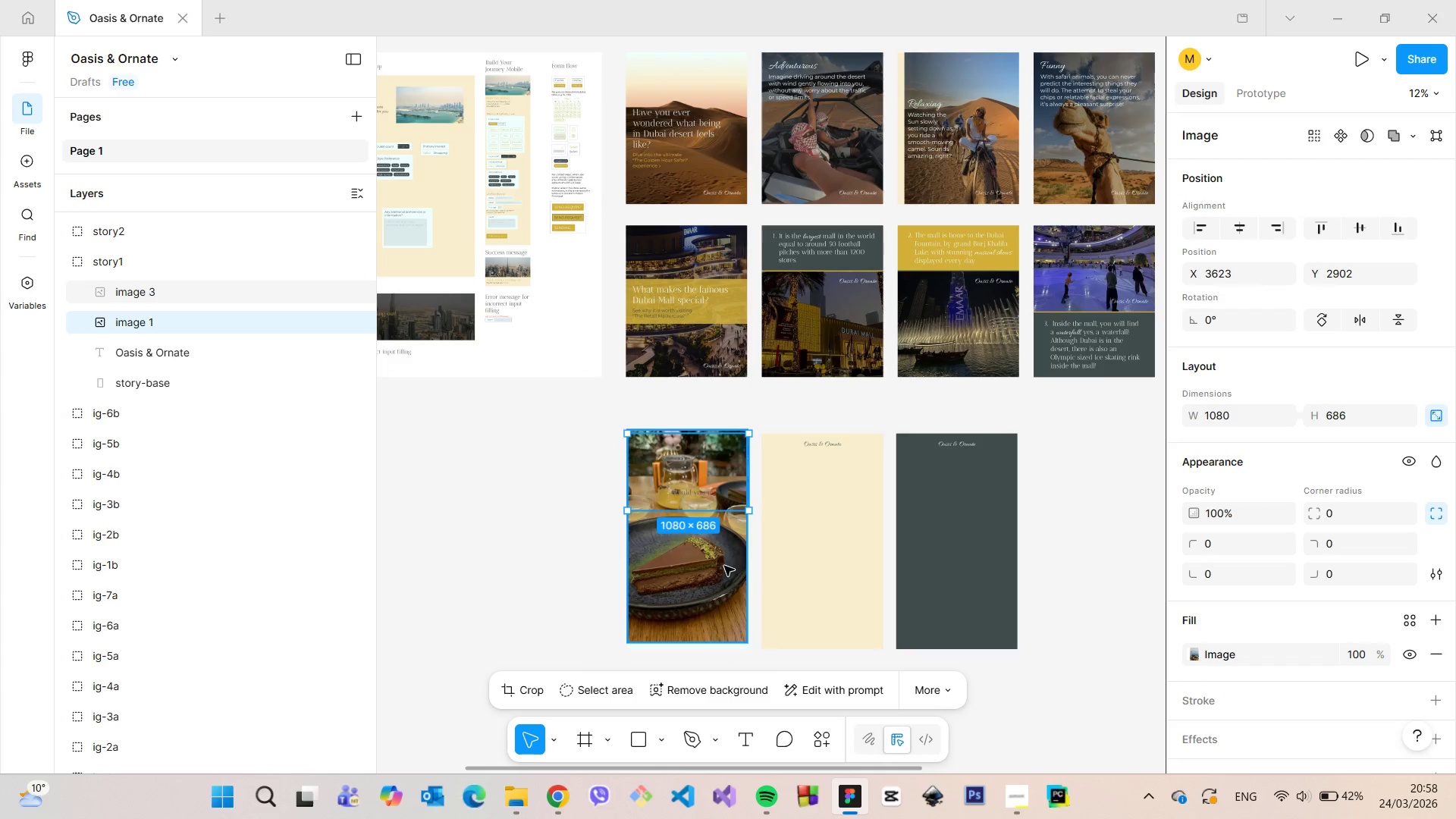 
left_click([724, 566])
 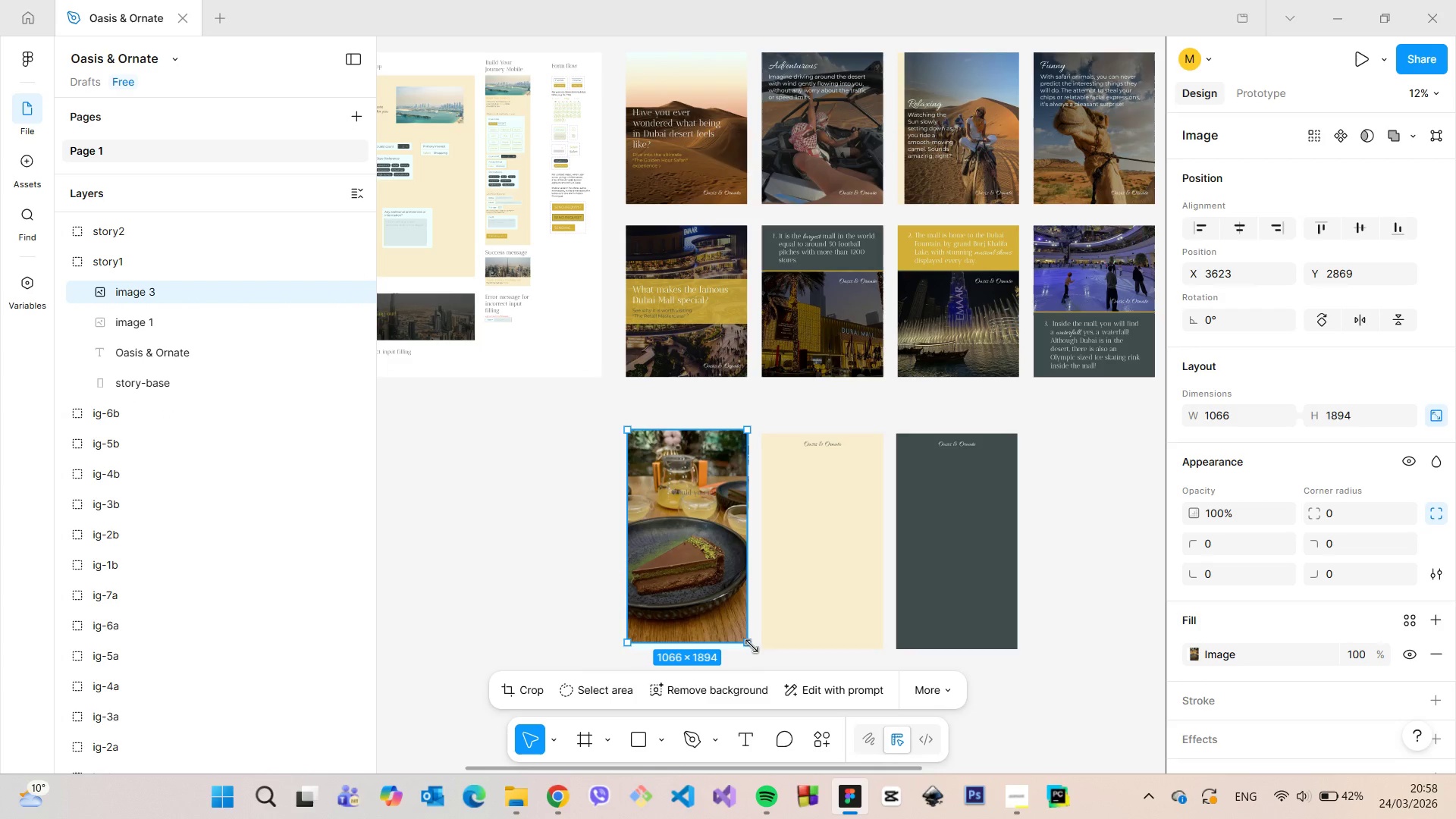 
left_click_drag(start_coordinate=[752, 646], to_coordinate=[748, 642])
 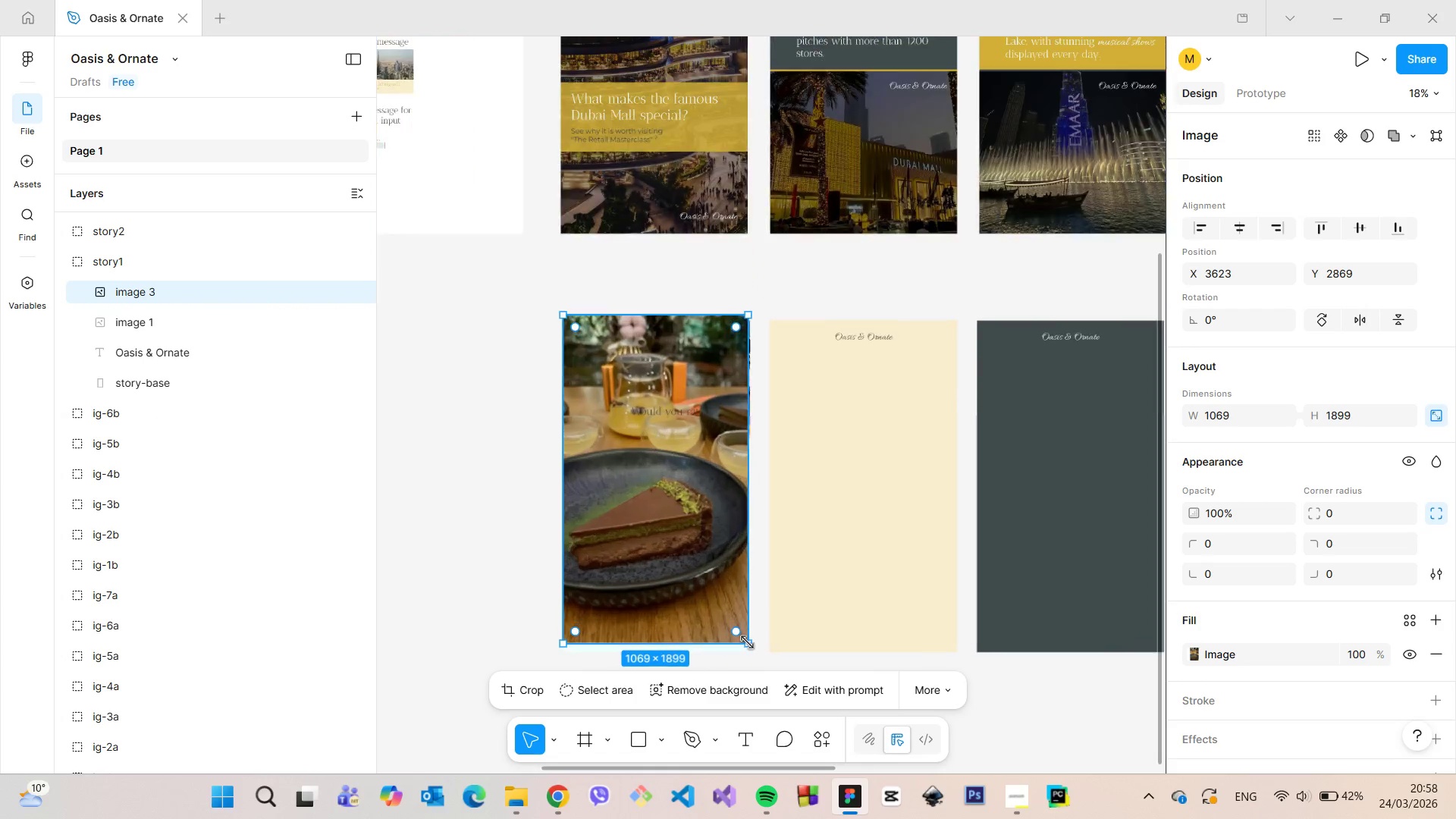 
scroll: coordinate [745, 645], scroll_direction: up, amount: 19.0
 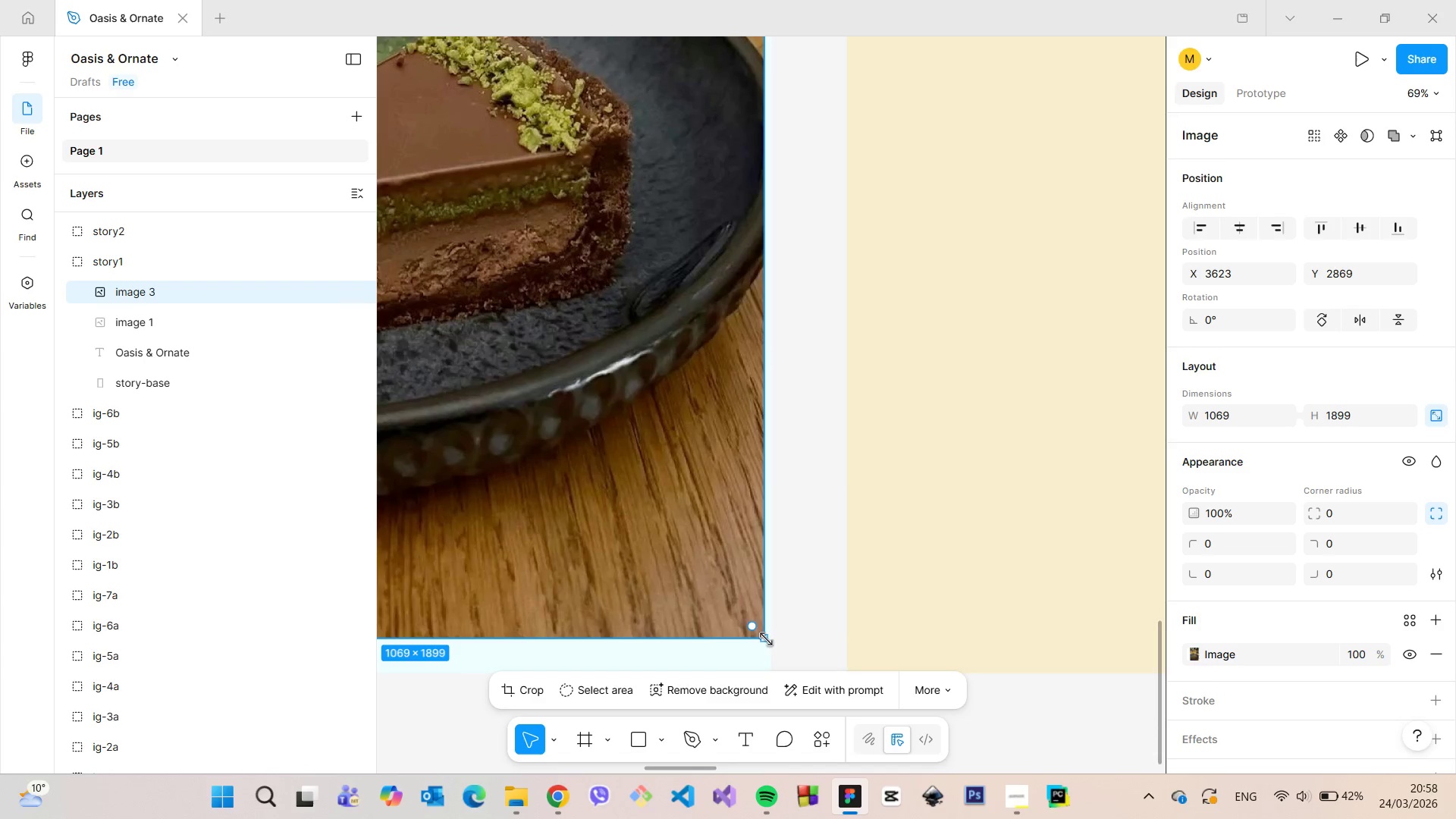 
left_click_drag(start_coordinate=[766, 639], to_coordinate=[770, 644])
 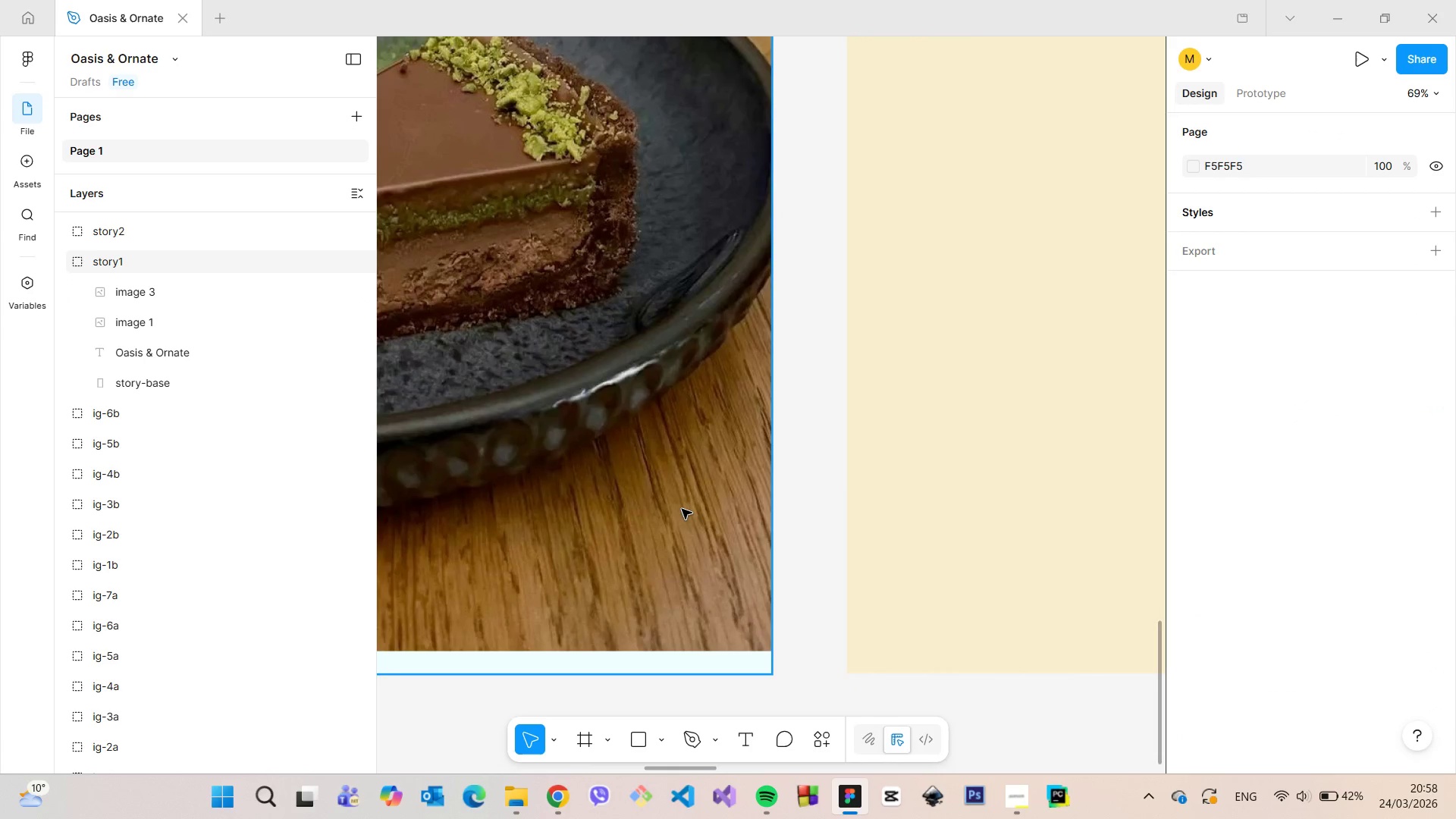 
scroll: coordinate [681, 510], scroll_direction: down, amount: 6.0
 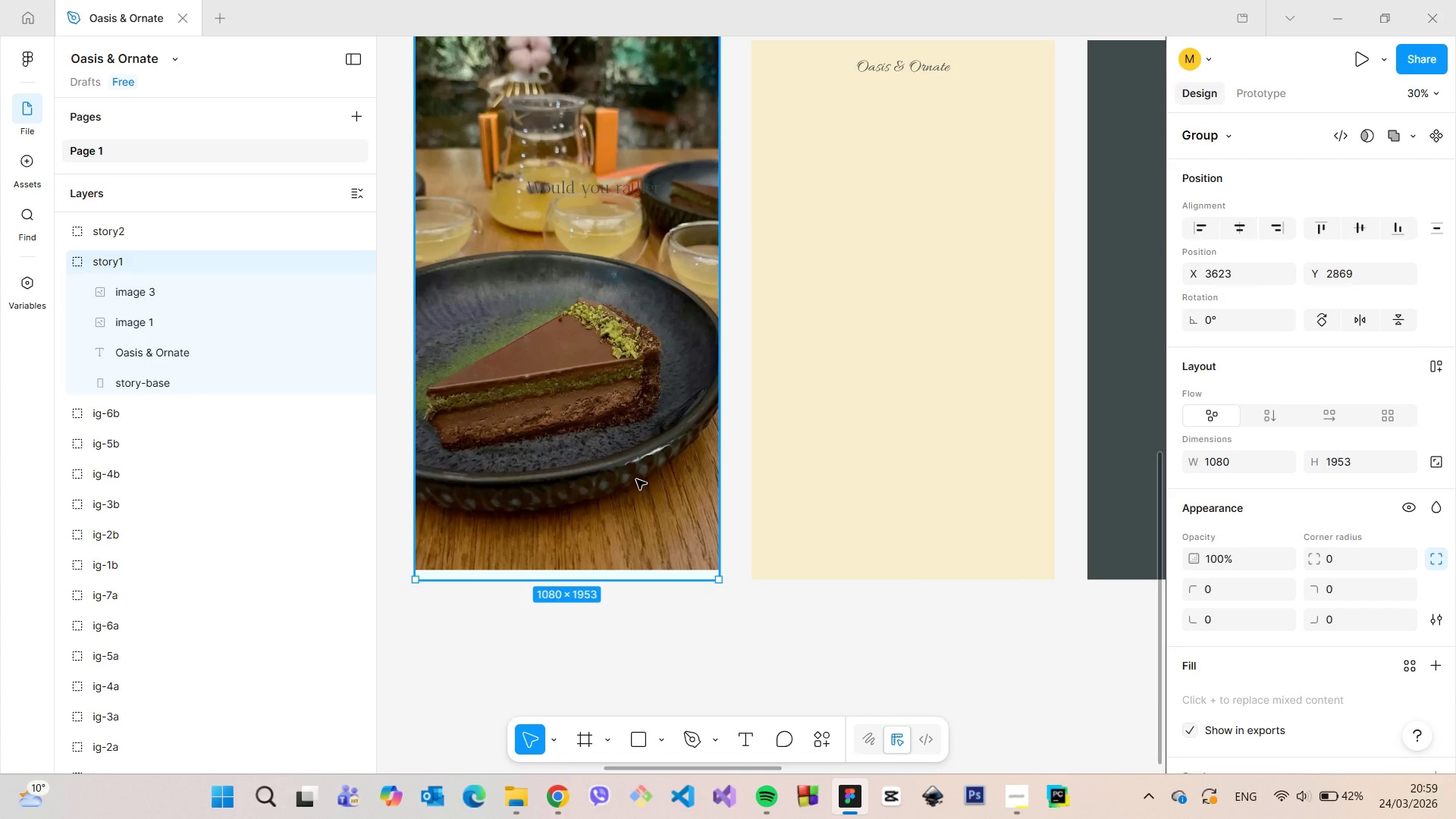 
wait(5.21)
 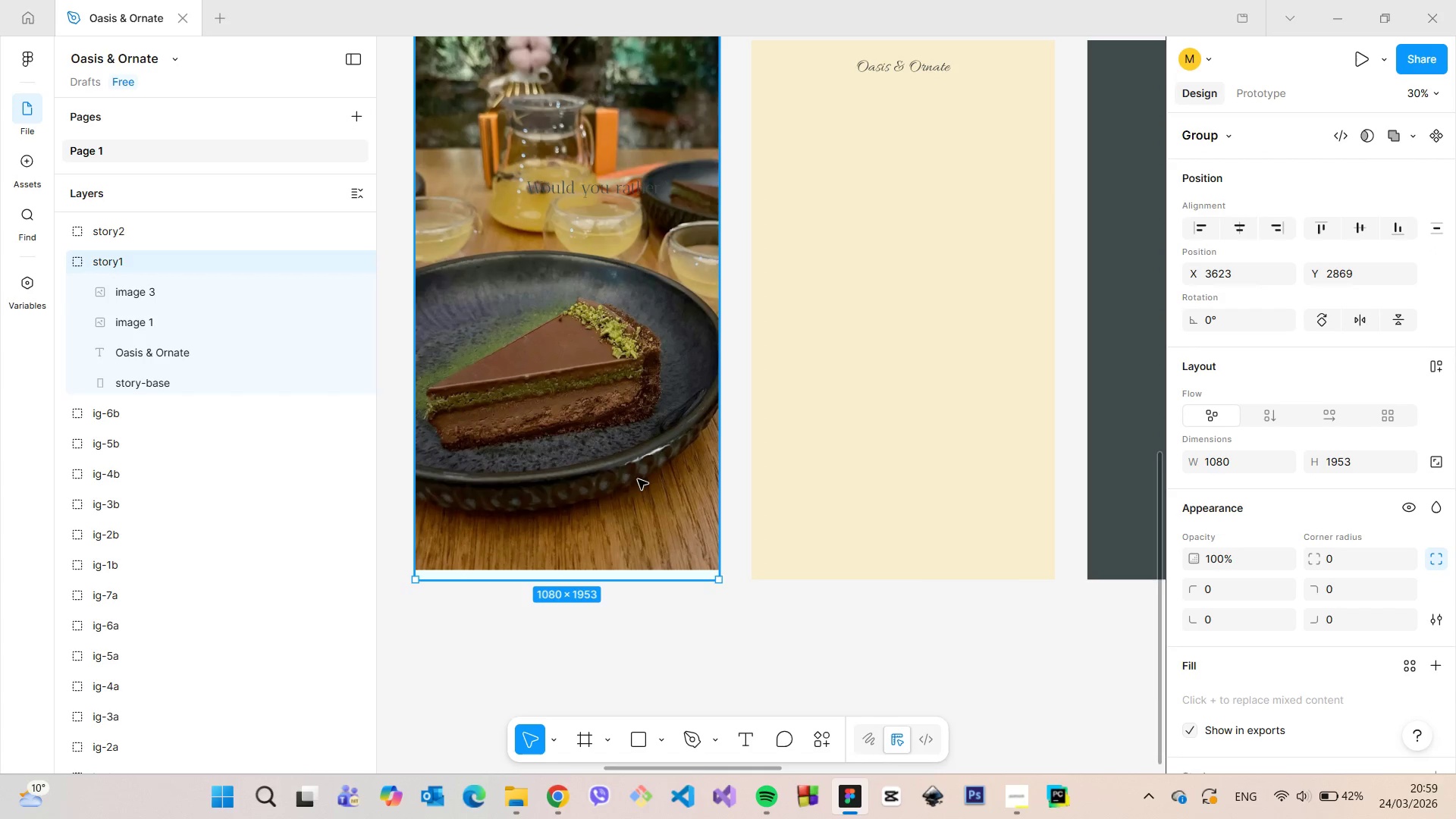 
double_click([635, 478])
 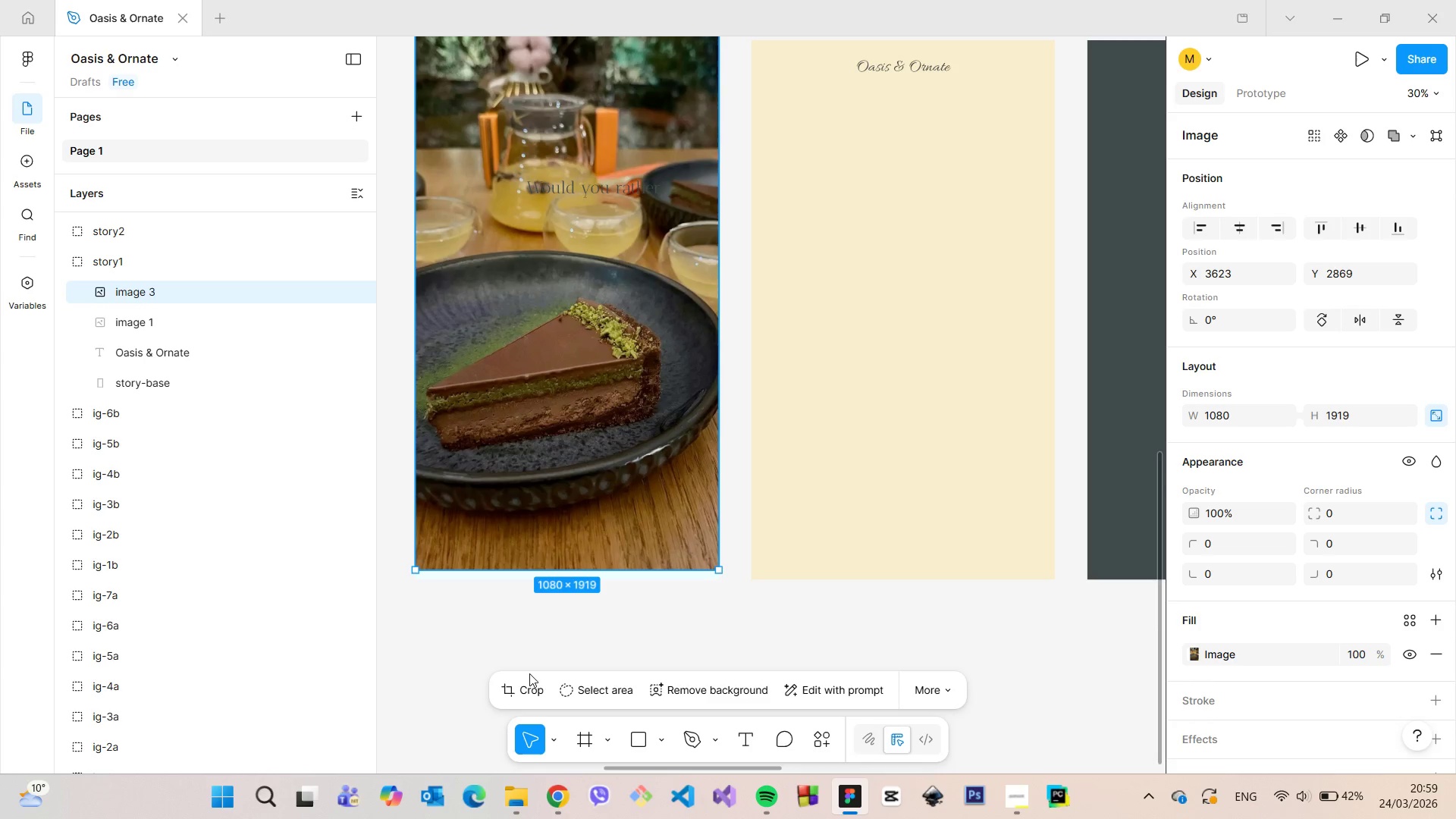 
left_click([526, 679])
 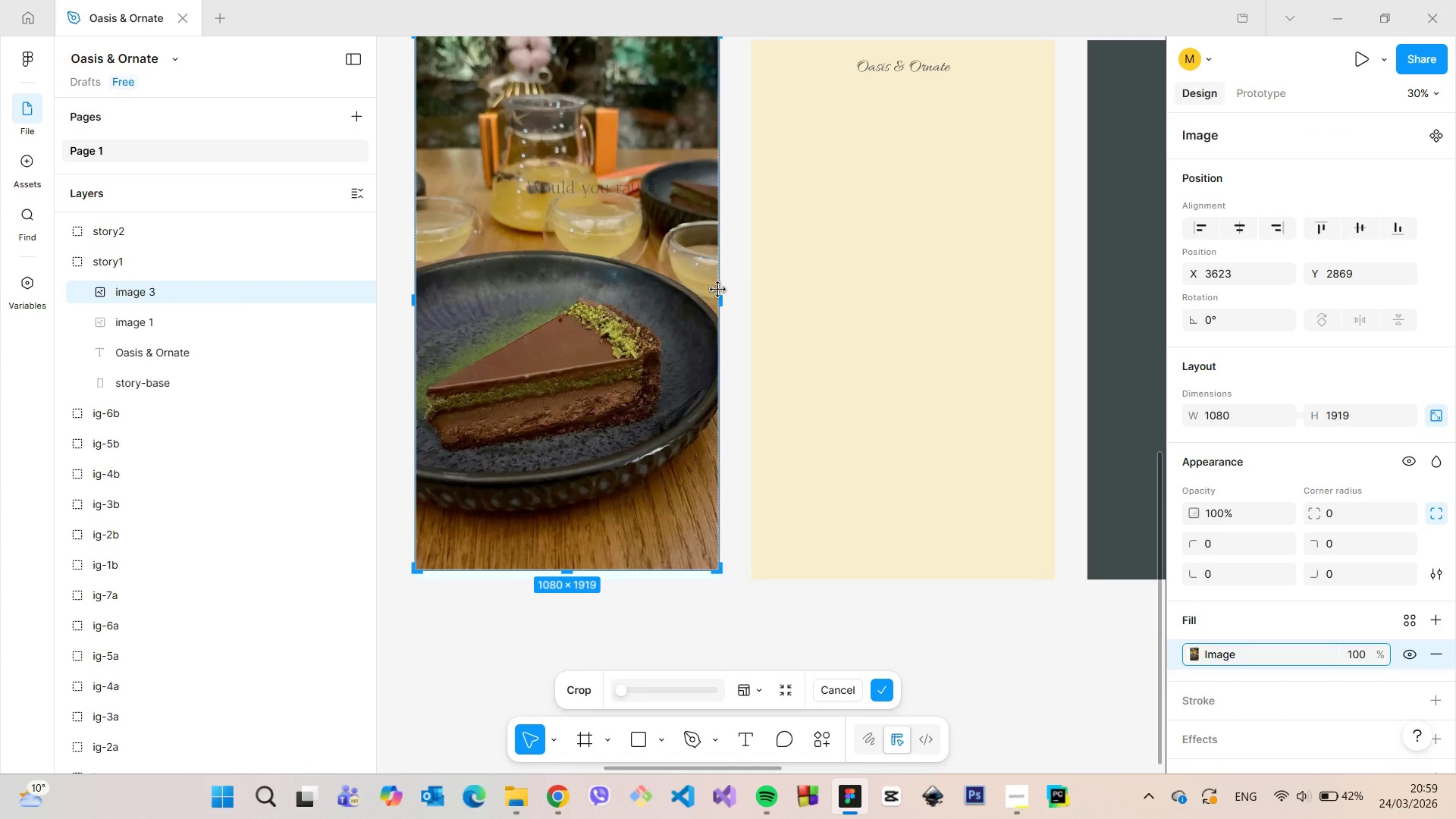 
wait(5.91)
 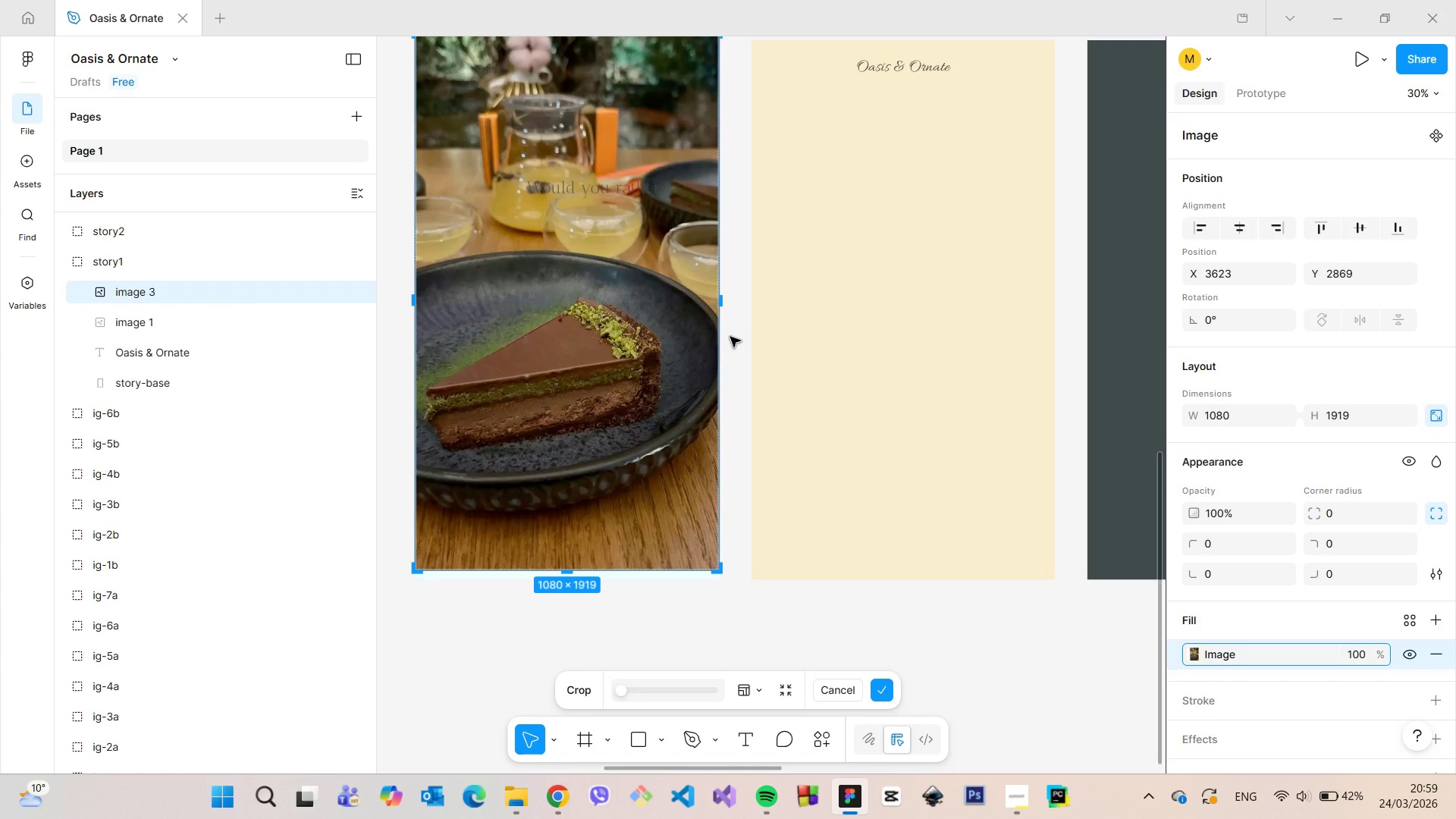 
left_click_drag(start_coordinate=[1157, 479], to_coordinate=[1146, 397])
 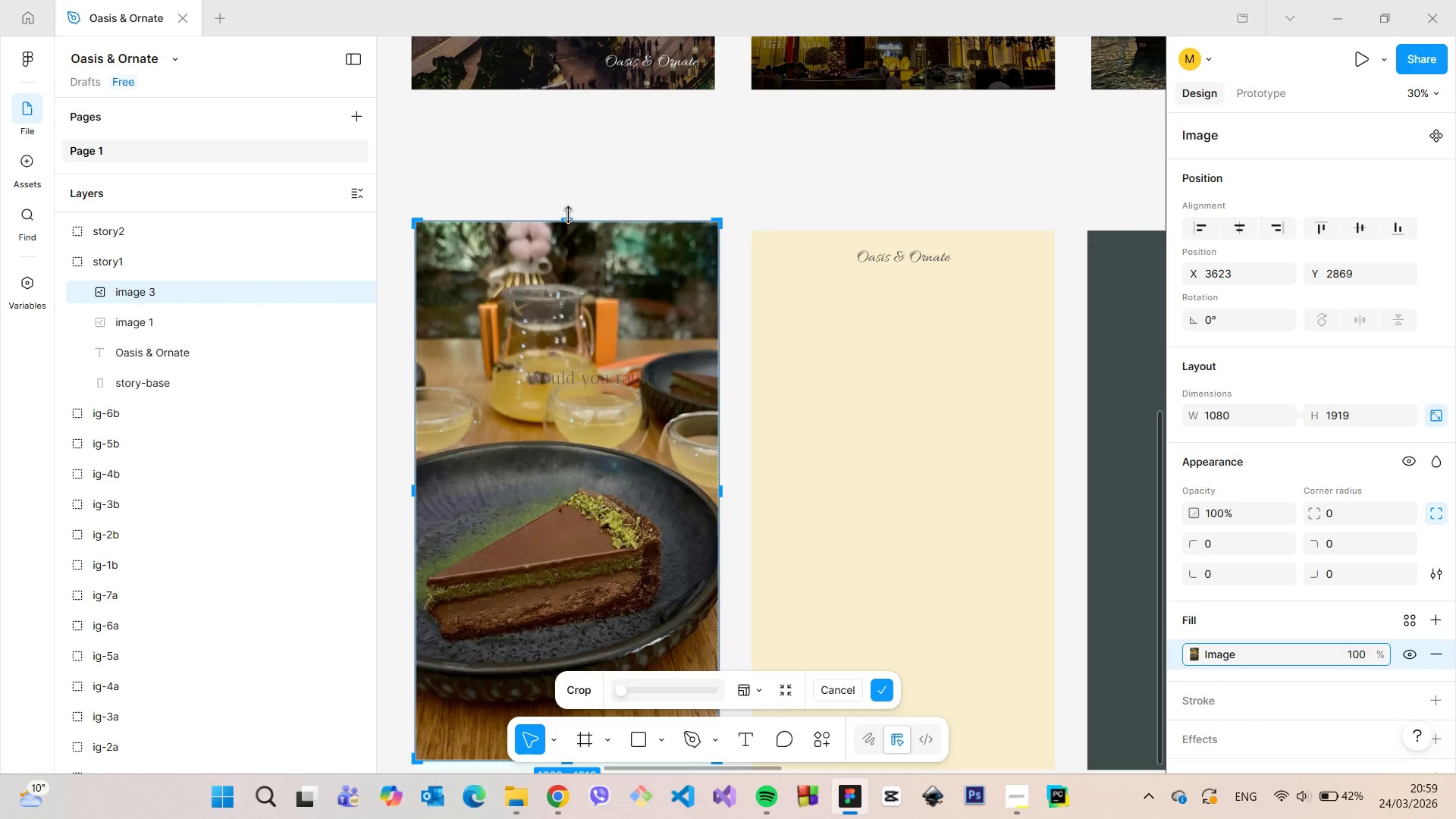 
left_click_drag(start_coordinate=[569, 215], to_coordinate=[624, 453])
 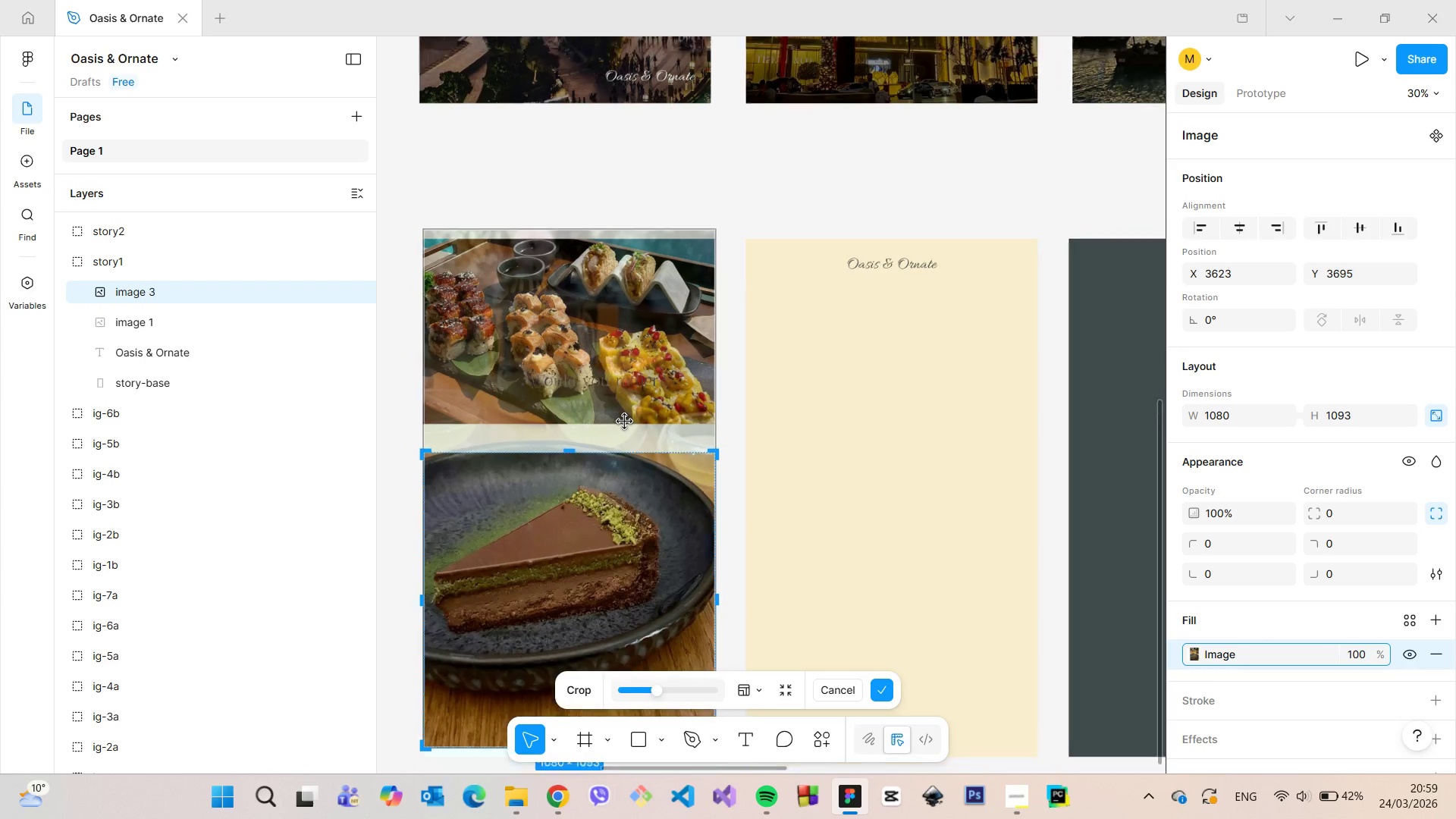 
scroll: coordinate [625, 422], scroll_direction: down, amount: 3.0
 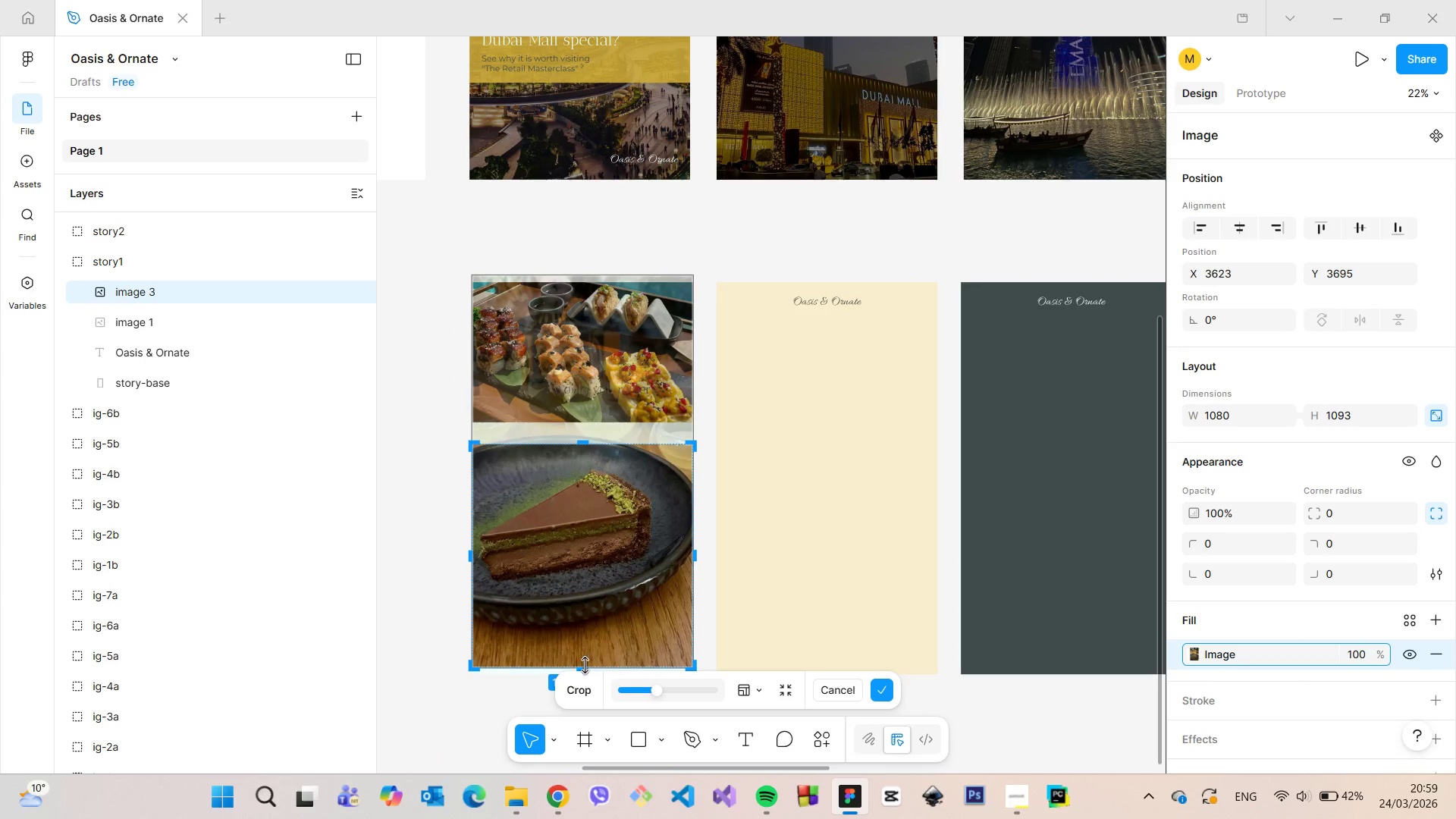 
left_click_drag(start_coordinate=[585, 665], to_coordinate=[576, 598])
 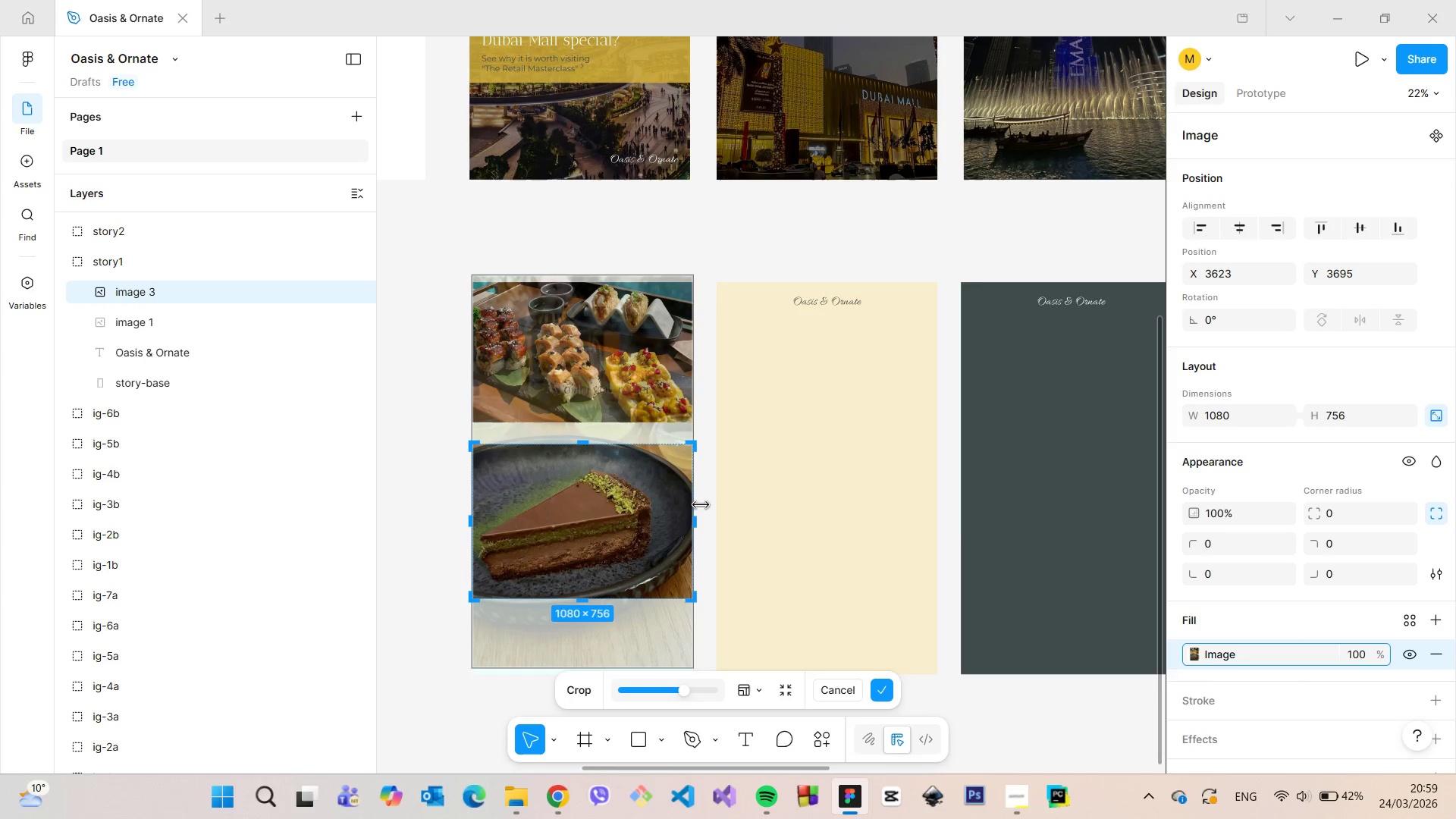 
left_click([701, 505])
 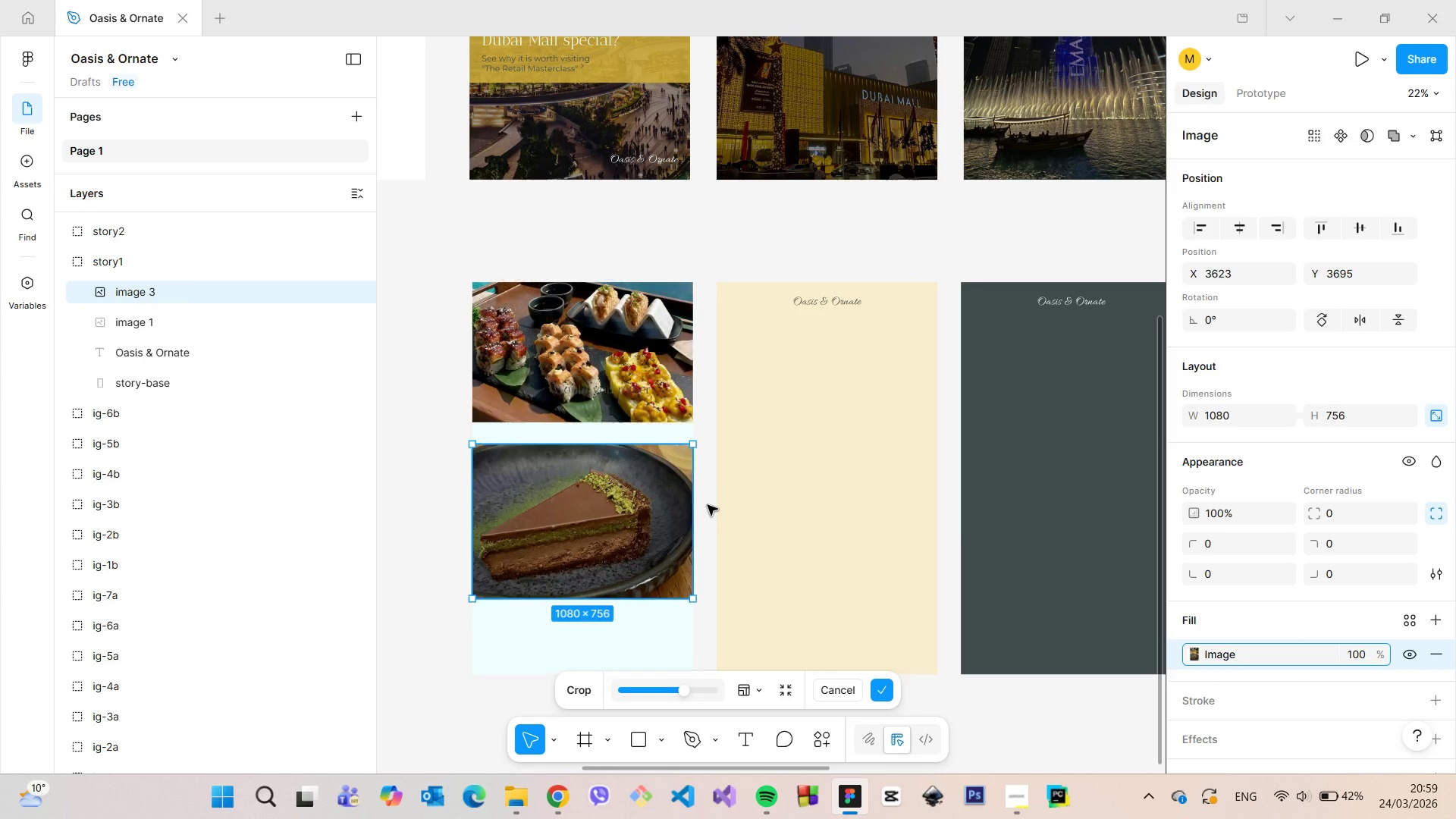 
left_click([708, 505])
 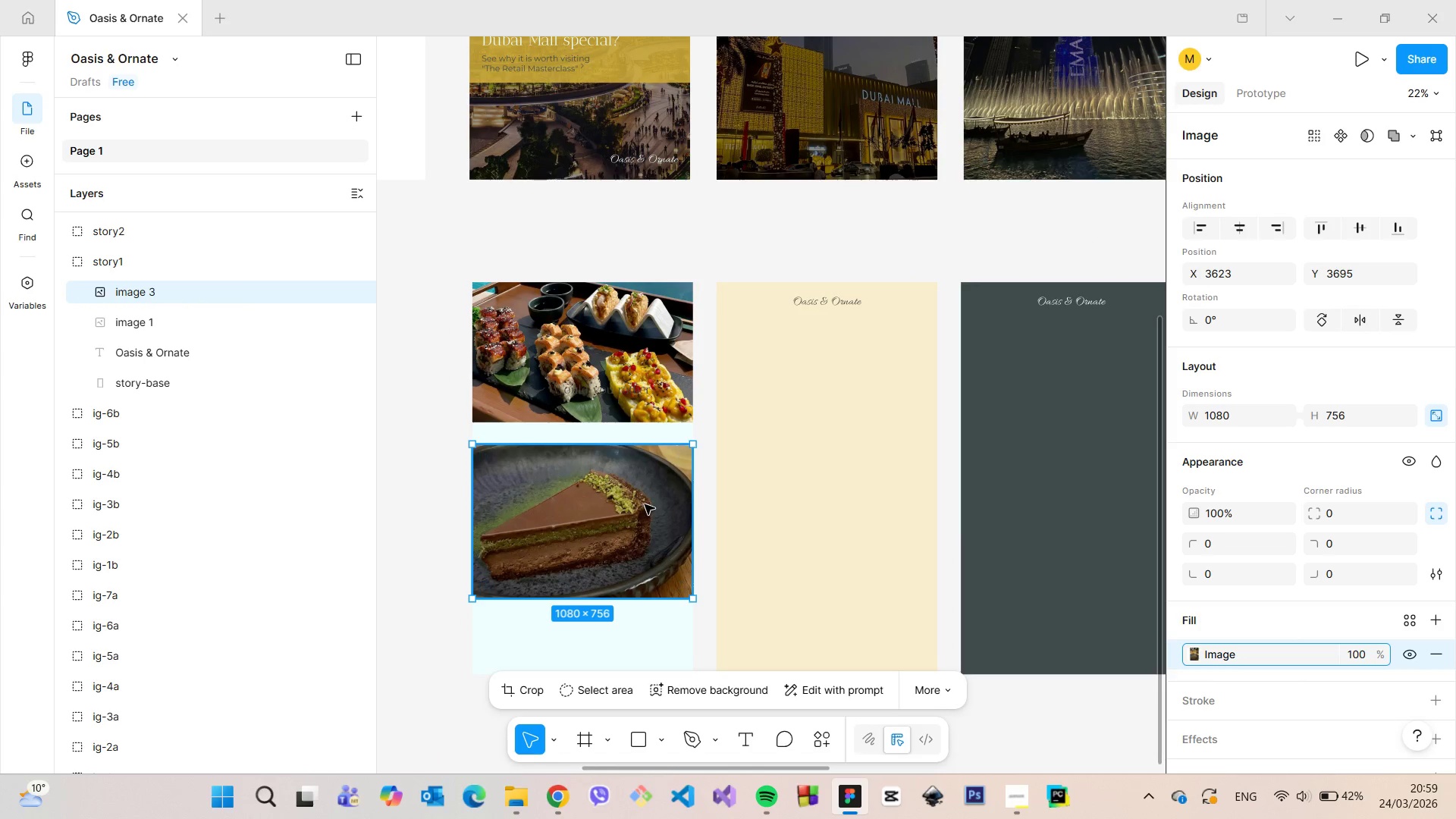 
left_click_drag(start_coordinate=[643, 505], to_coordinate=[642, 482])
 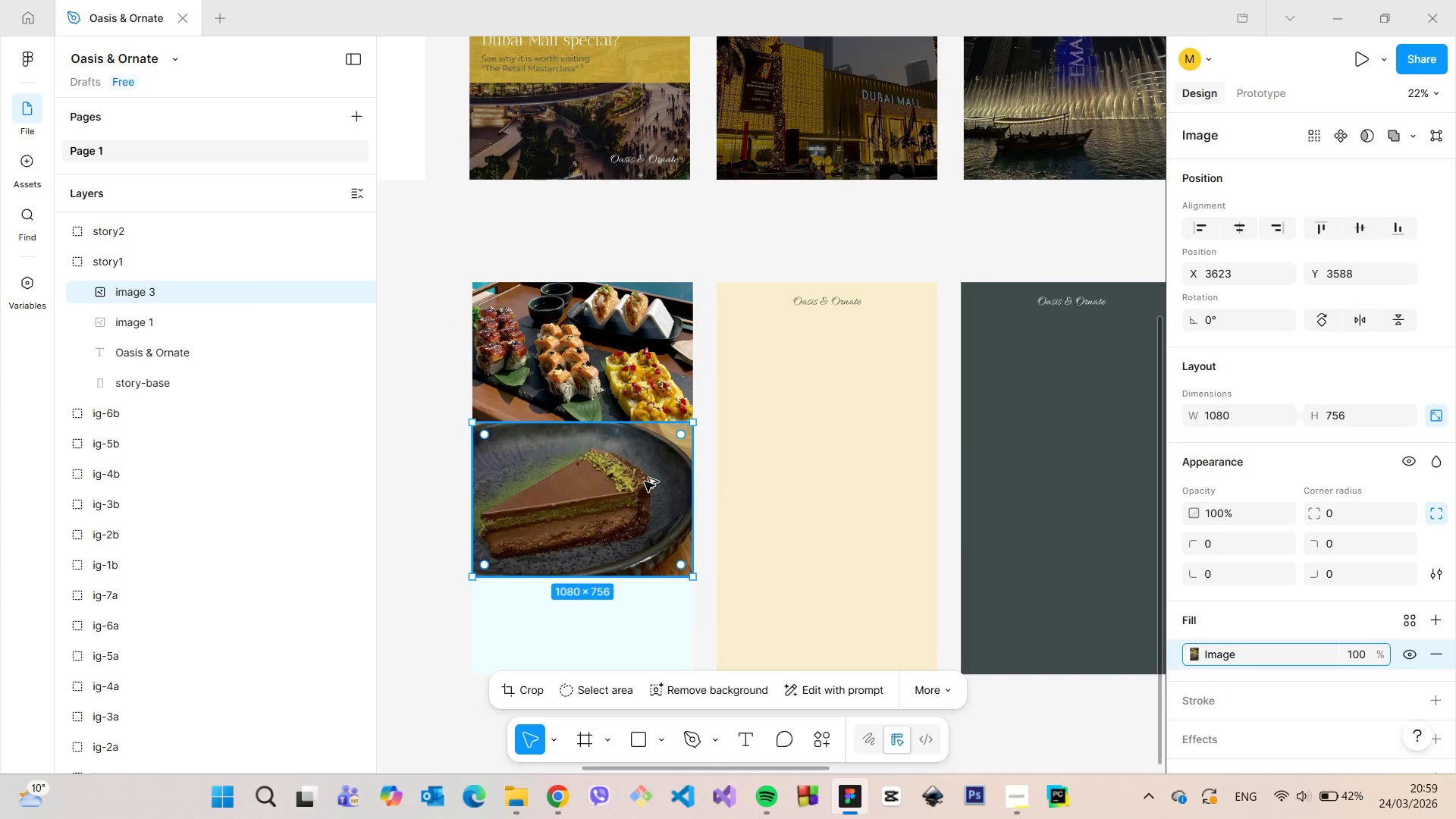 
key(Alt+Control+F14)
 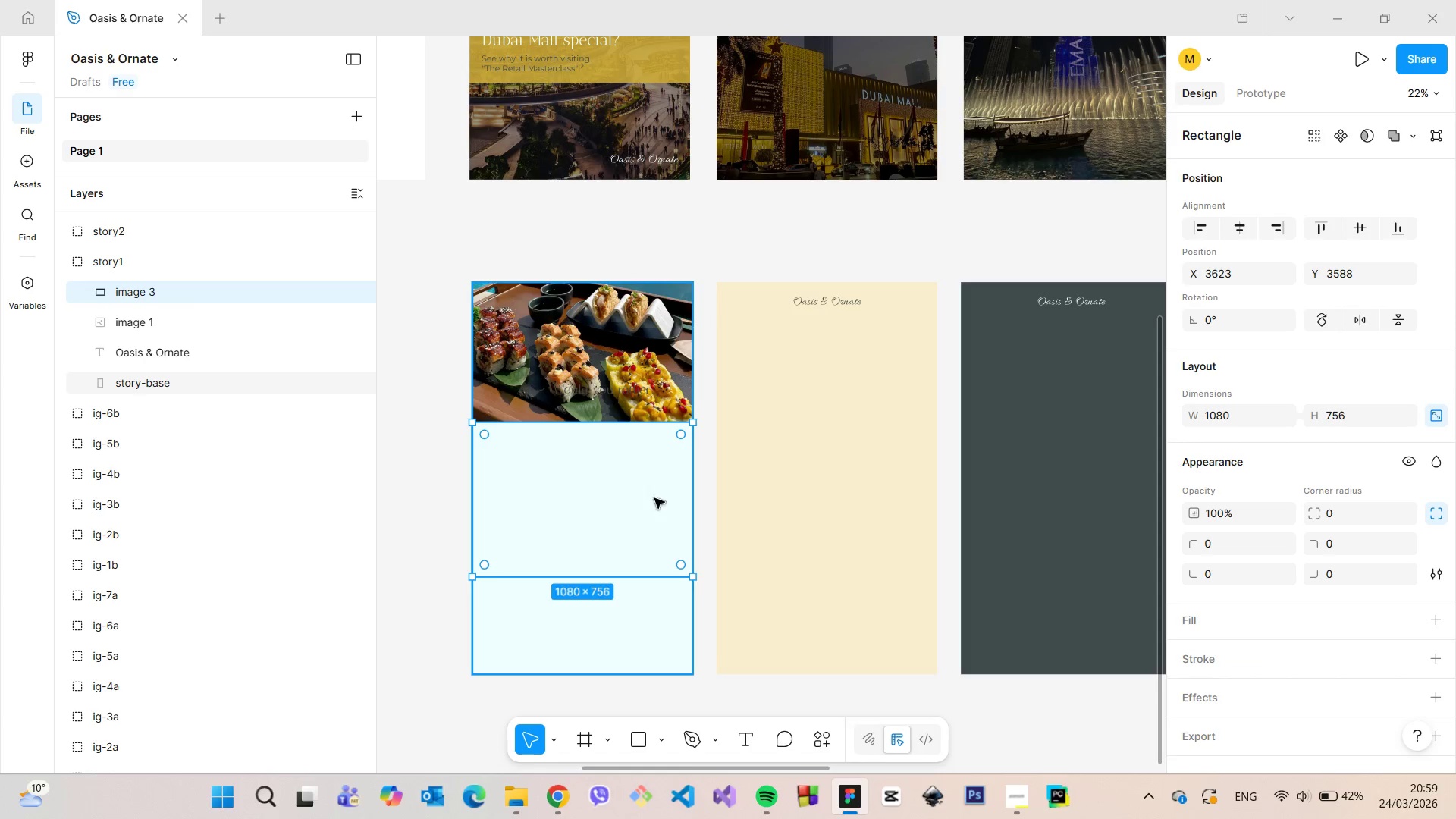 
key(Control+ControlLeft)
 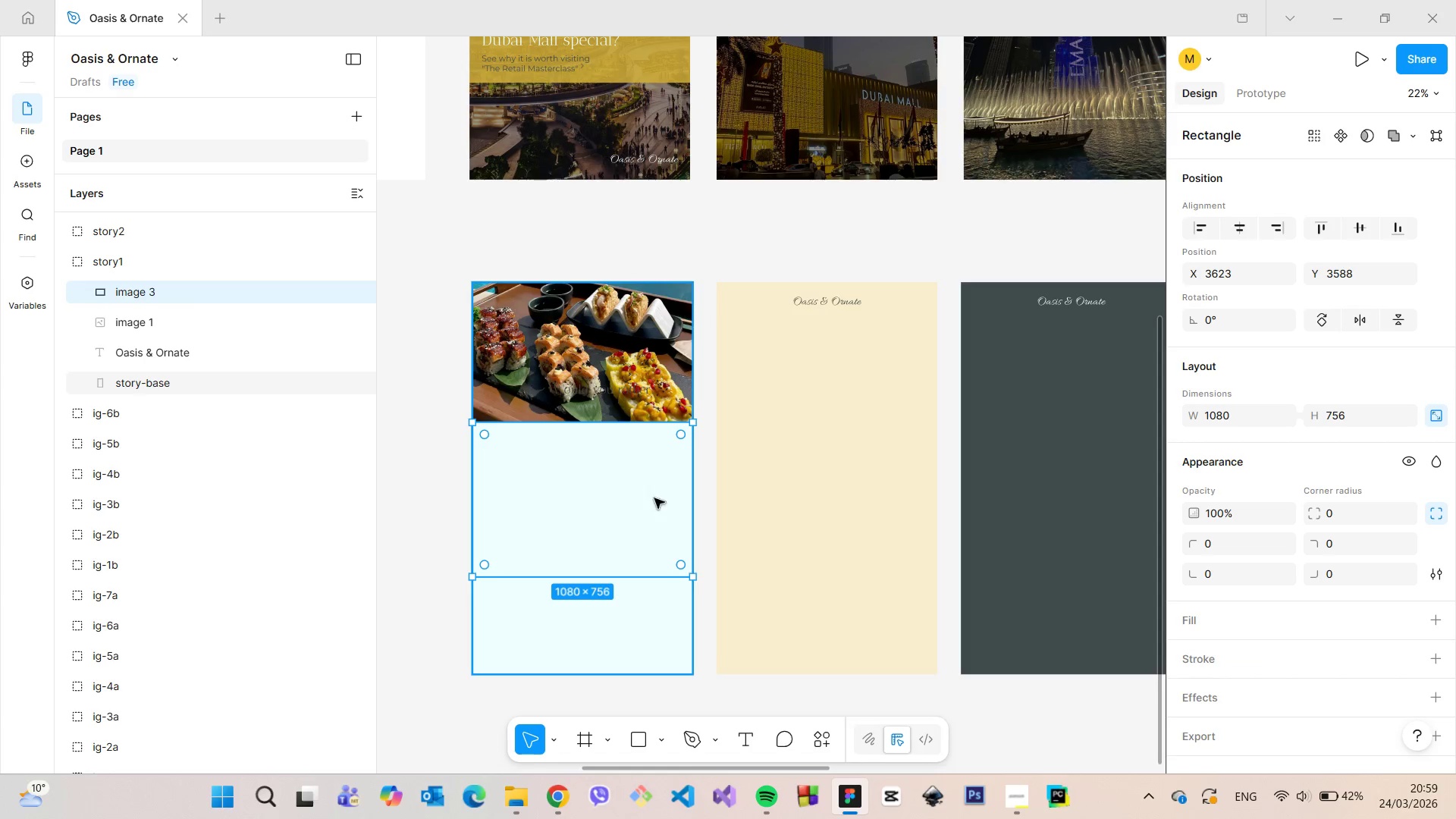 
key(Alt+Control+AltLeft)
 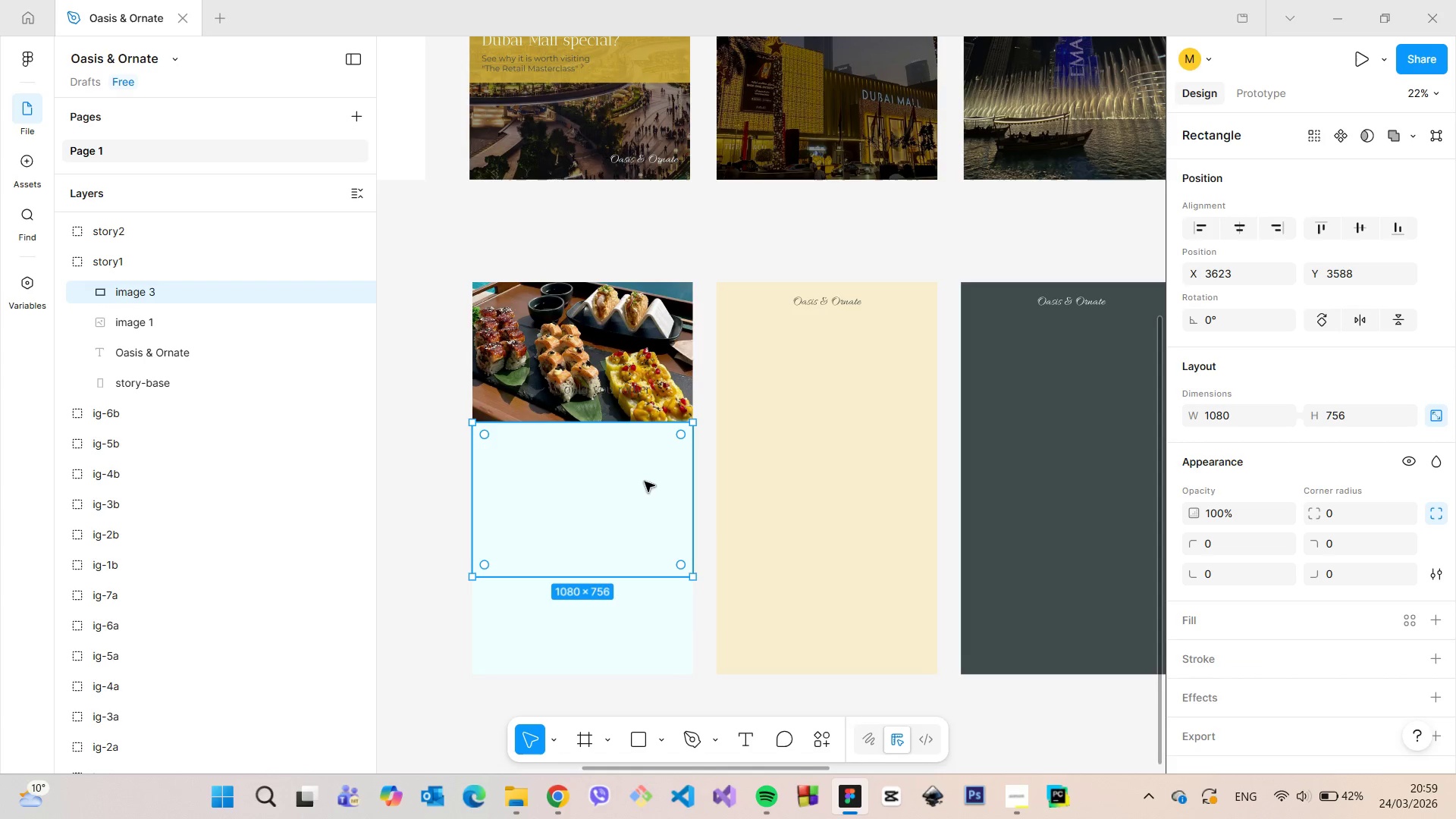 
key(Backspace)
 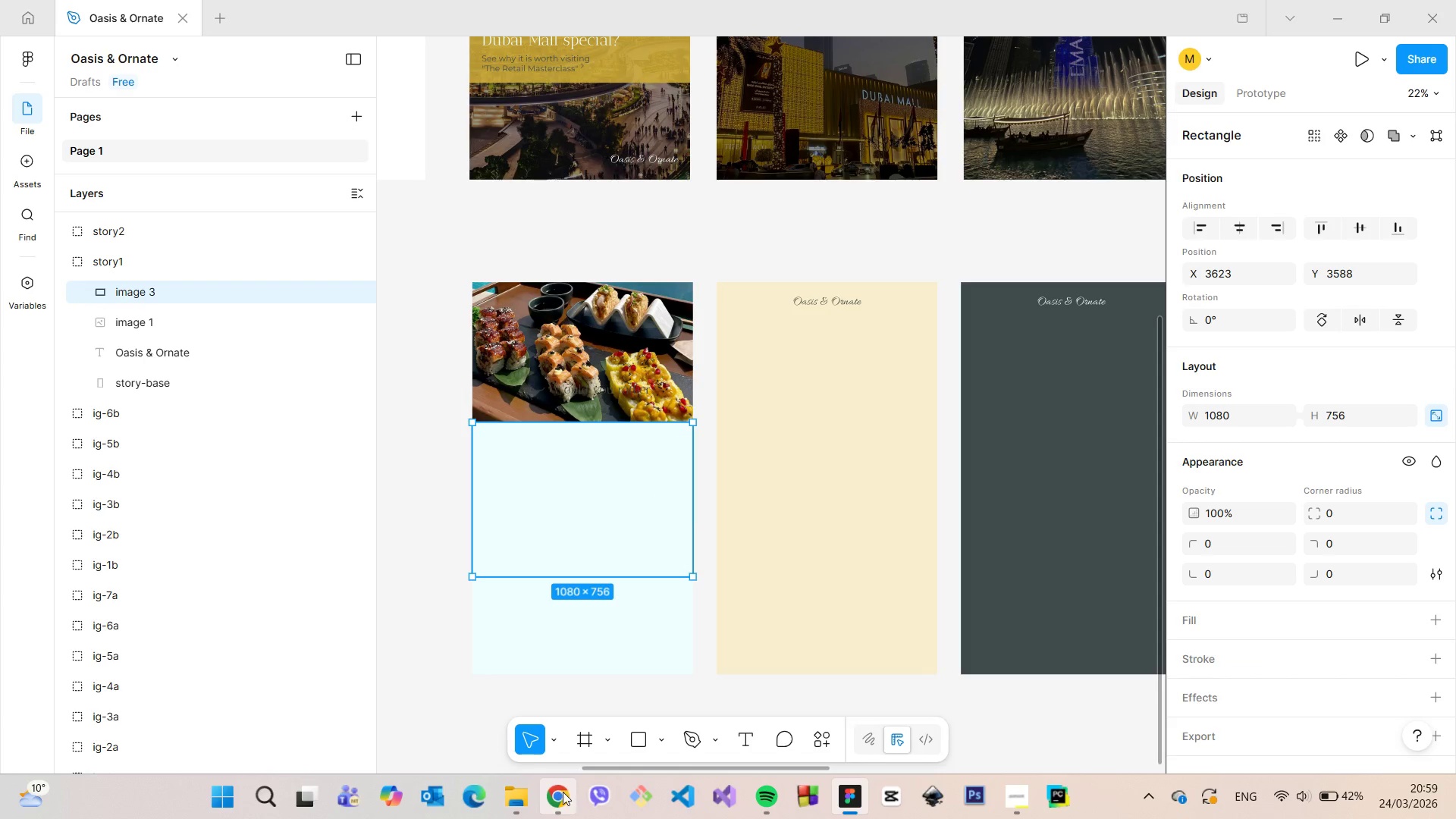 
left_click([560, 792])
 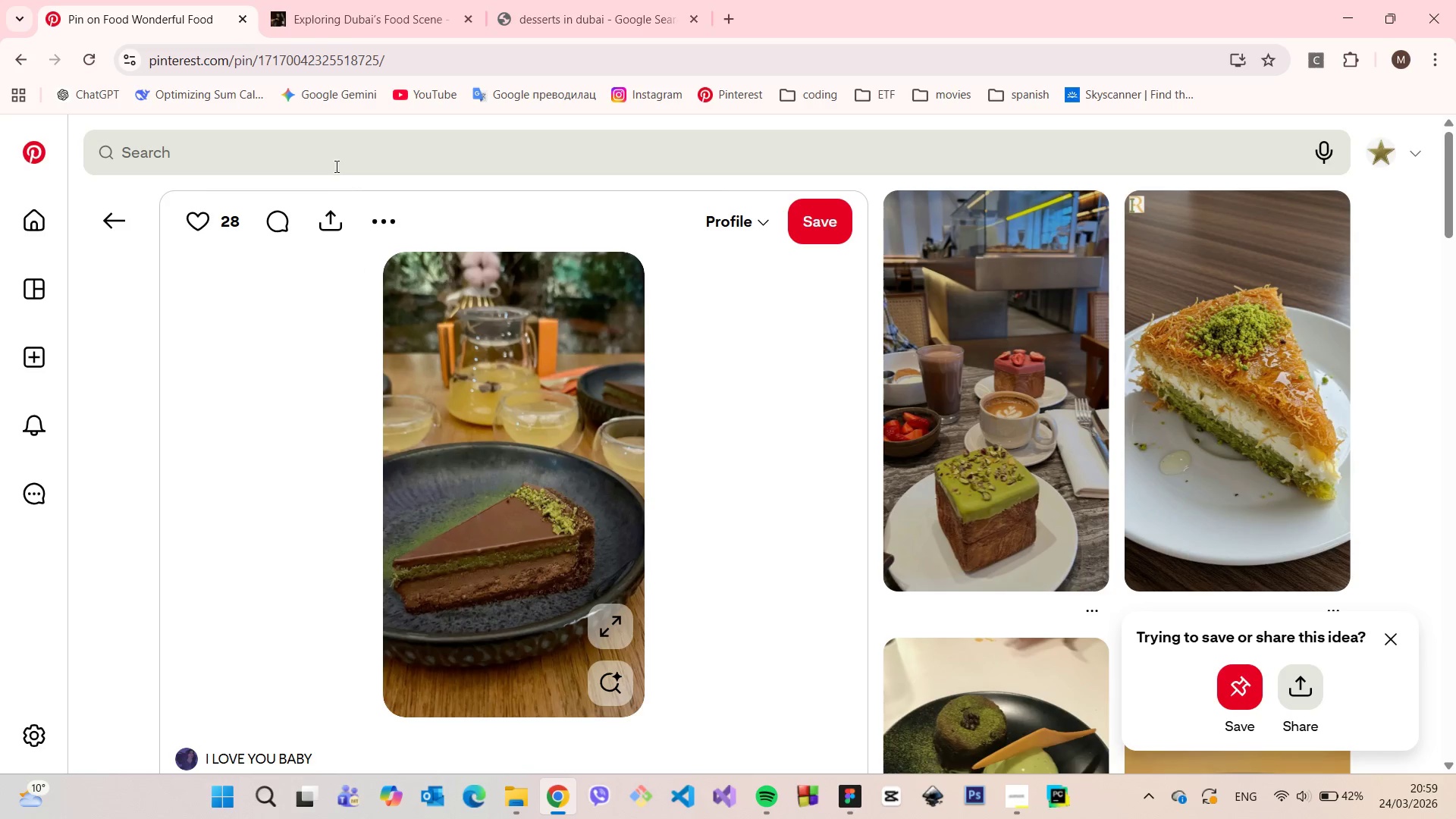 
left_click([335, 162])
 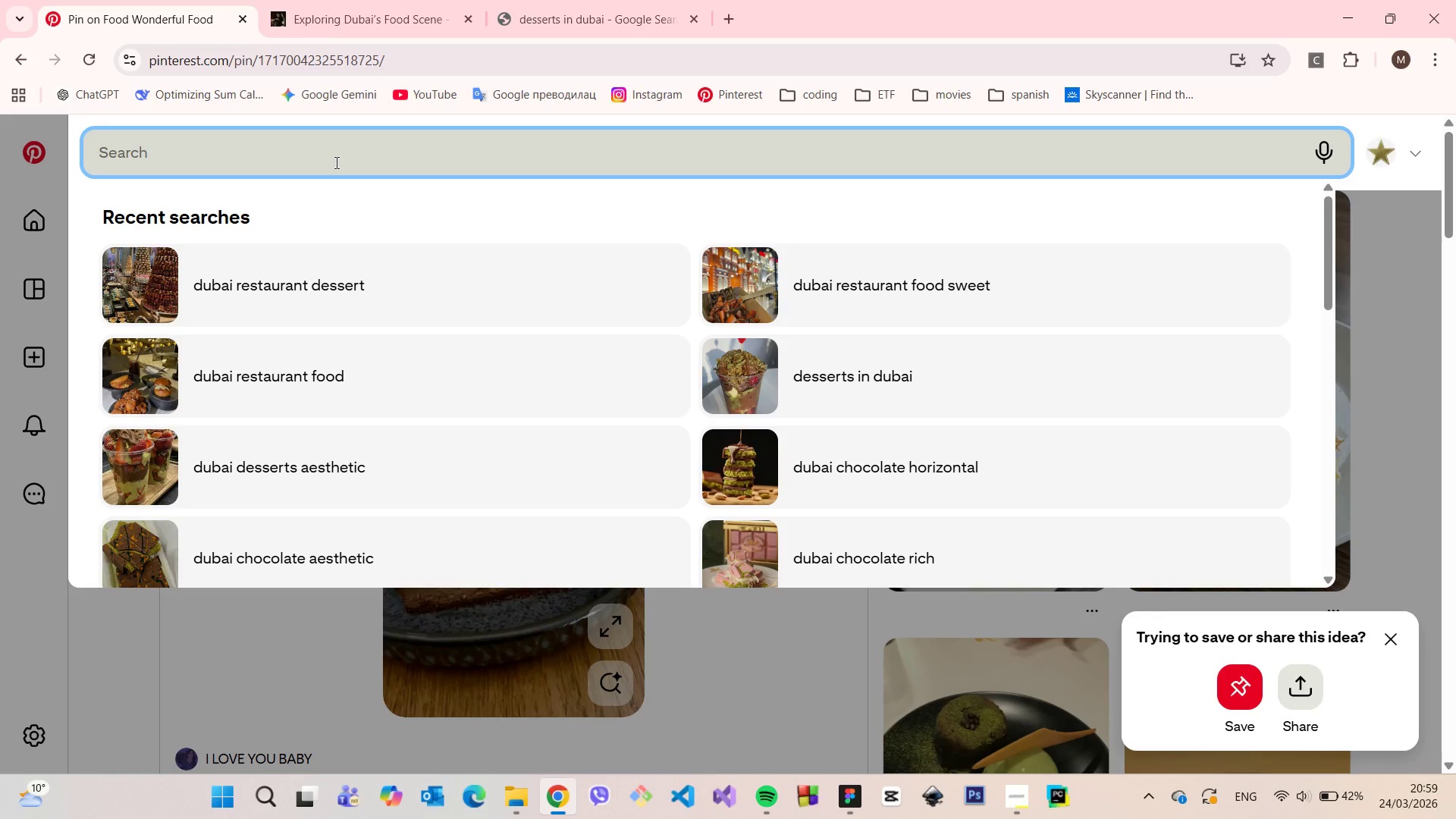 
type(luxury dessert table)
 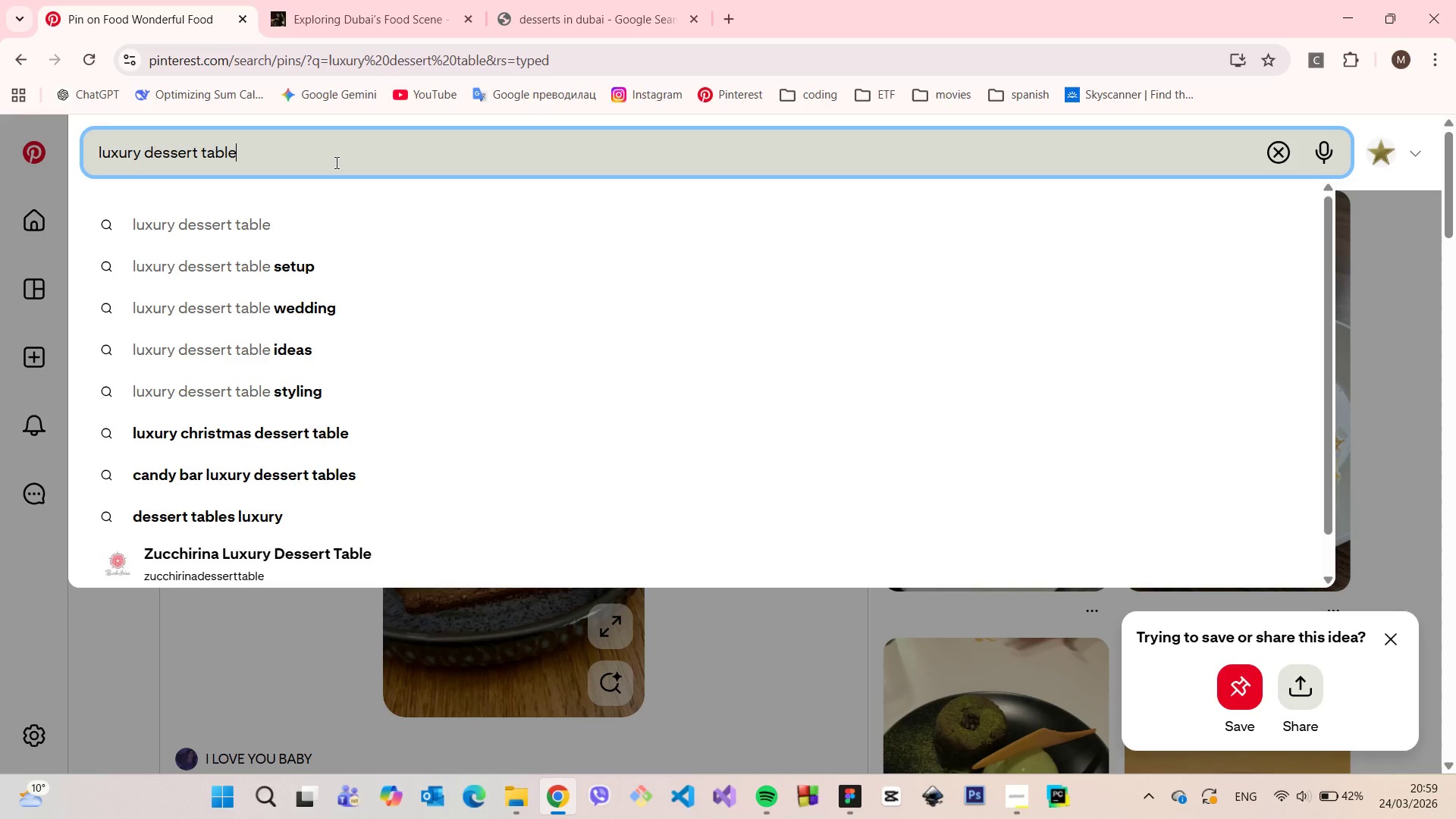 
key(Enter)
 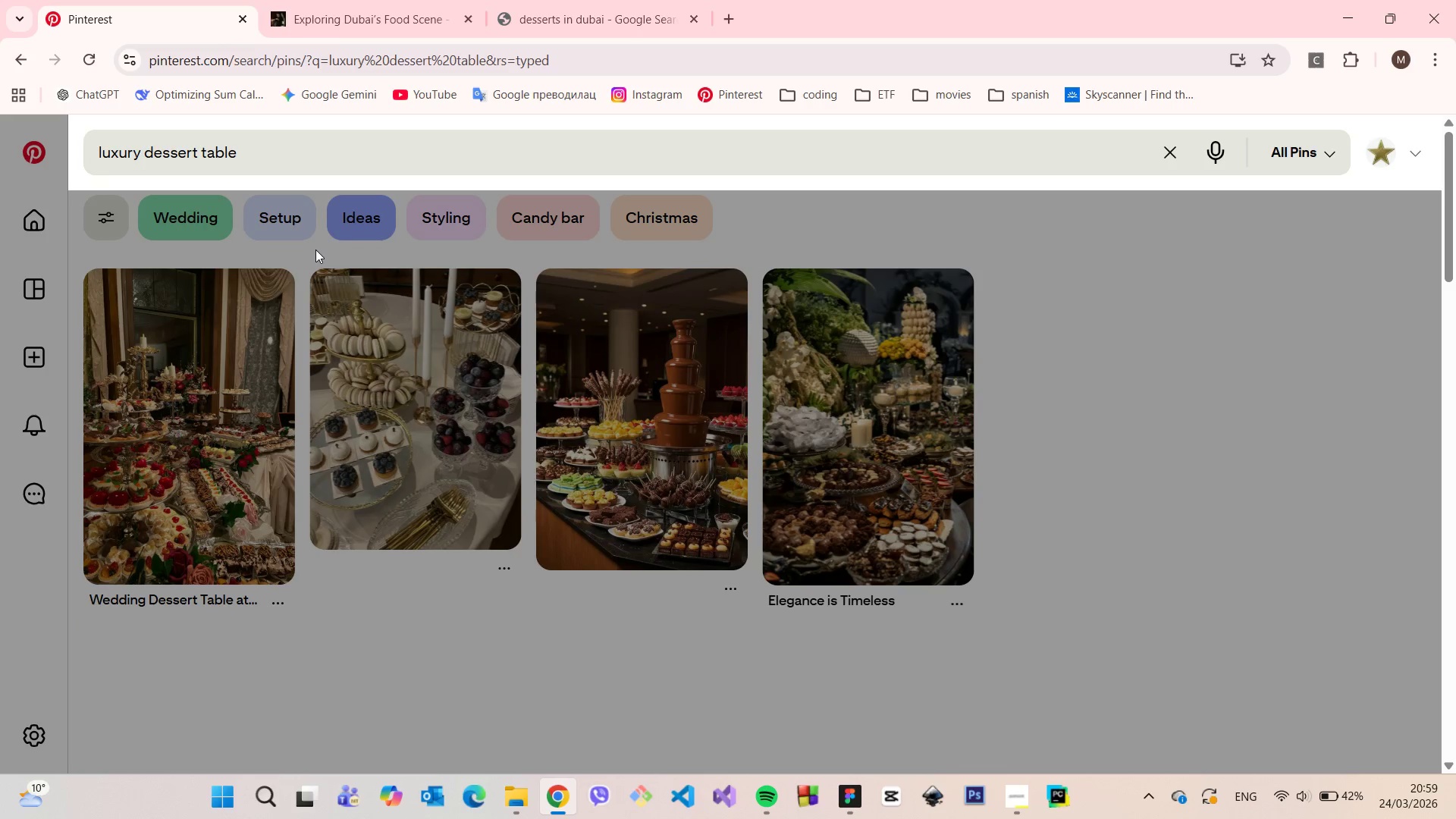 
left_click([306, 262])
 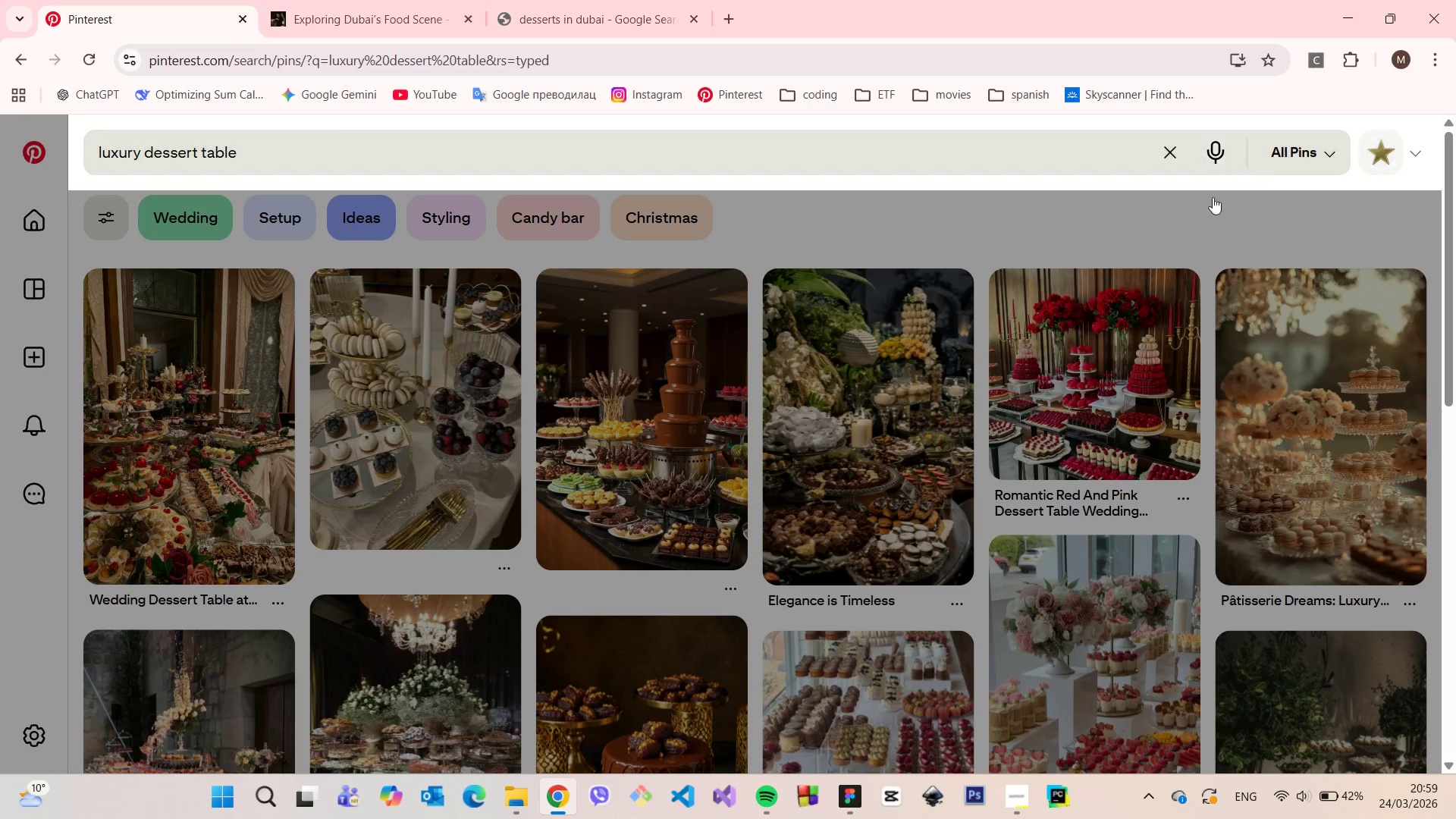 
scroll: coordinate [1159, 237], scroll_direction: down, amount: 3.0
 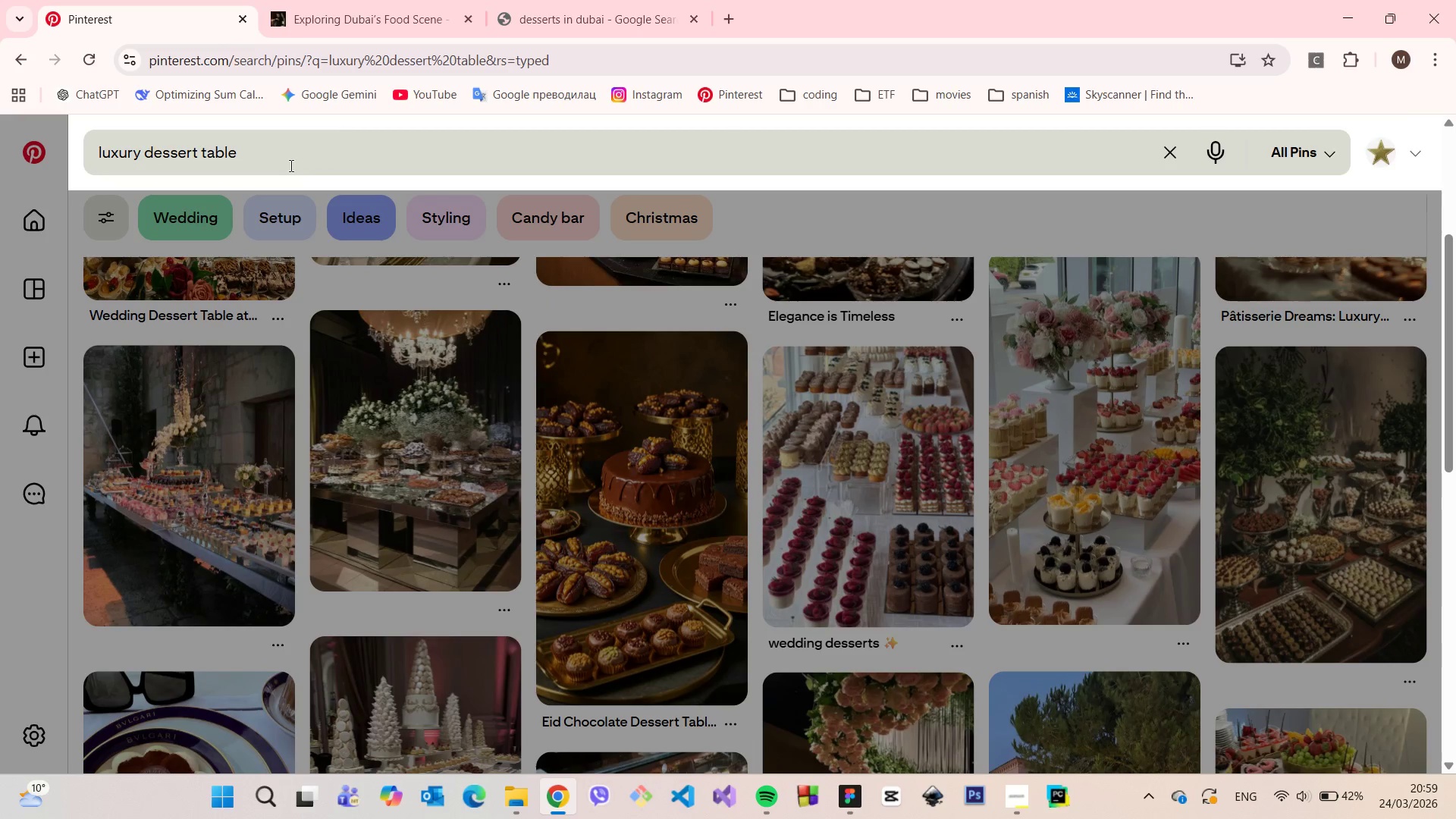 
left_click_drag(start_coordinate=[288, 165], to_coordinate=[203, 149])
 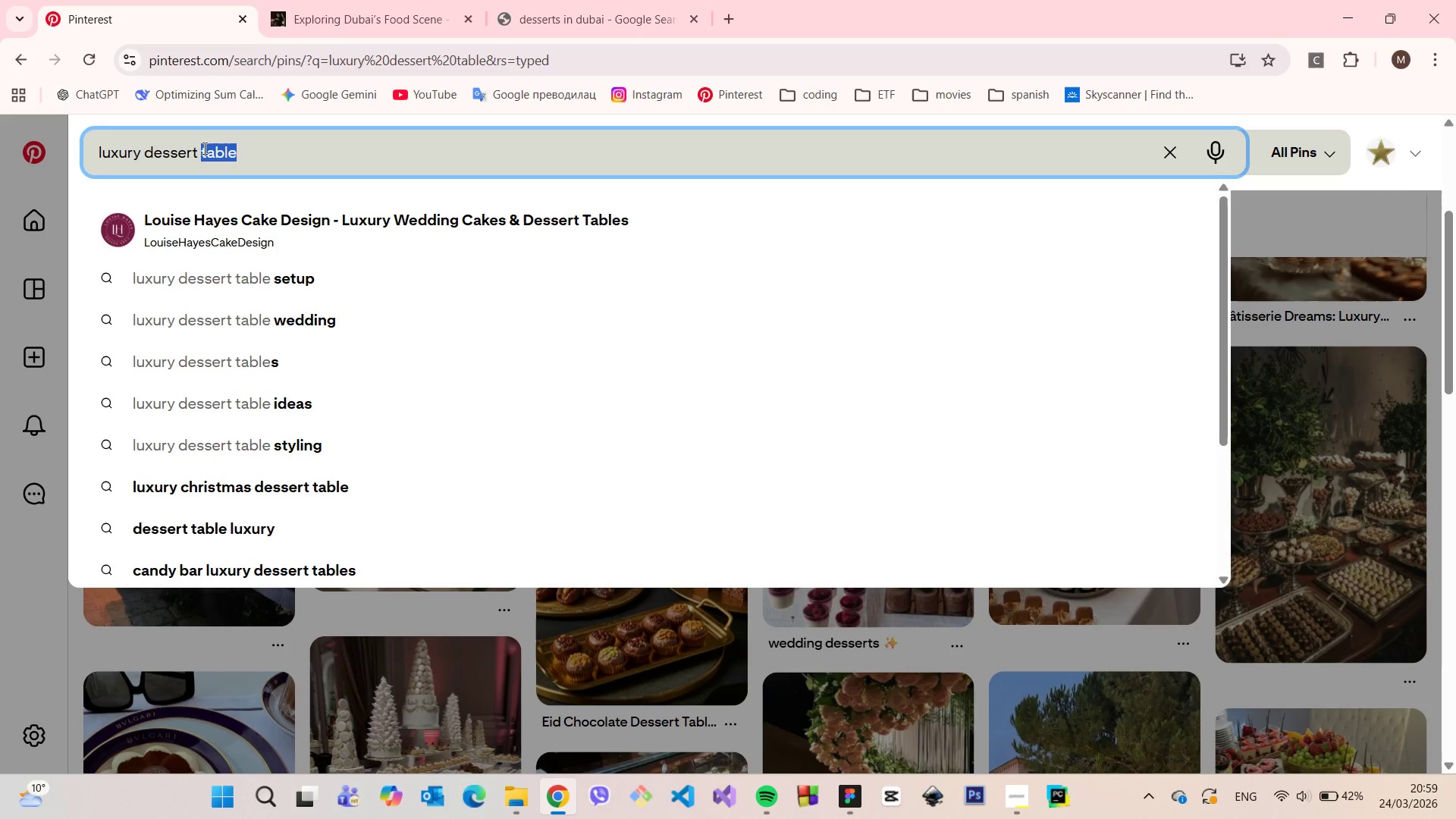 
key(Enter)
 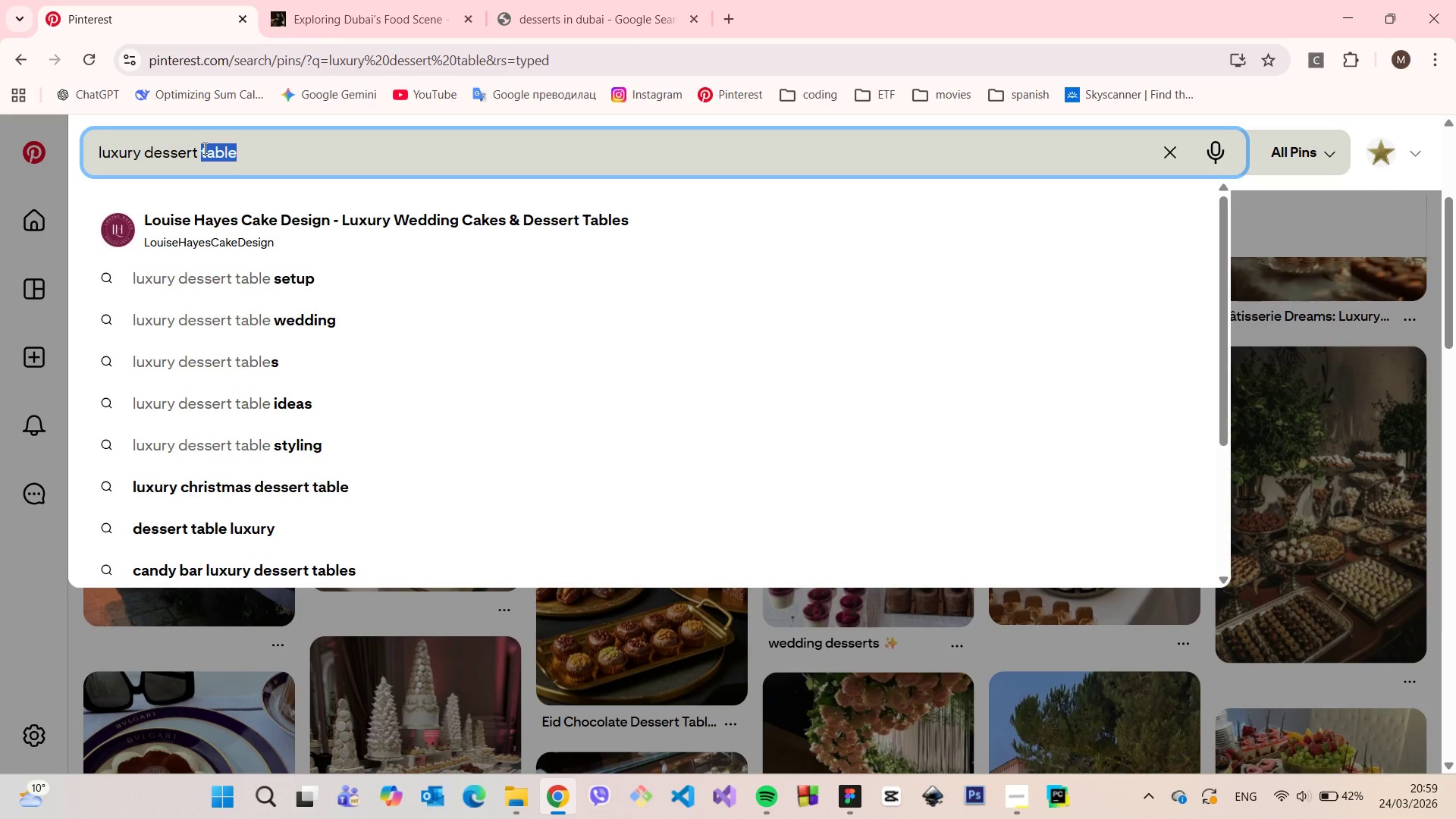 
key(Backspace)
 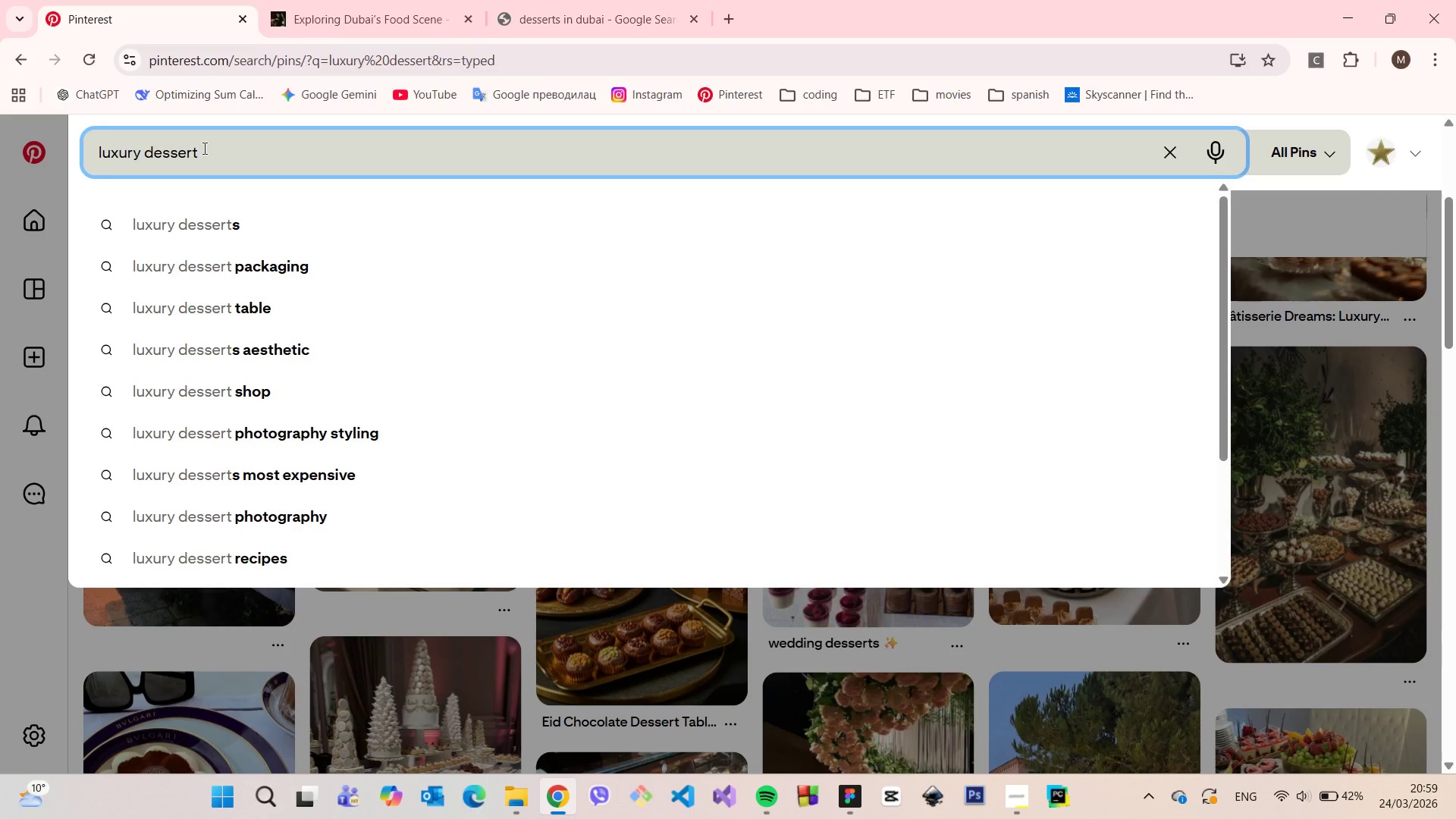 
key(Enter)
 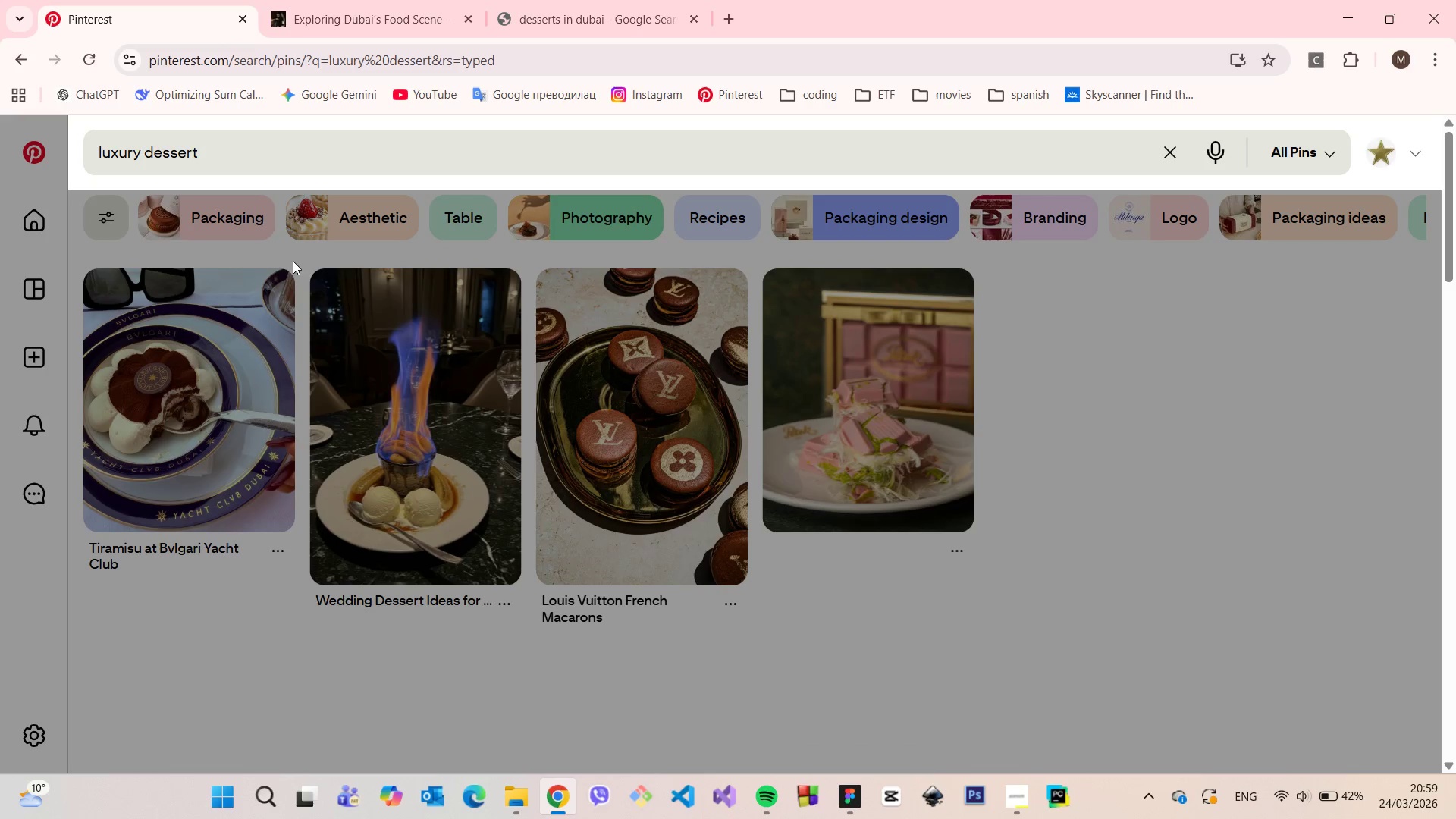 
left_click([299, 262])
 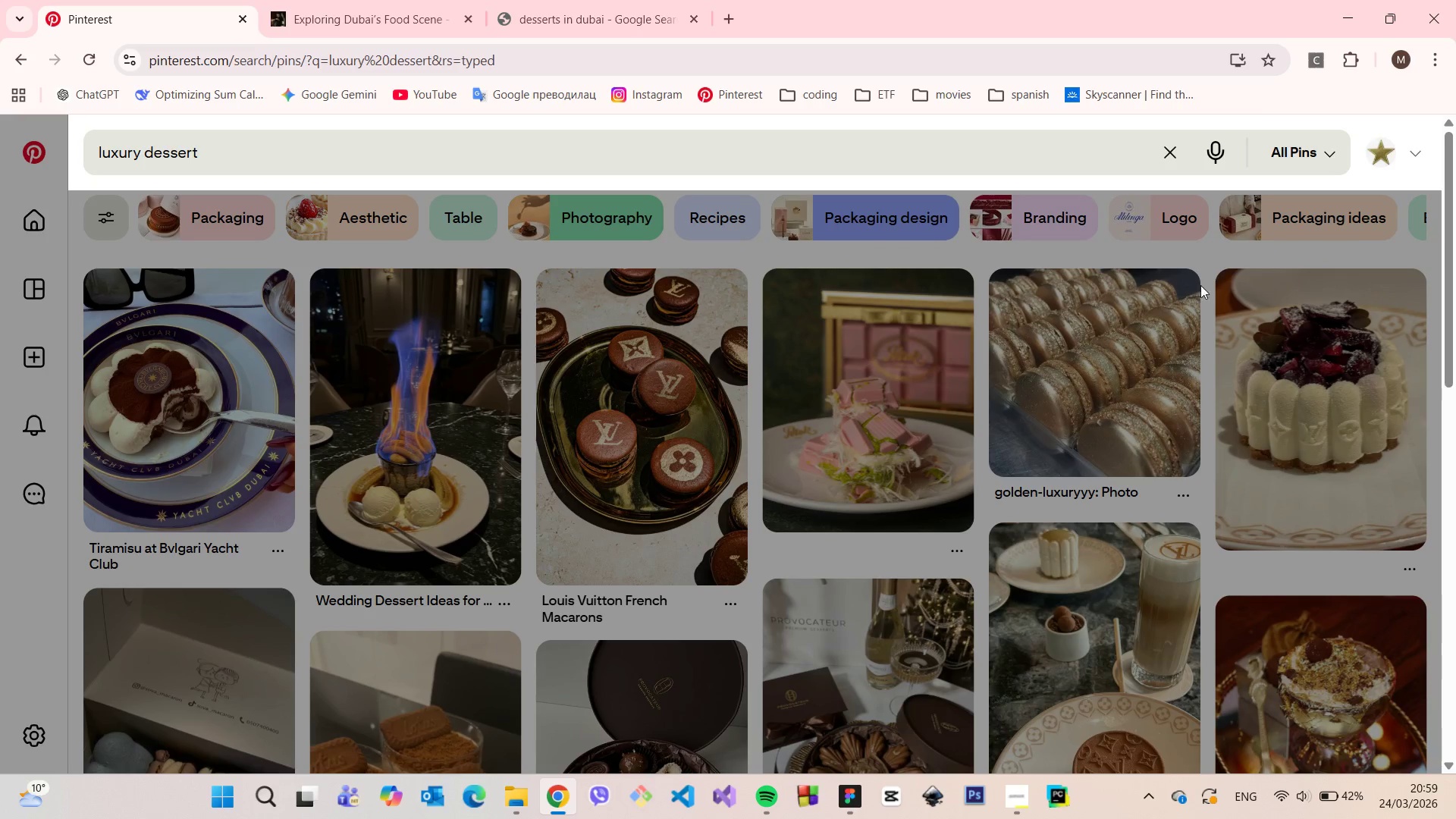 
left_click([1194, 259])
 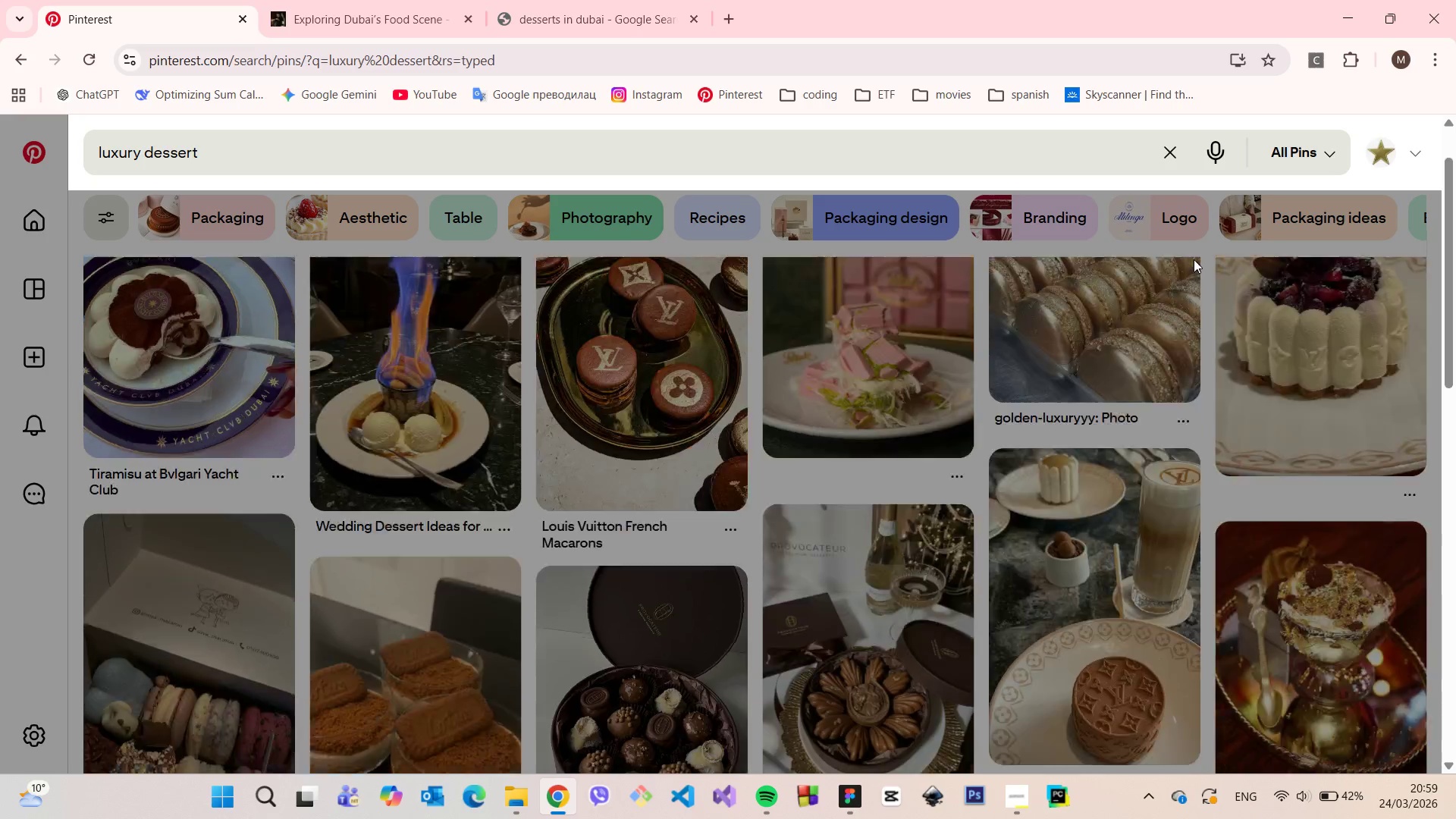 
scroll: coordinate [733, 349], scroll_direction: down, amount: 15.0
 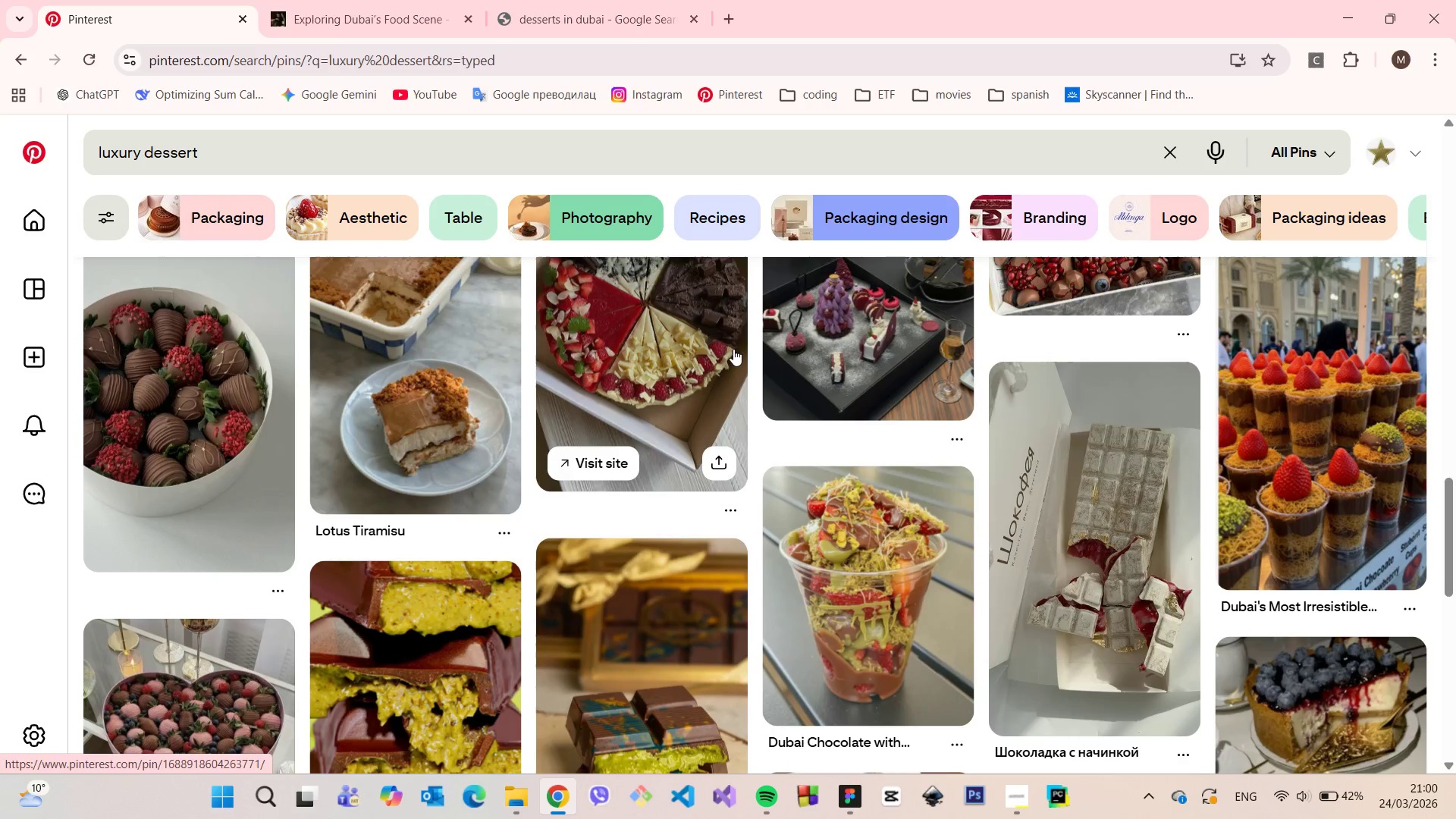 
scroll: coordinate [733, 349], scroll_direction: down, amount: 20.0
 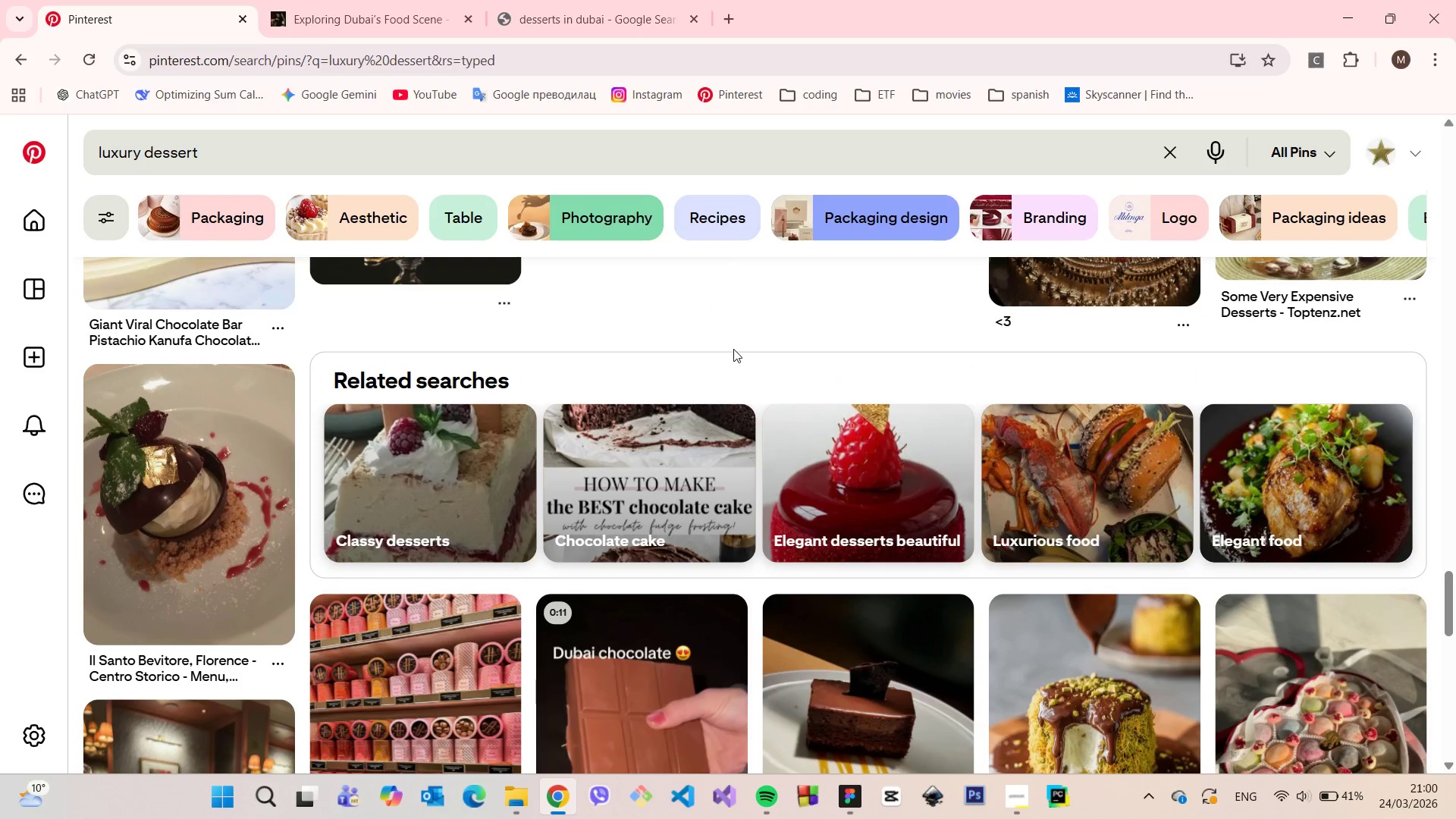 
scroll: coordinate [733, 349], scroll_direction: down, amount: 9.0
 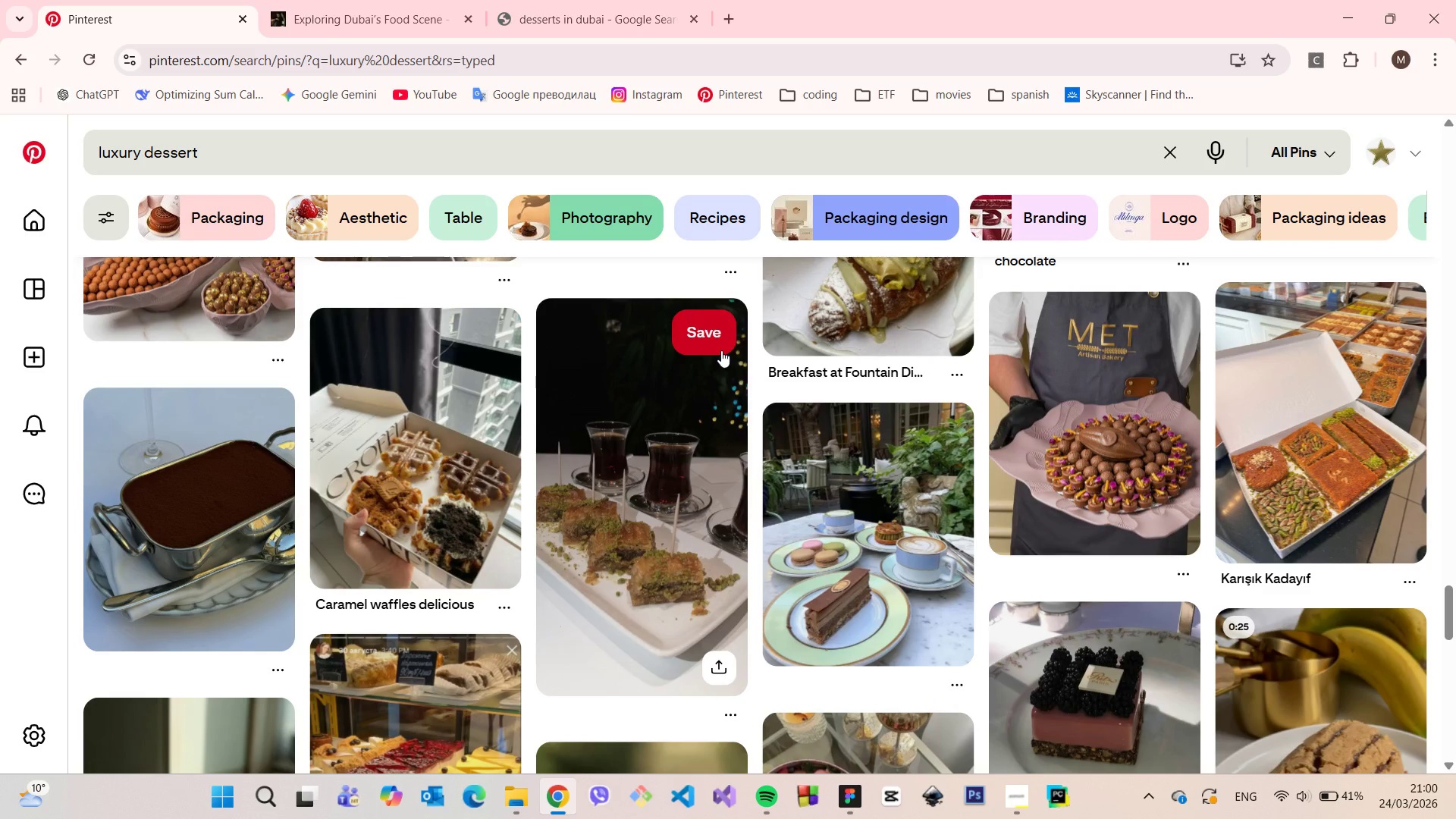 
left_click([858, 510])
 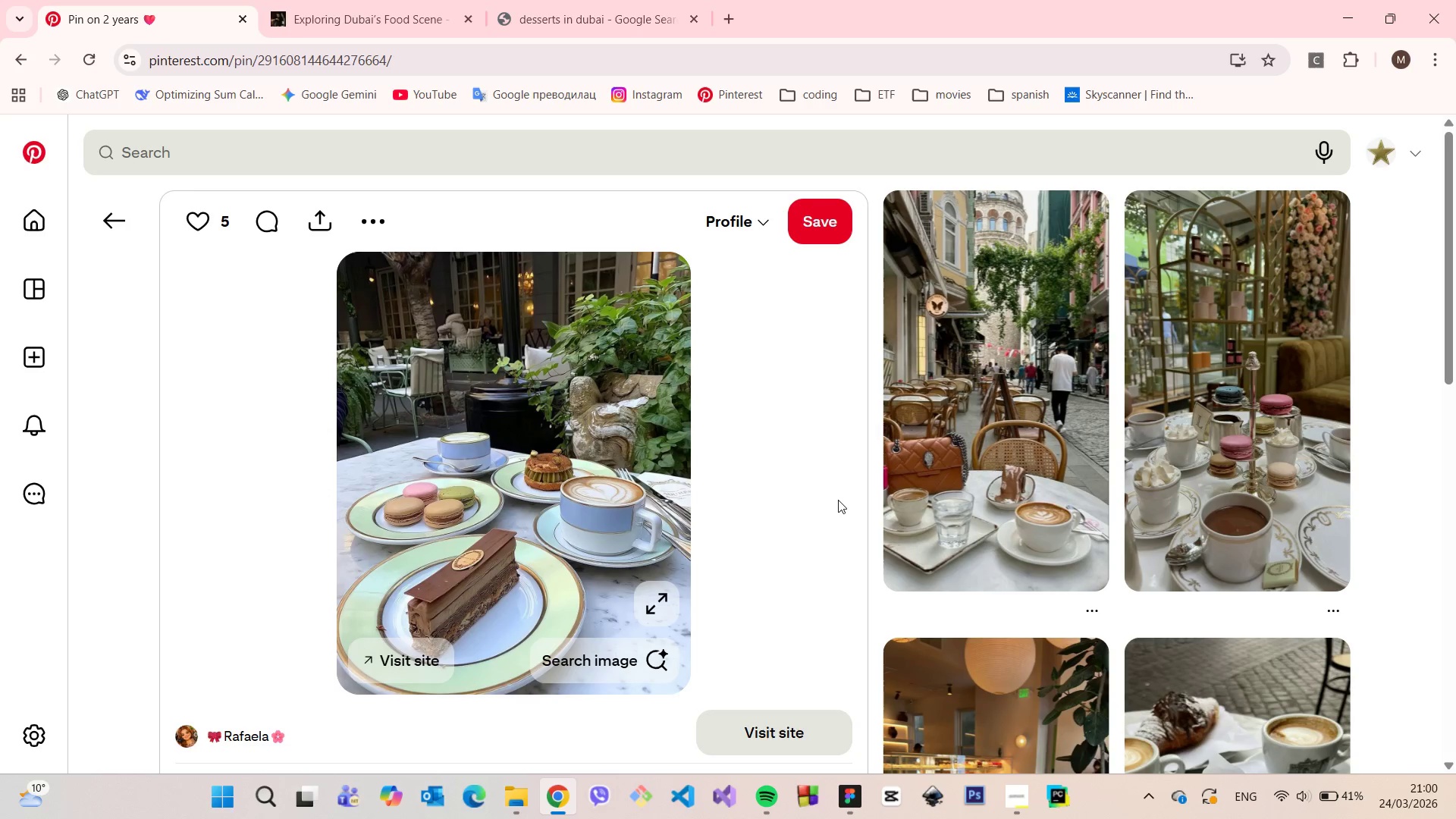 
scroll: coordinate [890, 551], scroll_direction: down, amount: 11.0
 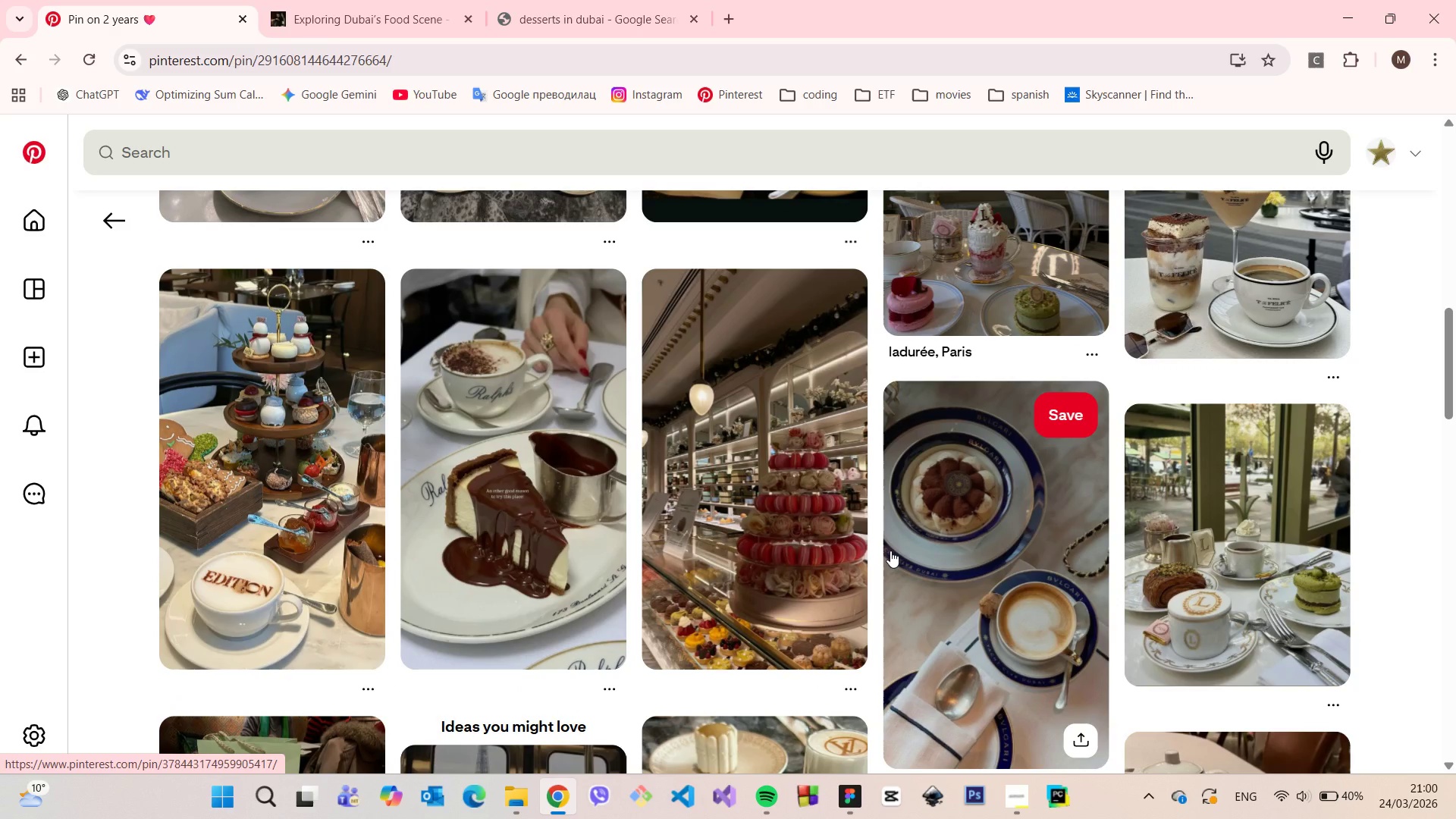 
scroll: coordinate [890, 549], scroll_direction: down, amount: 3.0
 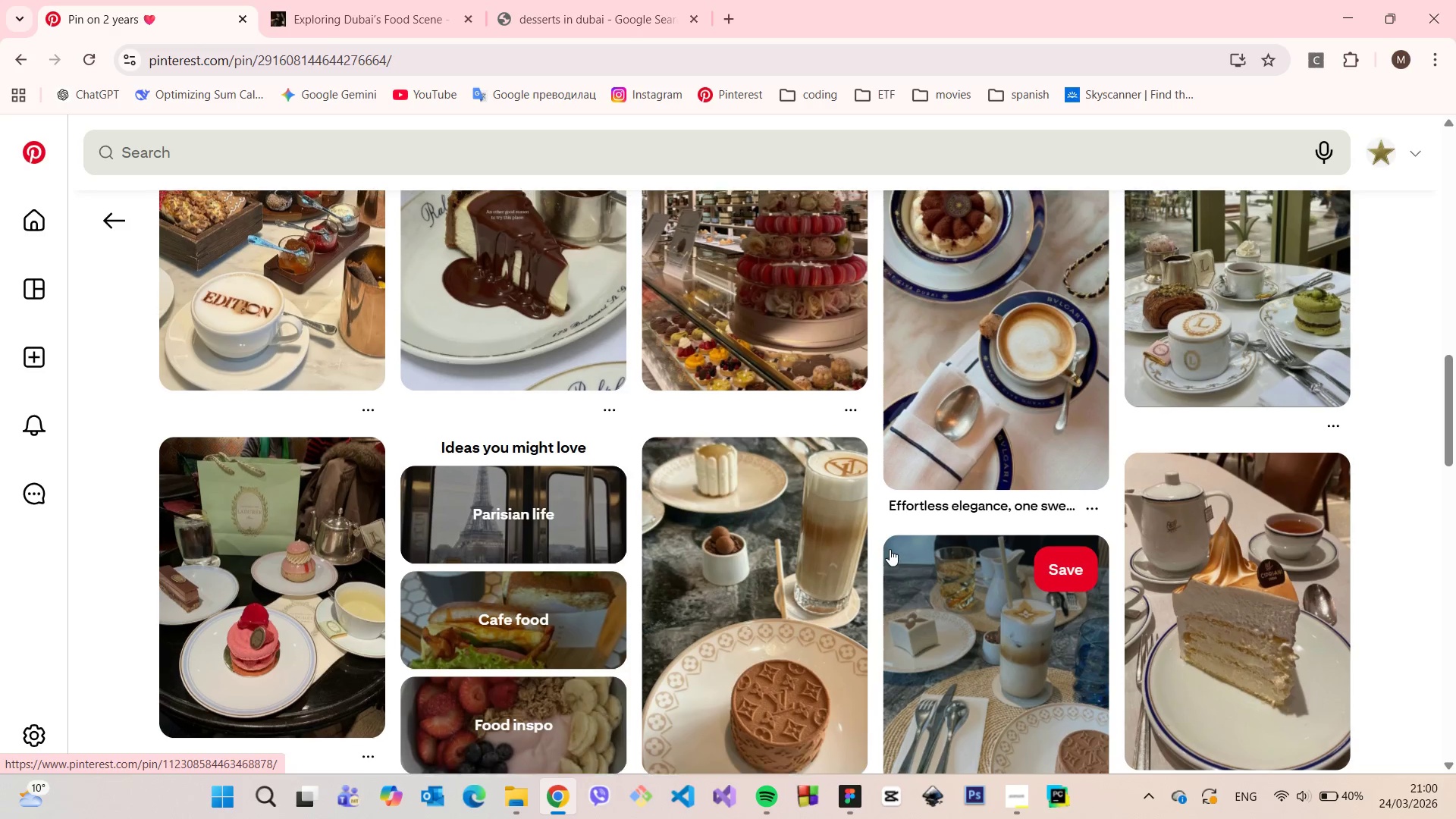 
scroll: coordinate [890, 549], scroll_direction: up, amount: 2.0
 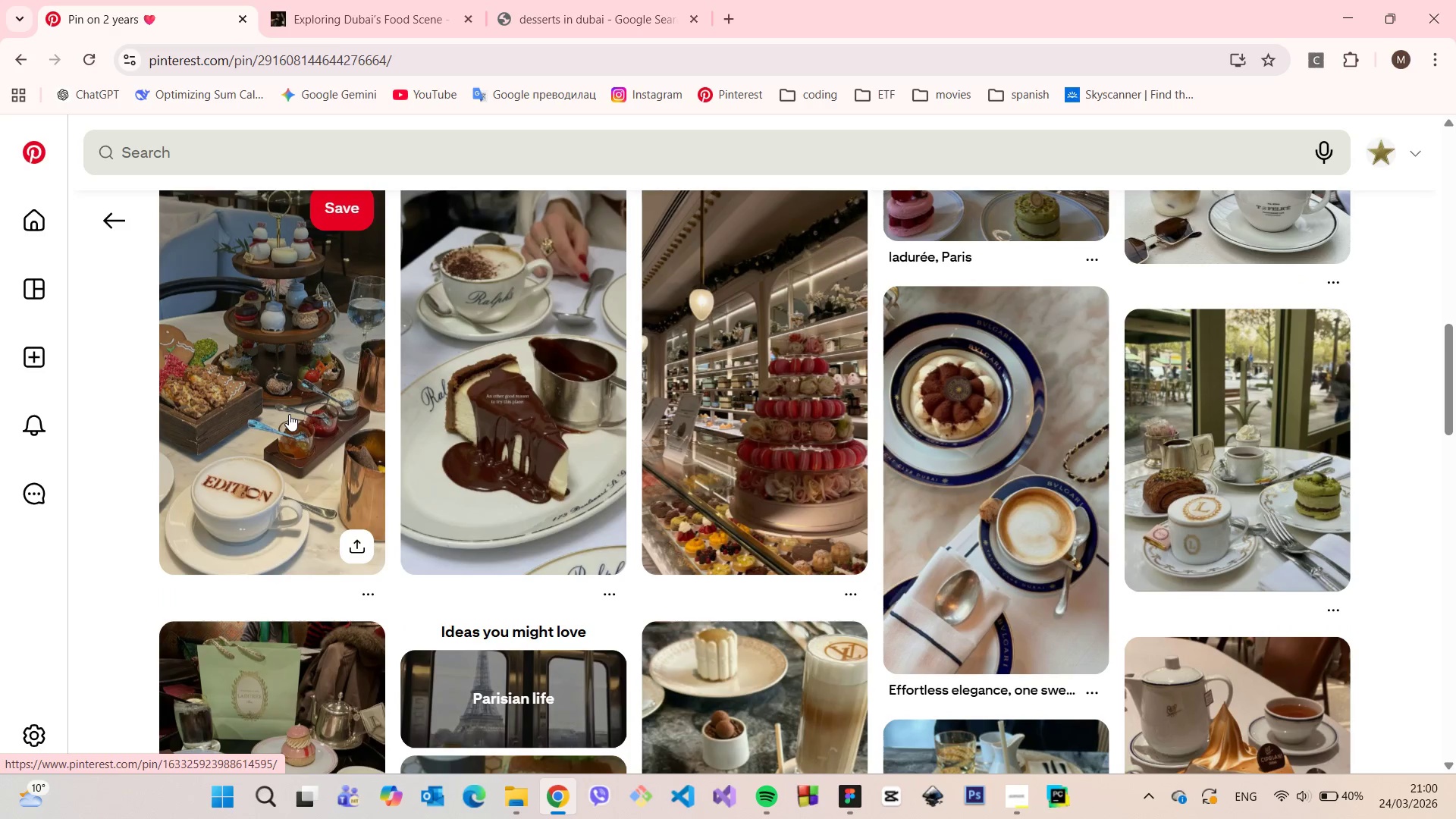 
left_click([289, 414])
 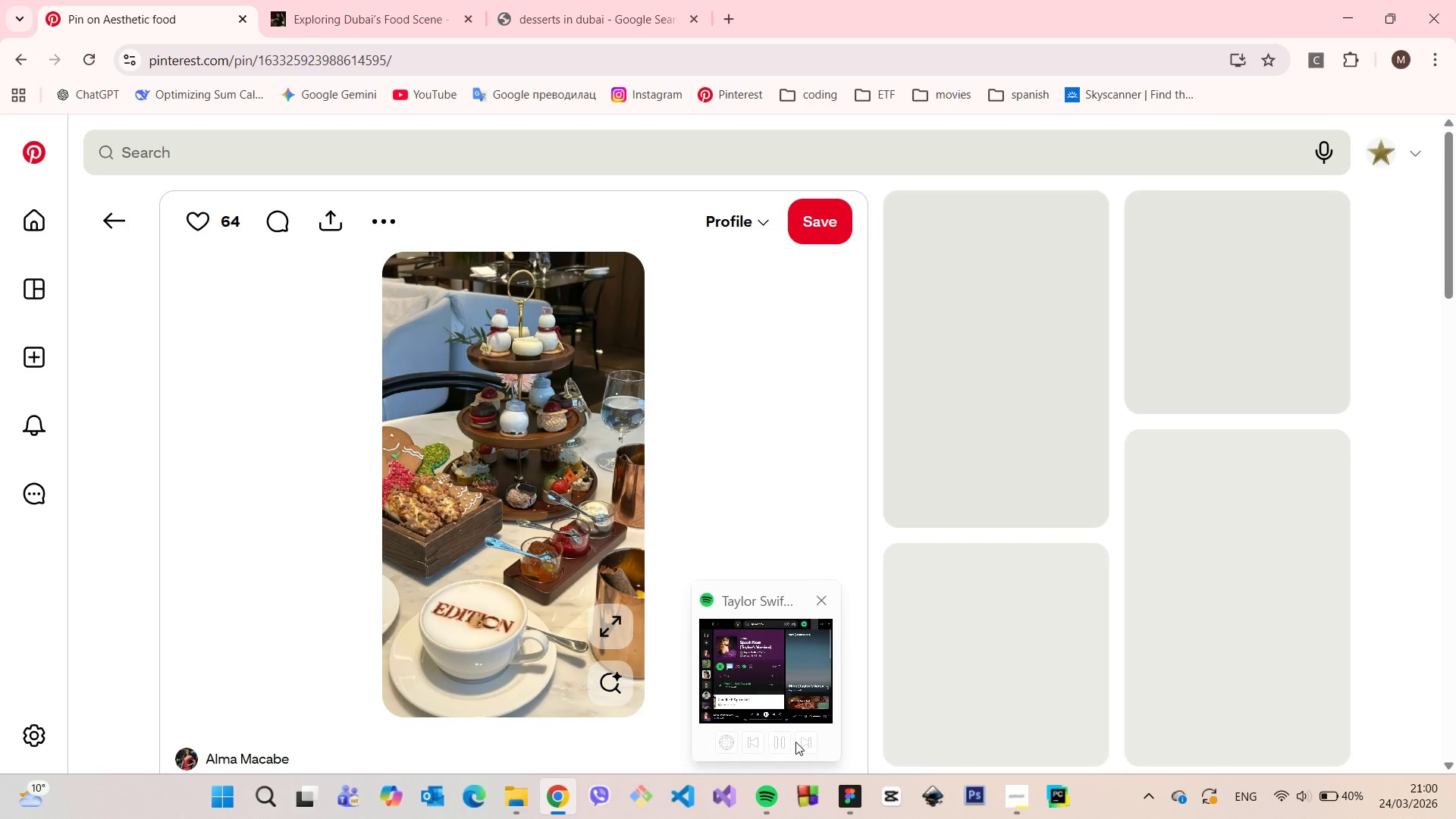 
left_click([804, 740])
 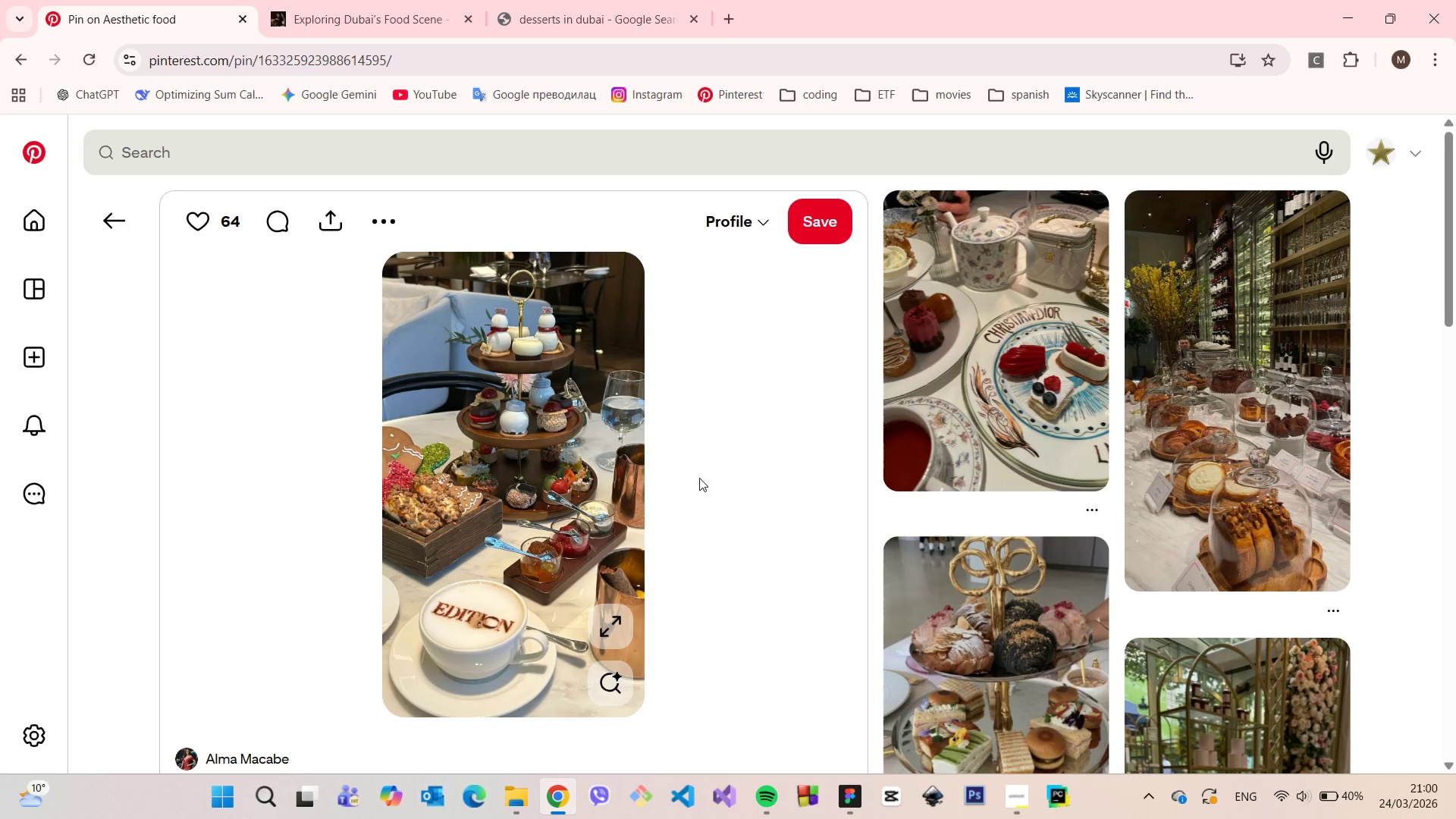 
scroll: coordinate [698, 477], scroll_direction: down, amount: 6.0
 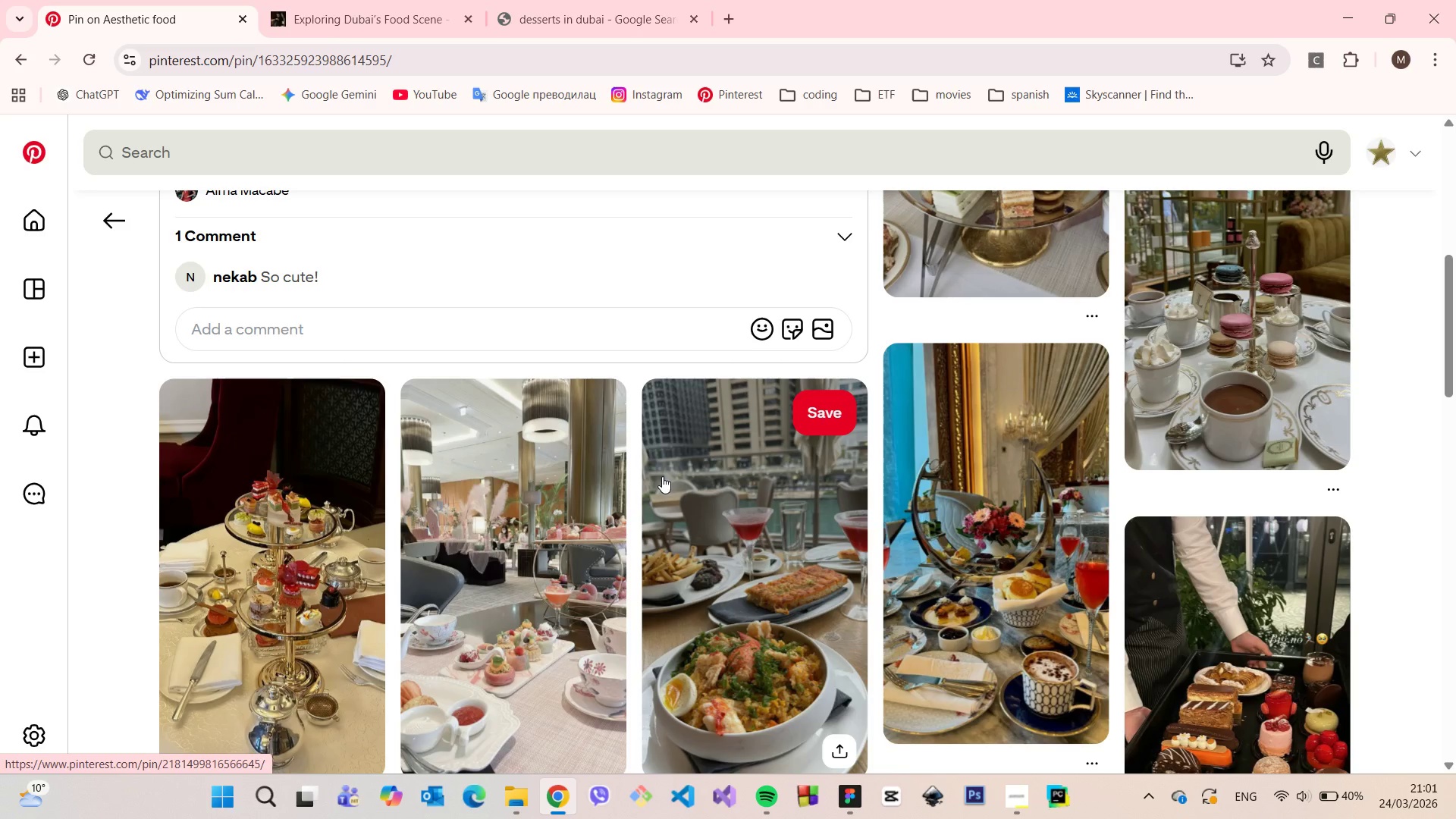 
scroll: coordinate [661, 476], scroll_direction: up, amount: 6.0
 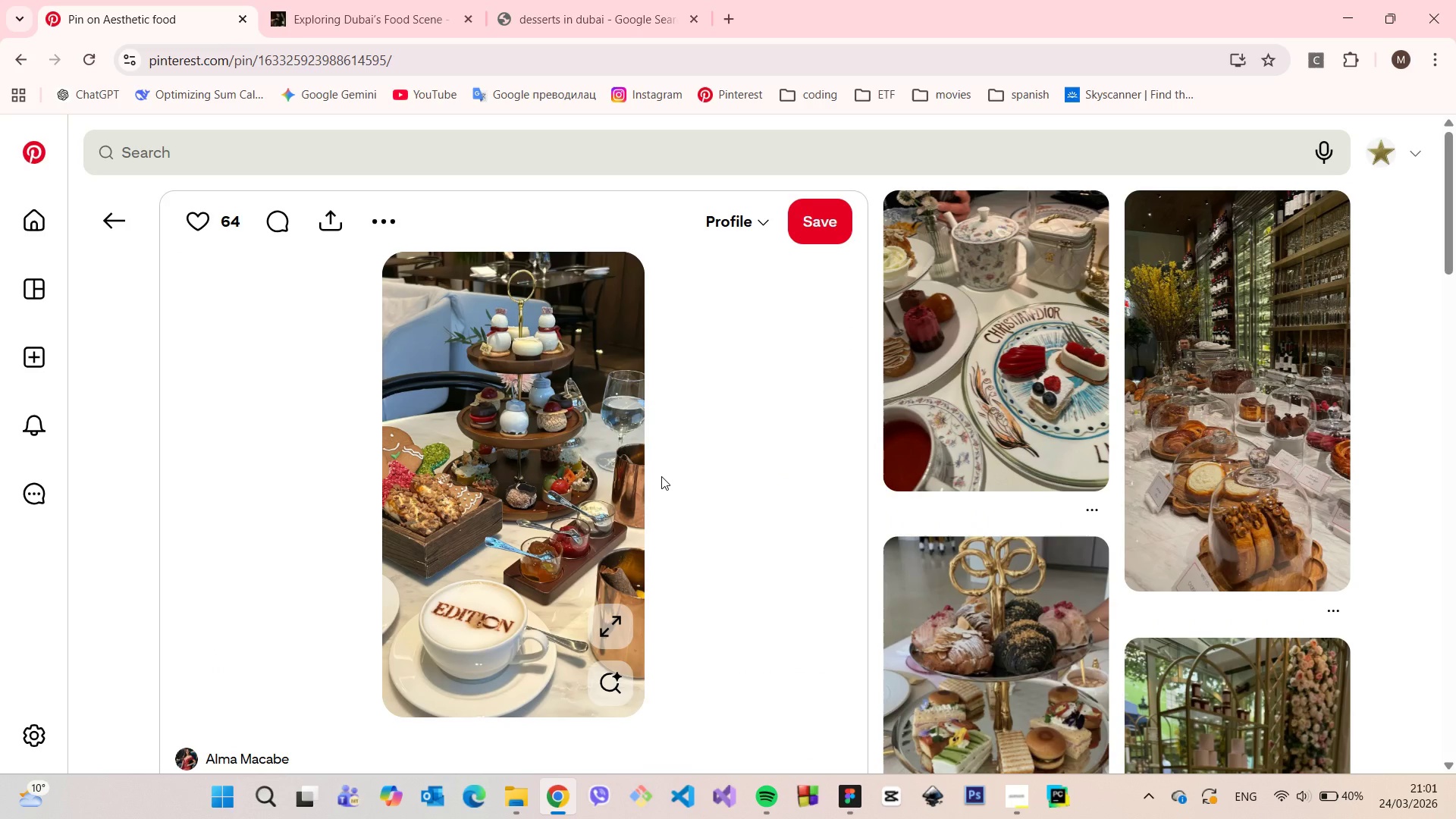 
scroll: coordinate [661, 476], scroll_direction: down, amount: 10.0
 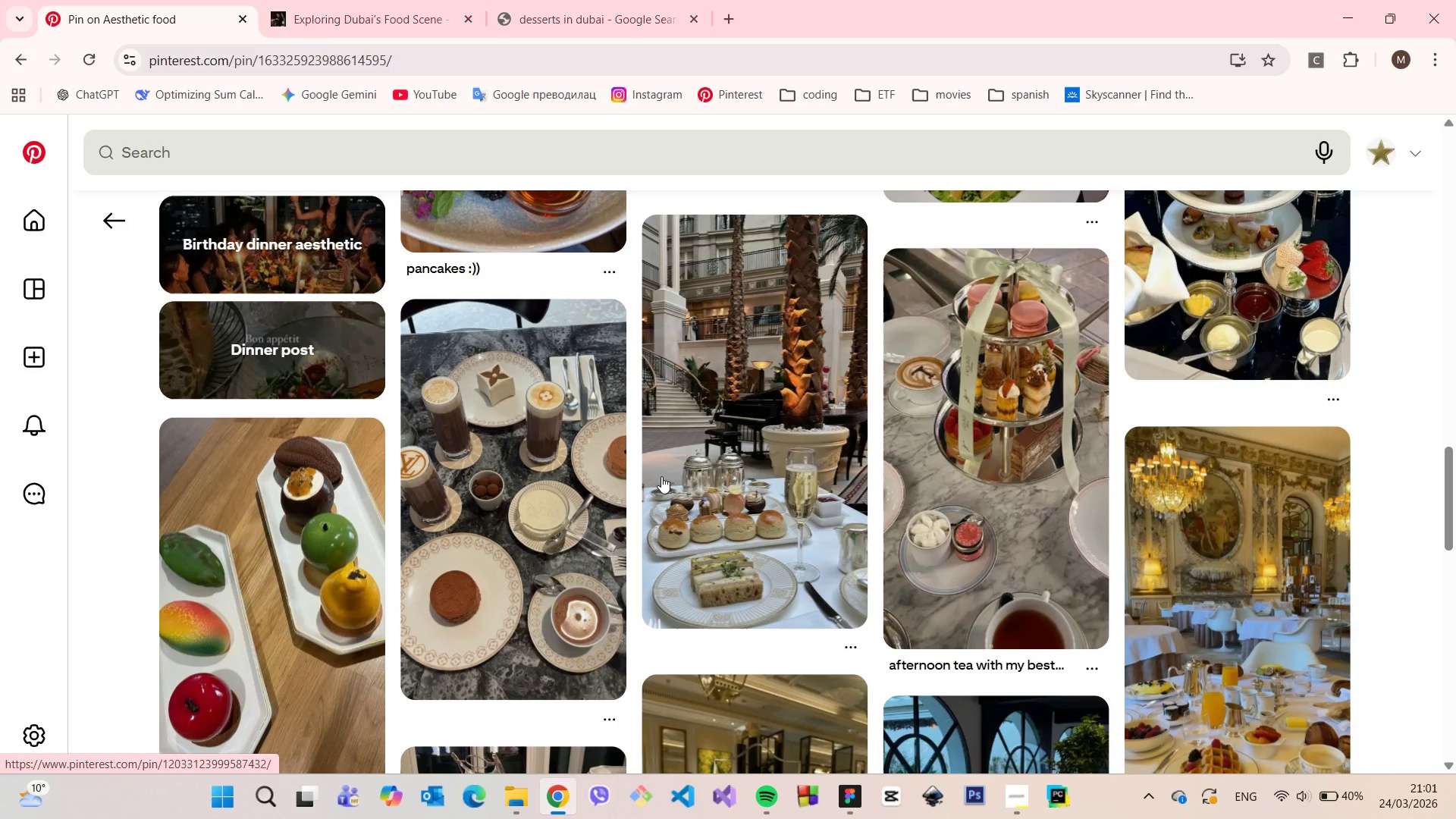 
wait(5.52)
 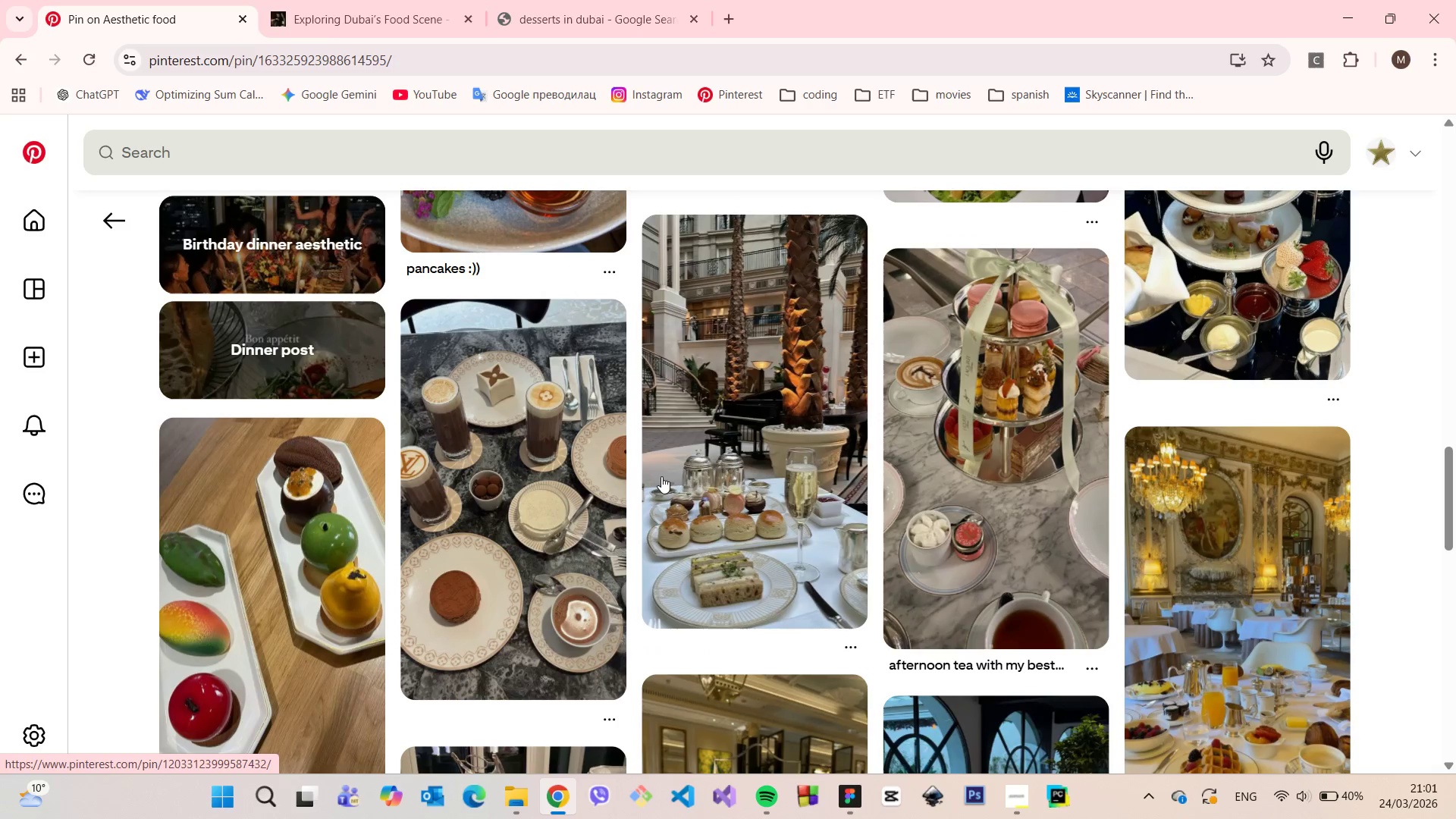 
scroll: coordinate [623, 466], scroll_direction: down, amount: 2.0
 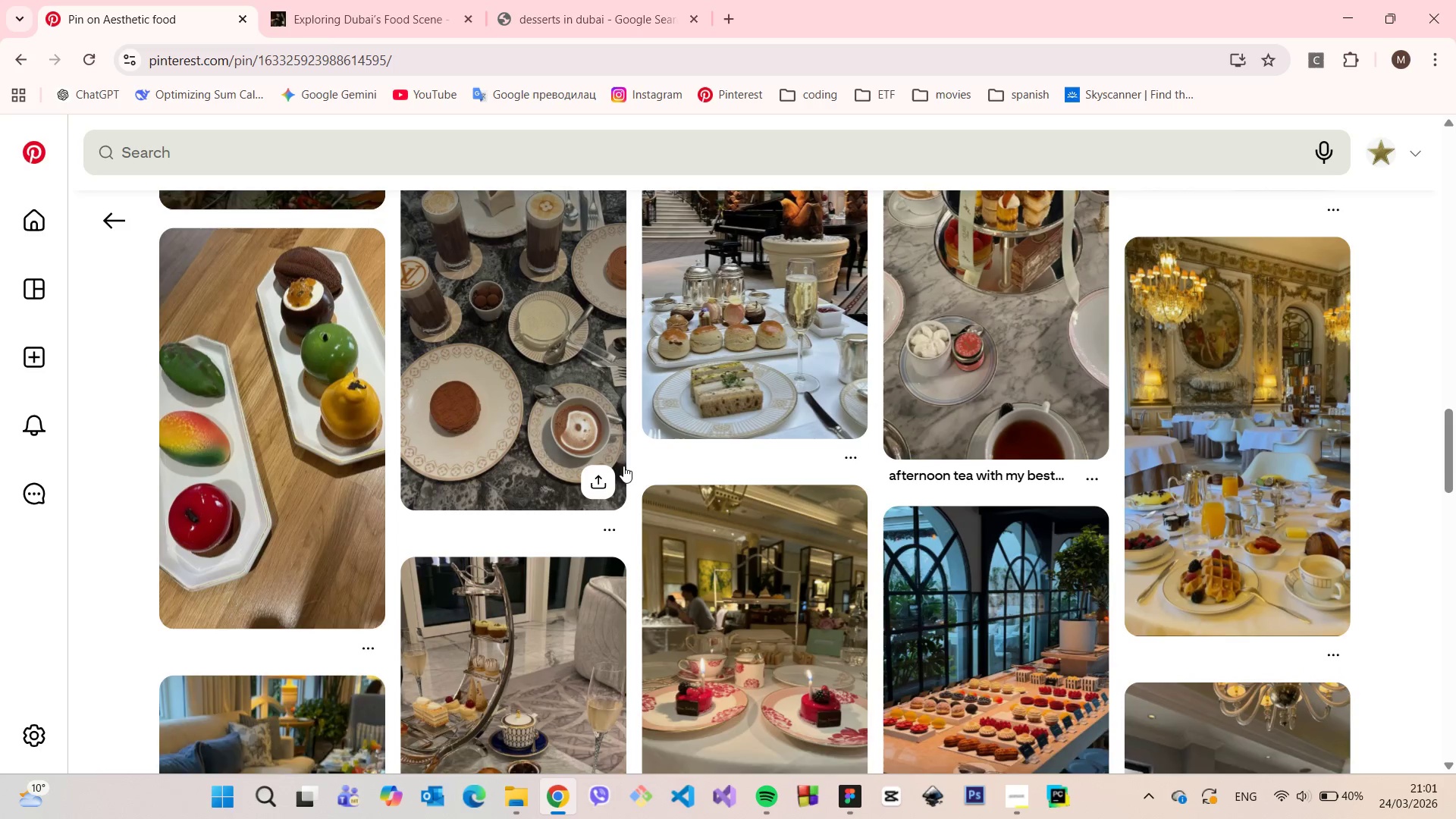 
scroll: coordinate [623, 466], scroll_direction: up, amount: 25.0
 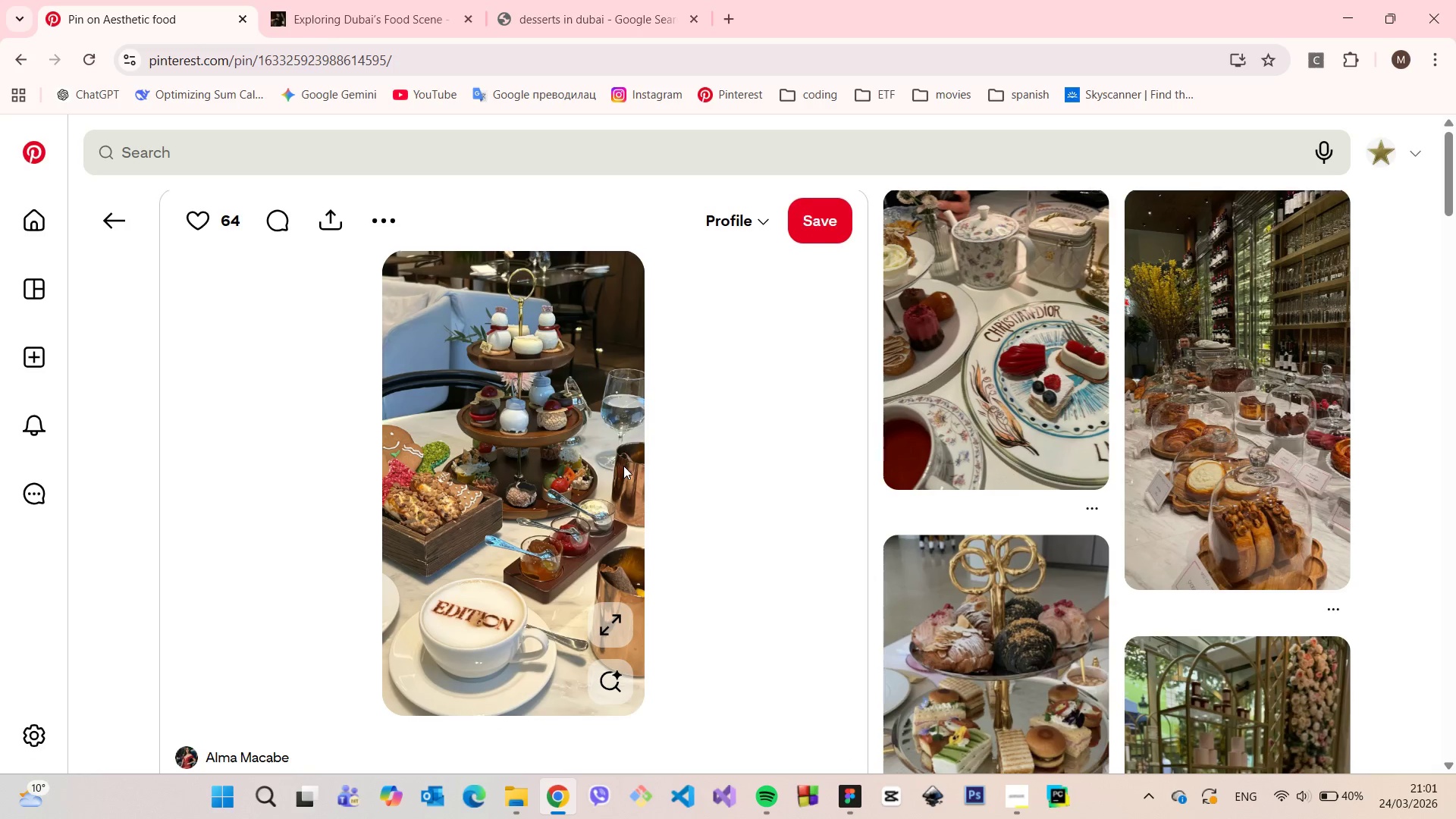 
scroll: coordinate [623, 466], scroll_direction: down, amount: 12.0
 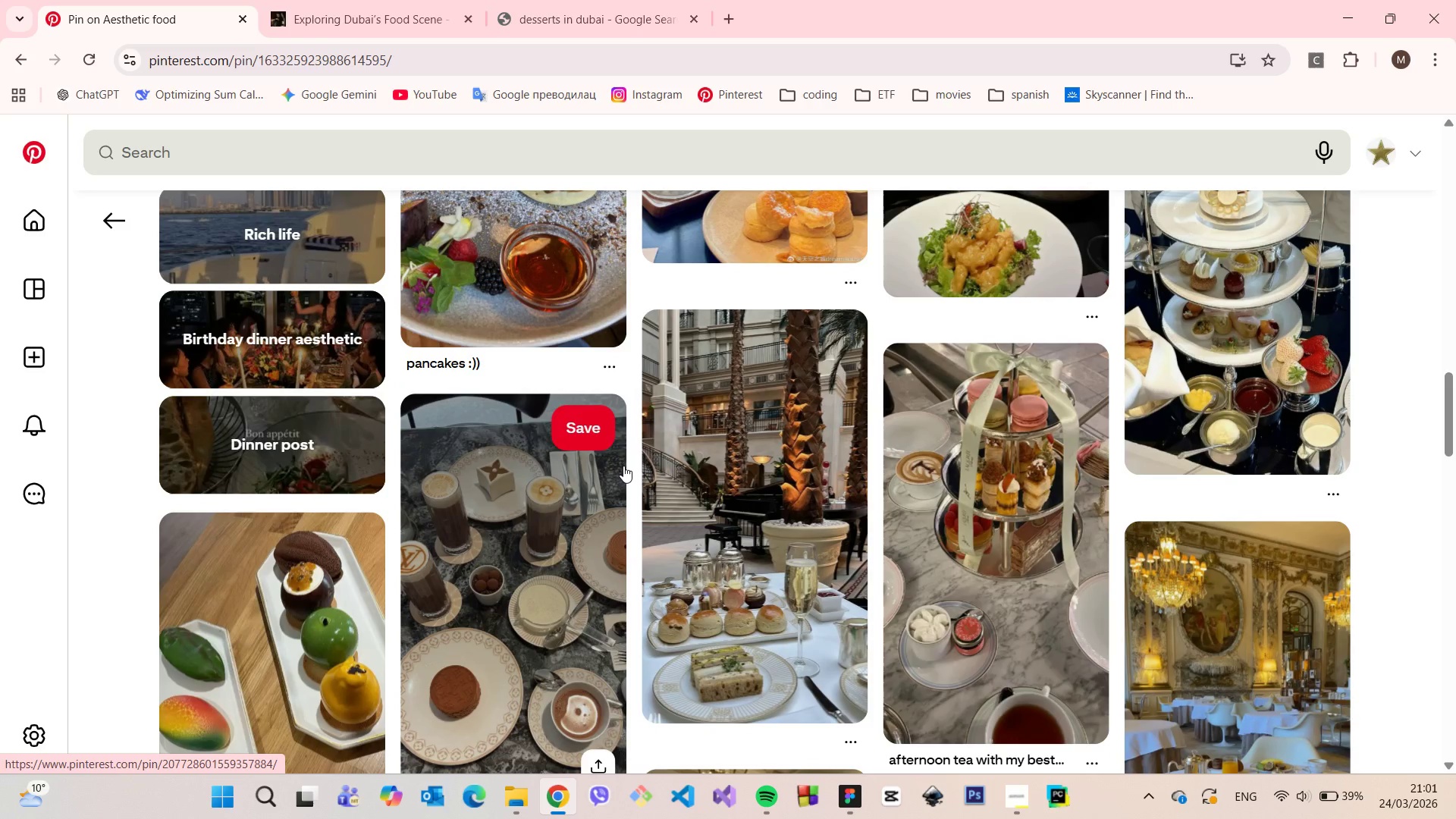 
key(VolumeUp)
 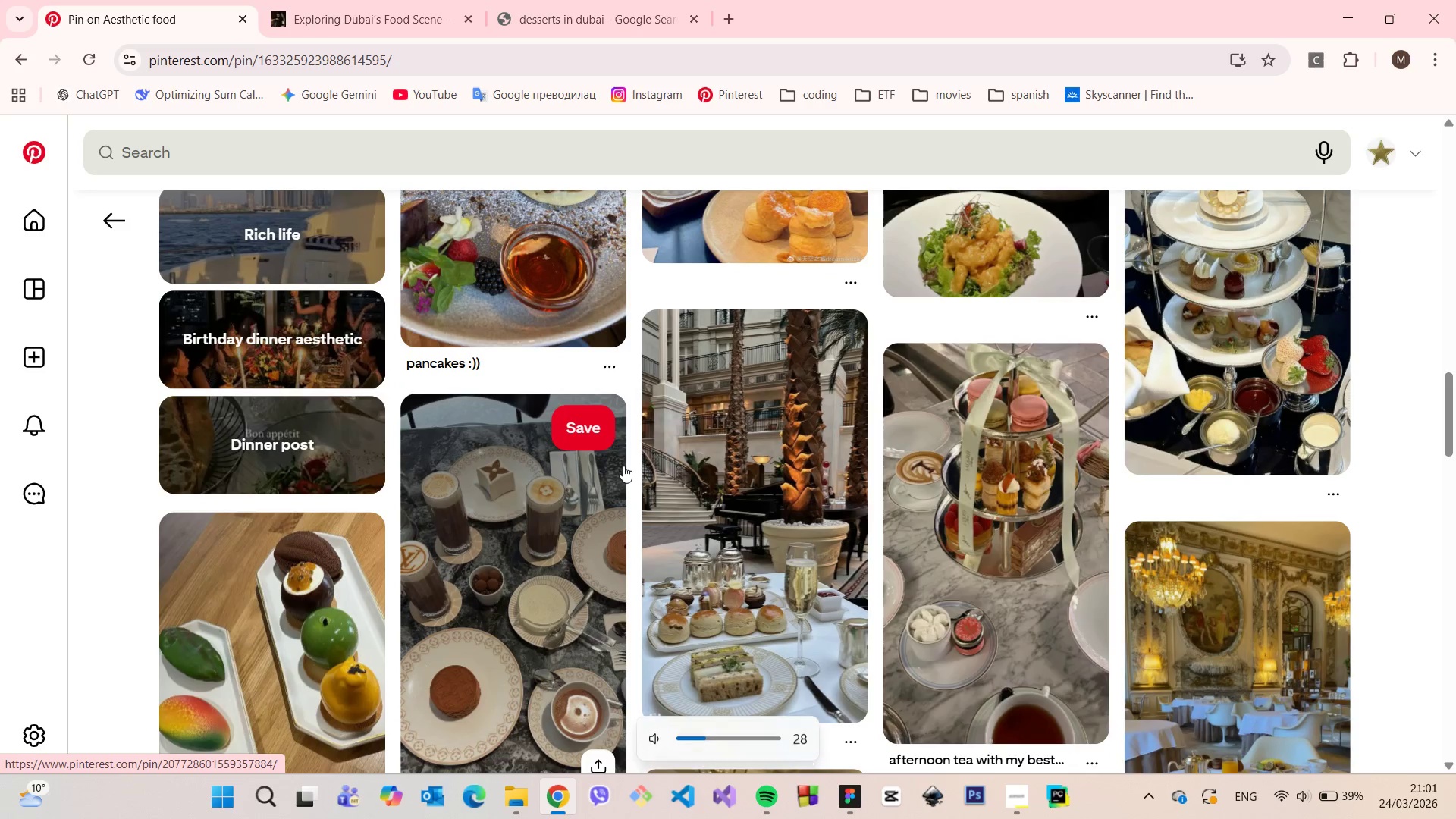 
key(VolumeUp)
 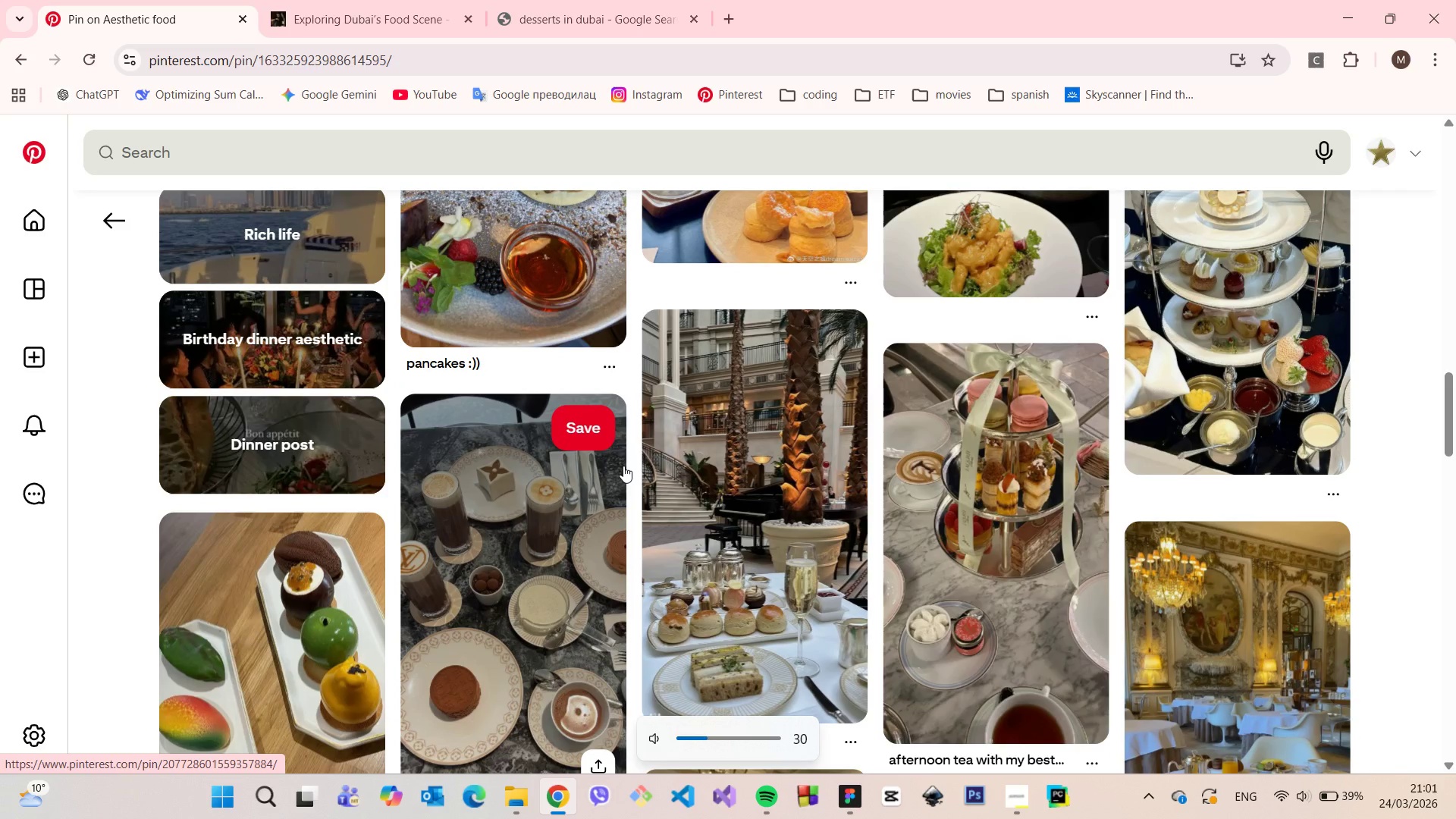 
hold_key(key=VolumeUp, duration=0.44)
 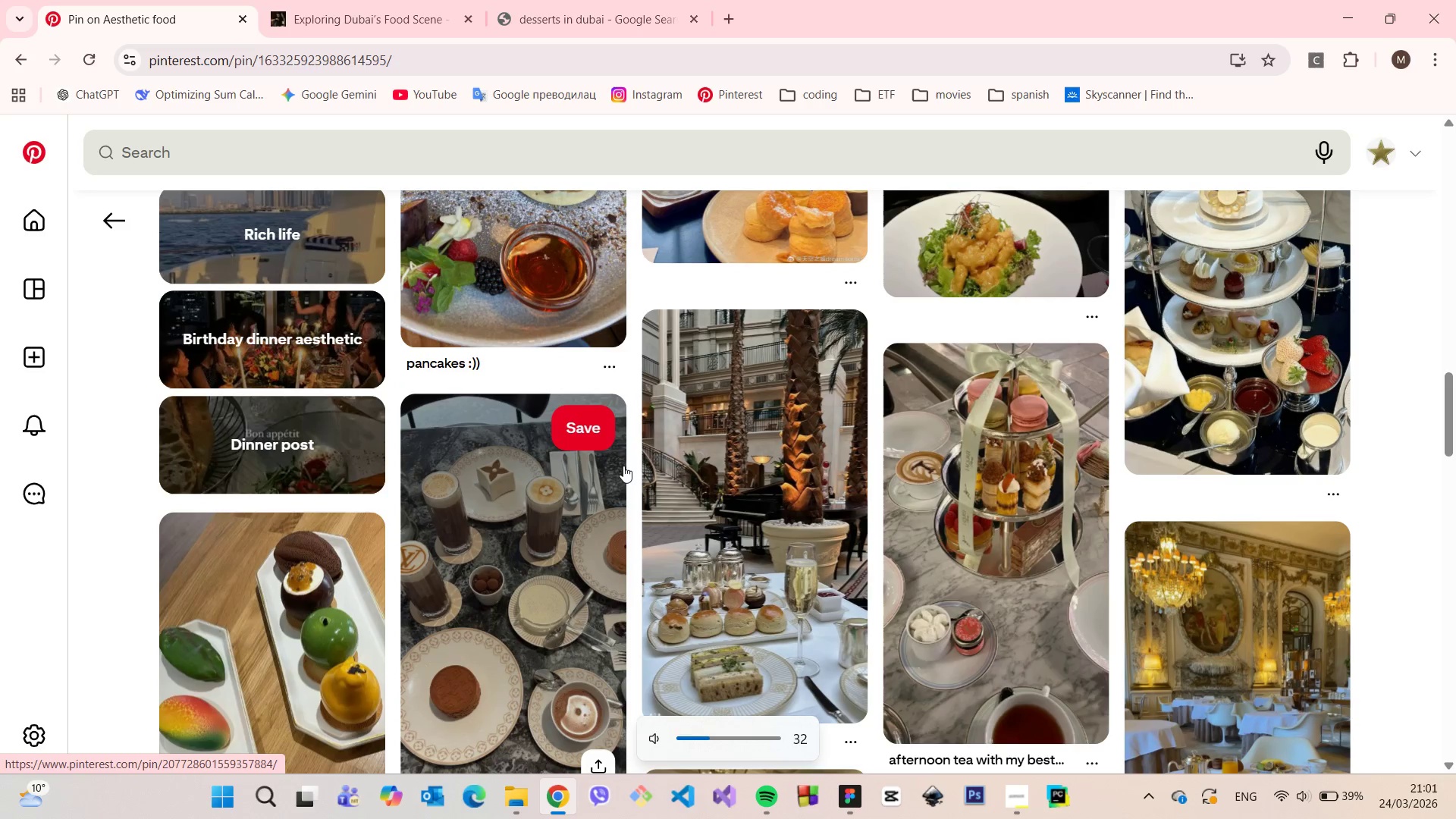 
key(VolumeUp)
 